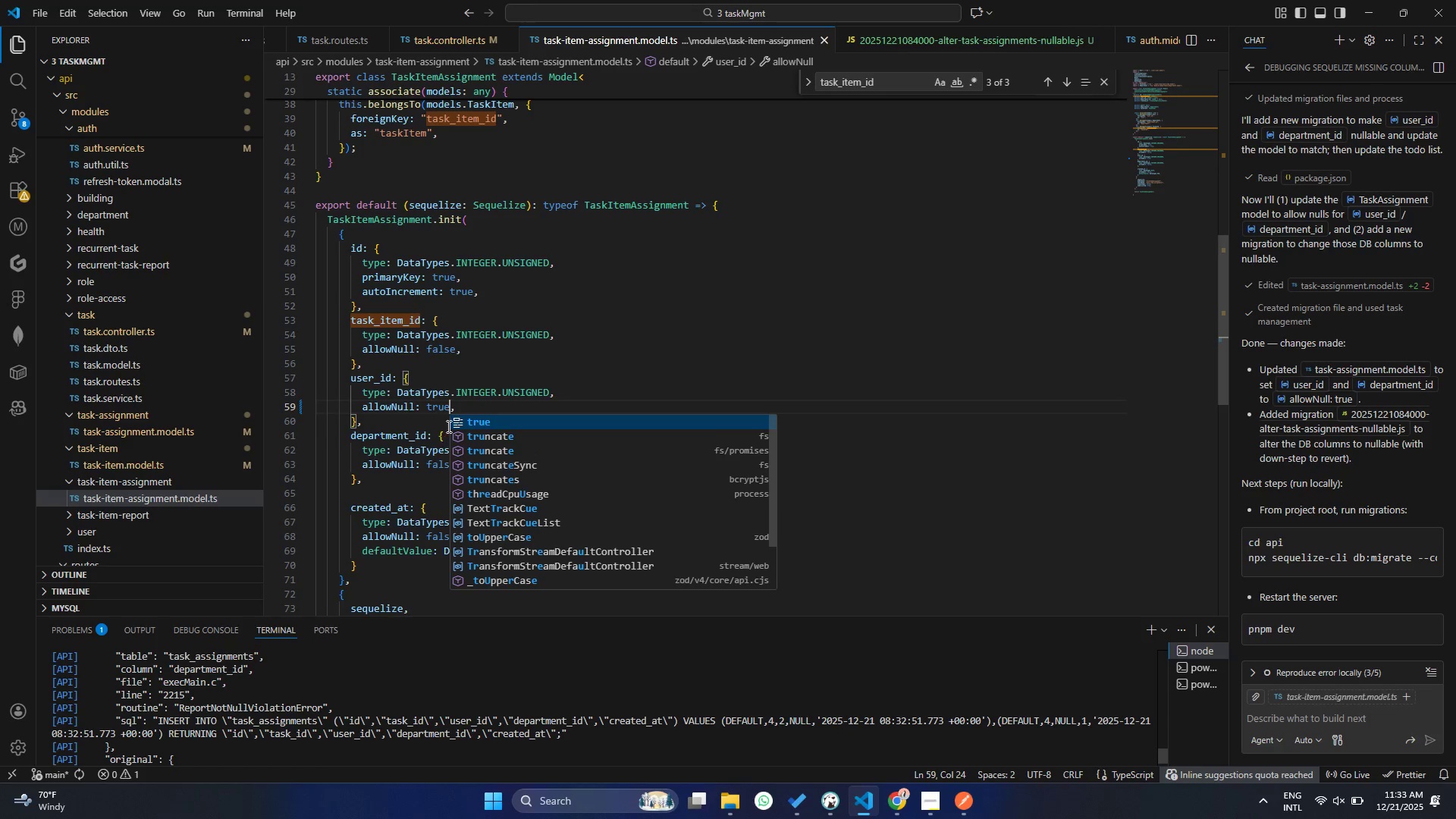 
left_click([446, 427])
 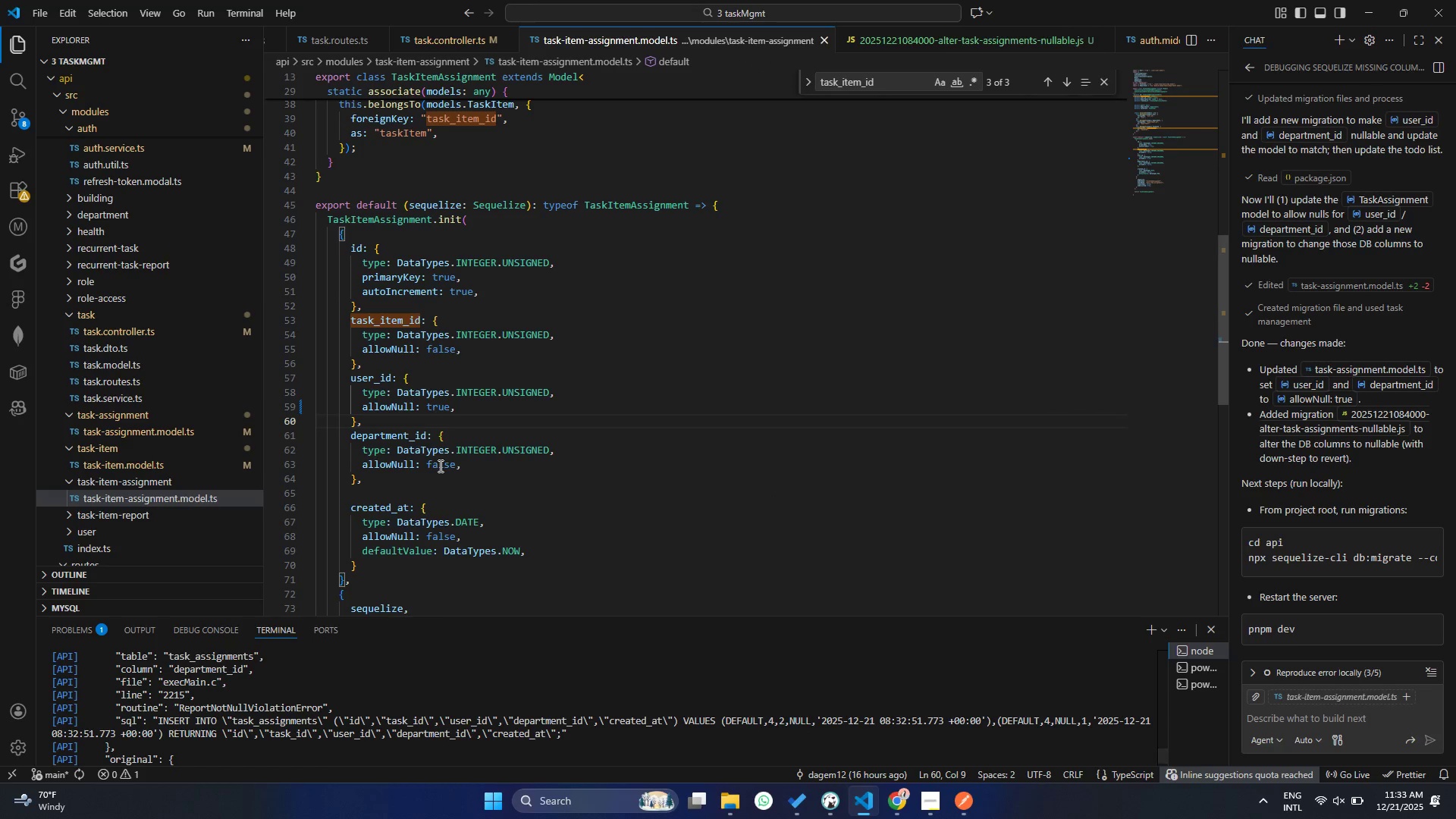 
double_click([439, 466])
 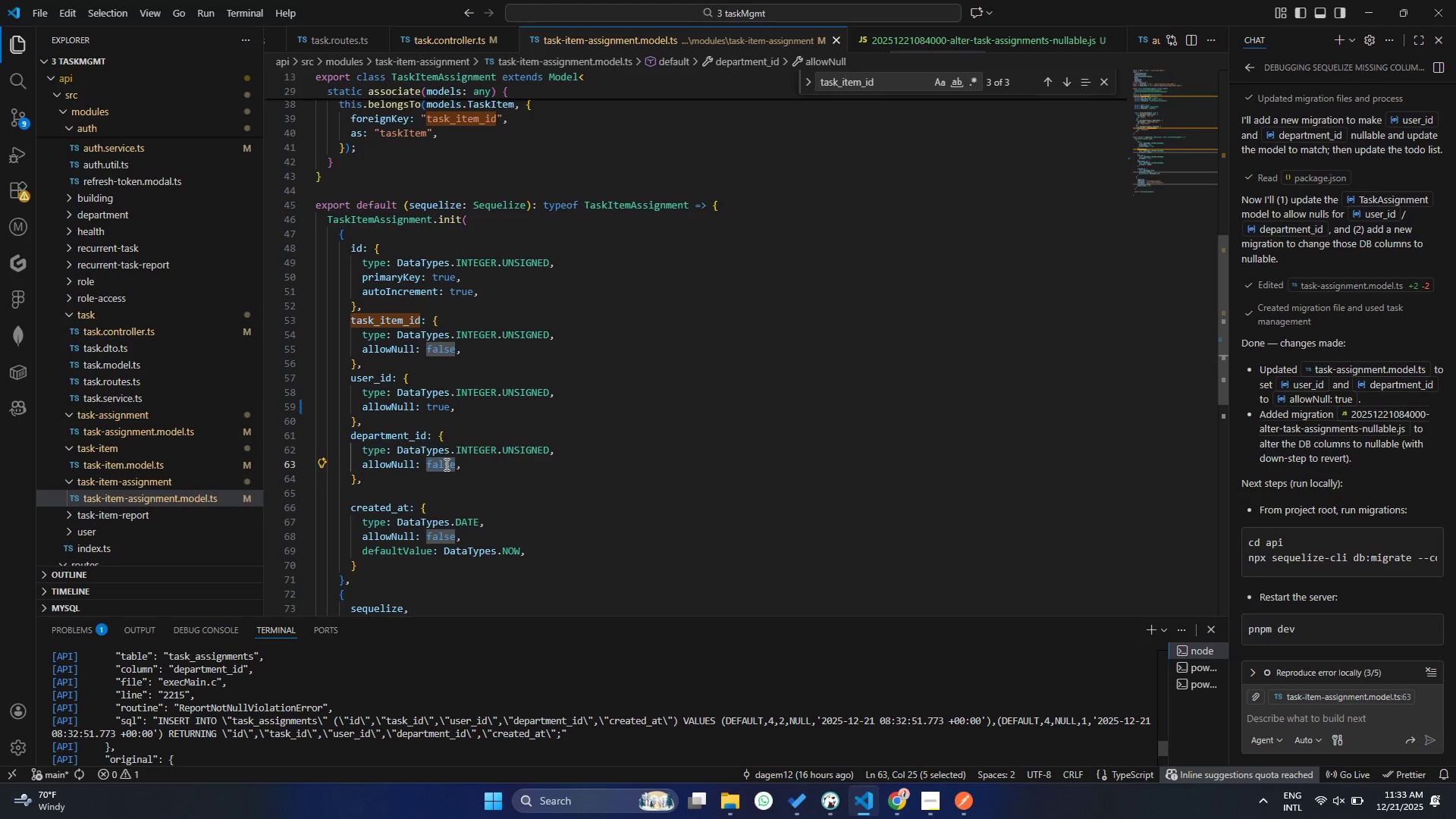 
type(tru)
 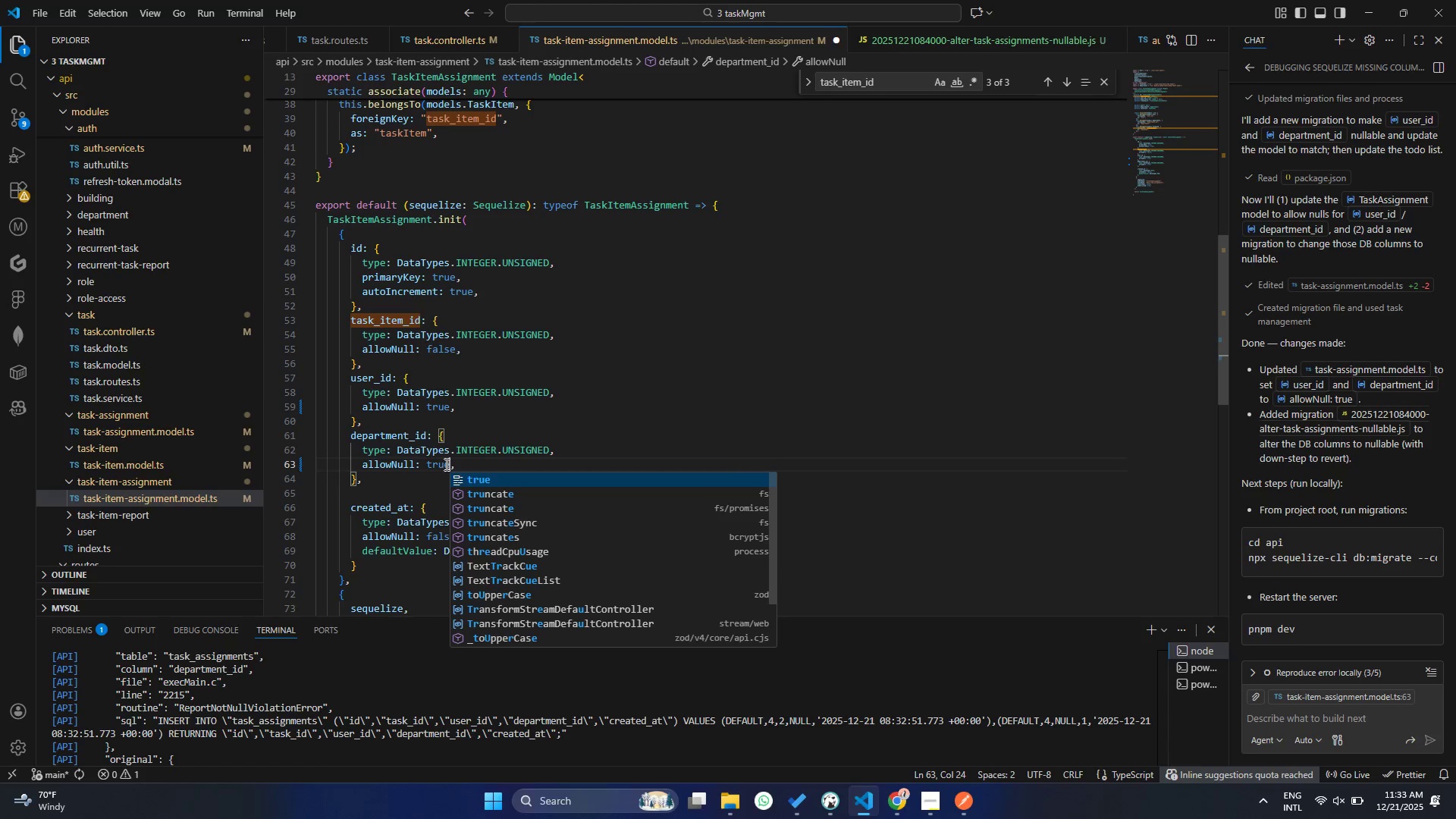 
key(Control+ControlLeft)
 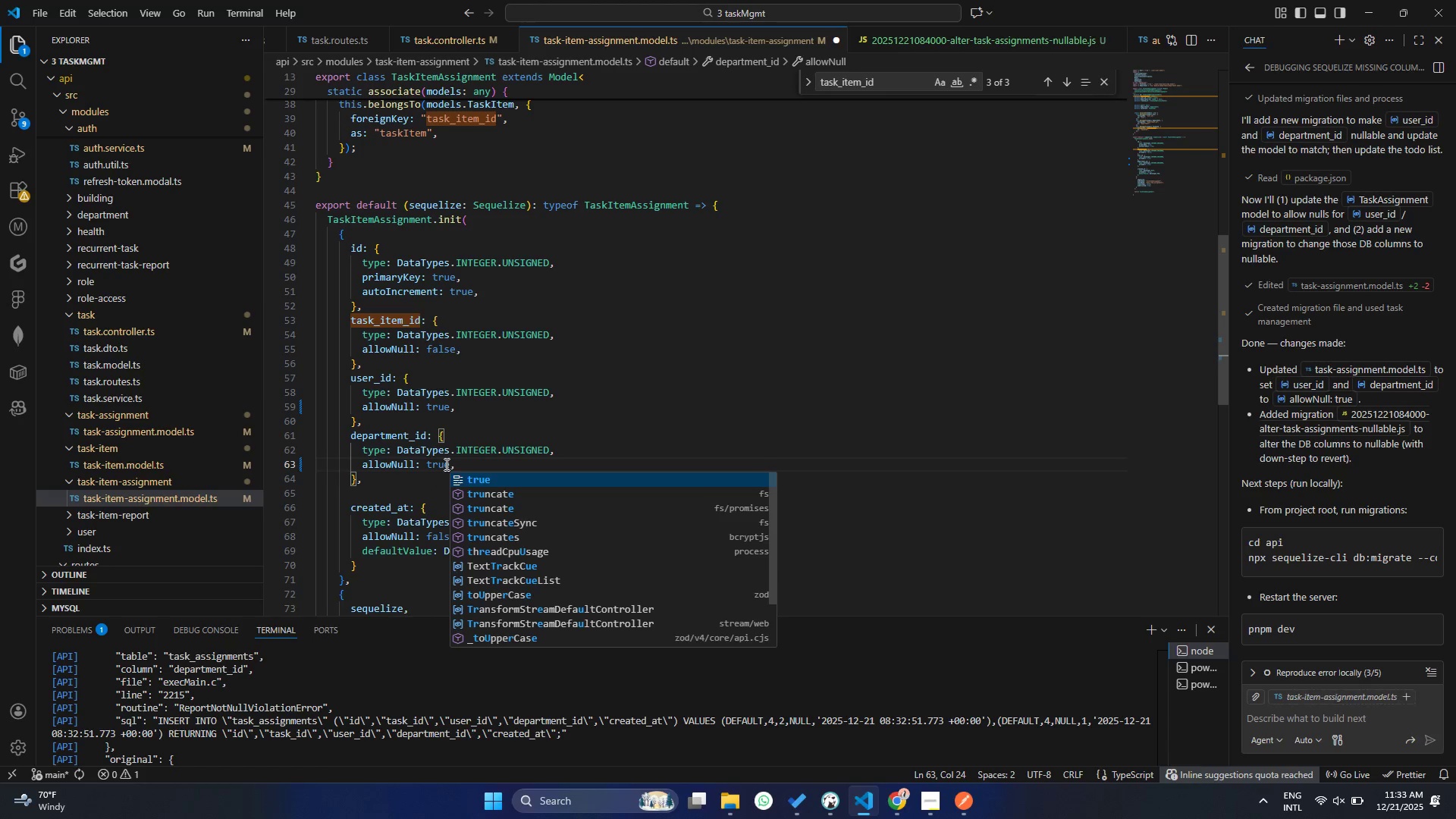 
key(Control+S)
 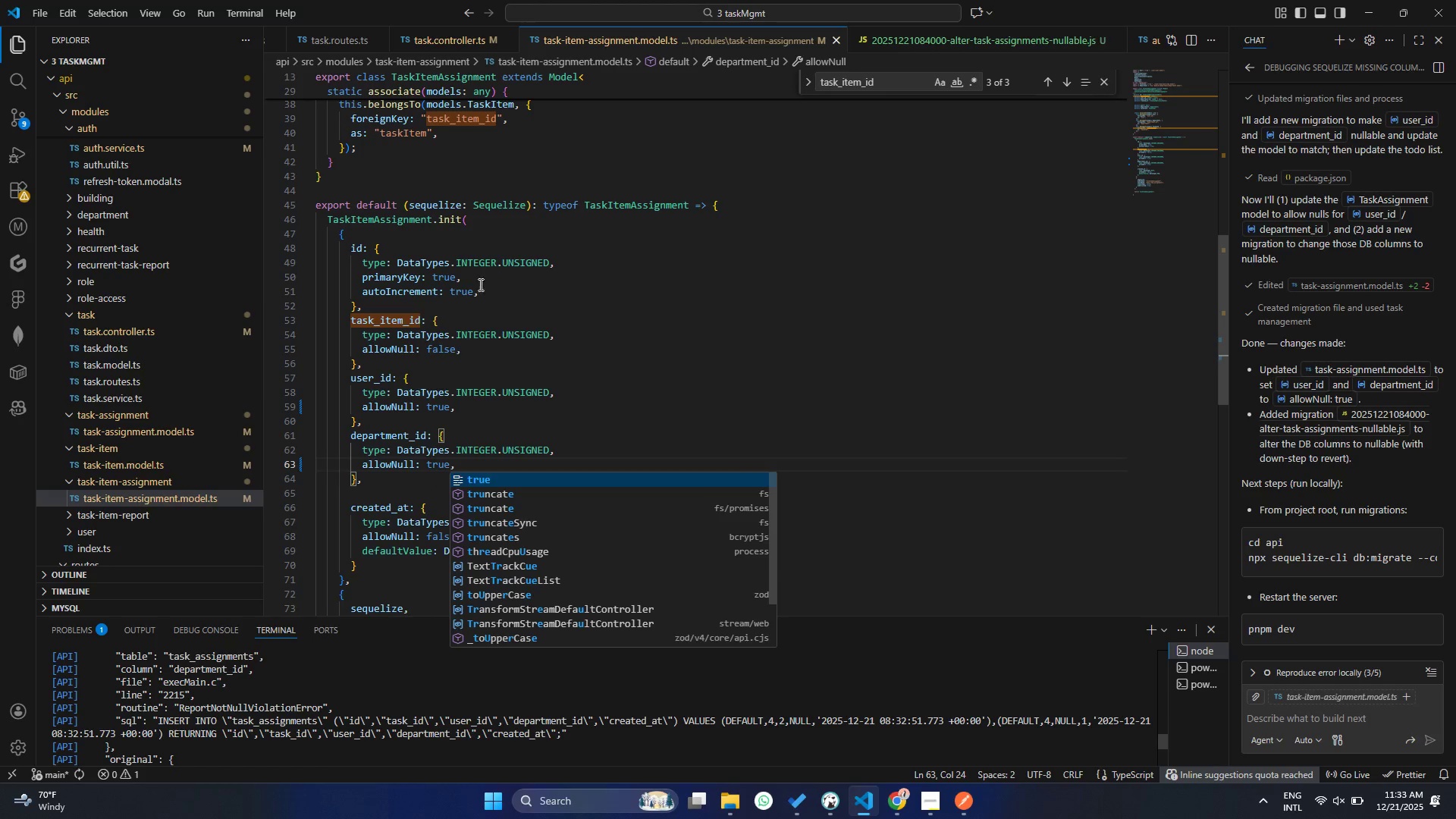 
left_click([442, 308])
 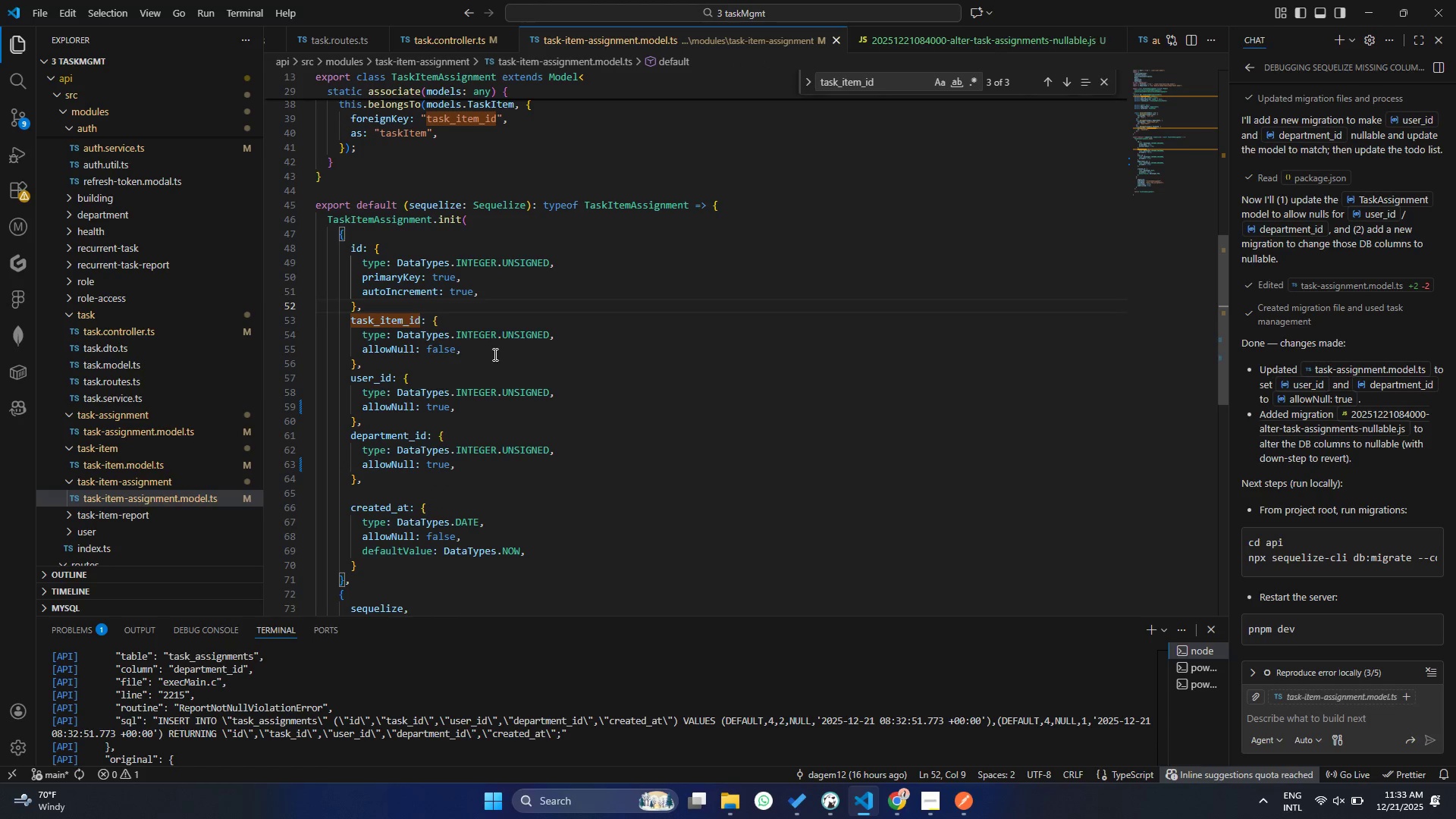 
key(Control+S)
 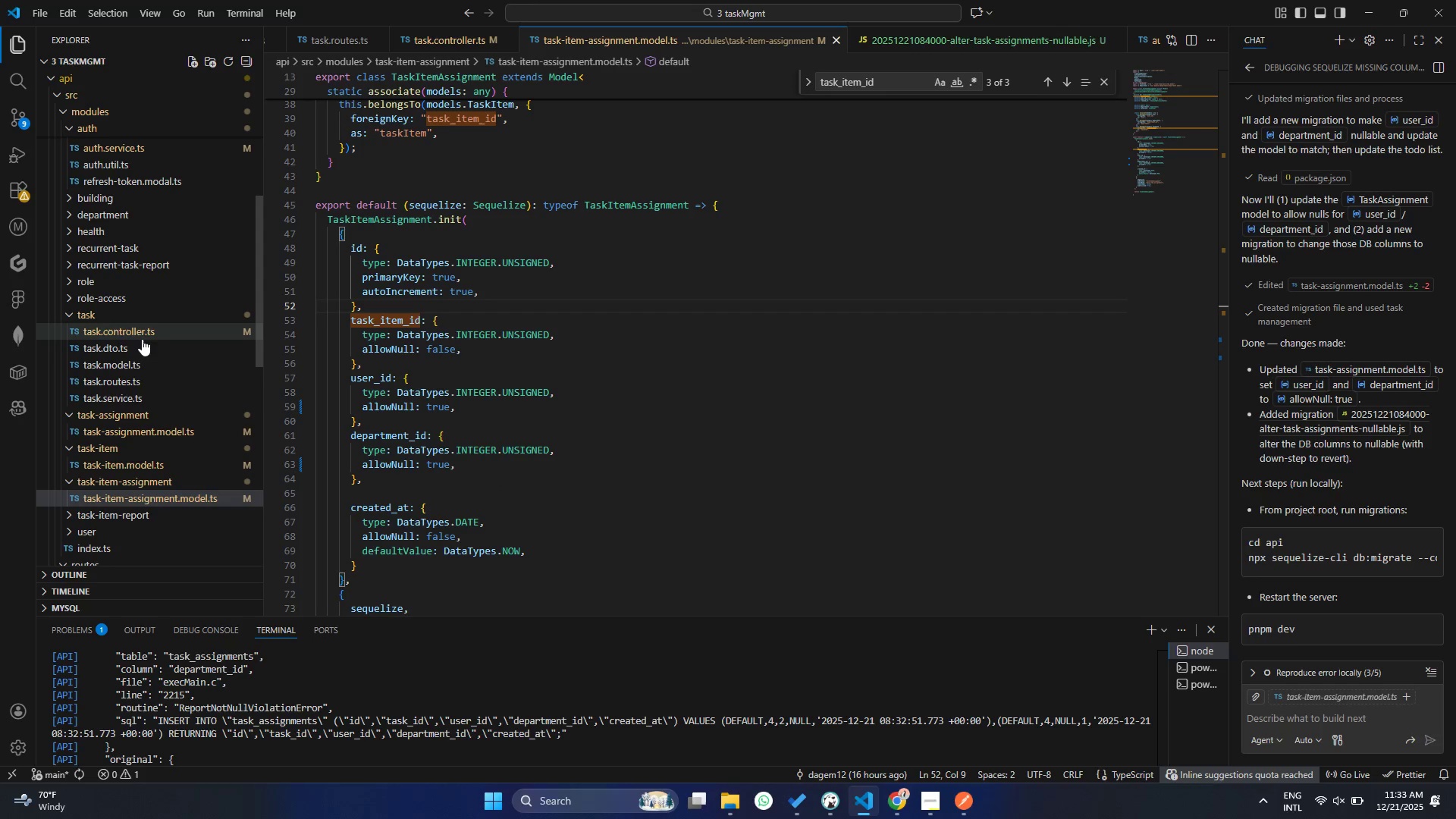 
wait(5.66)
 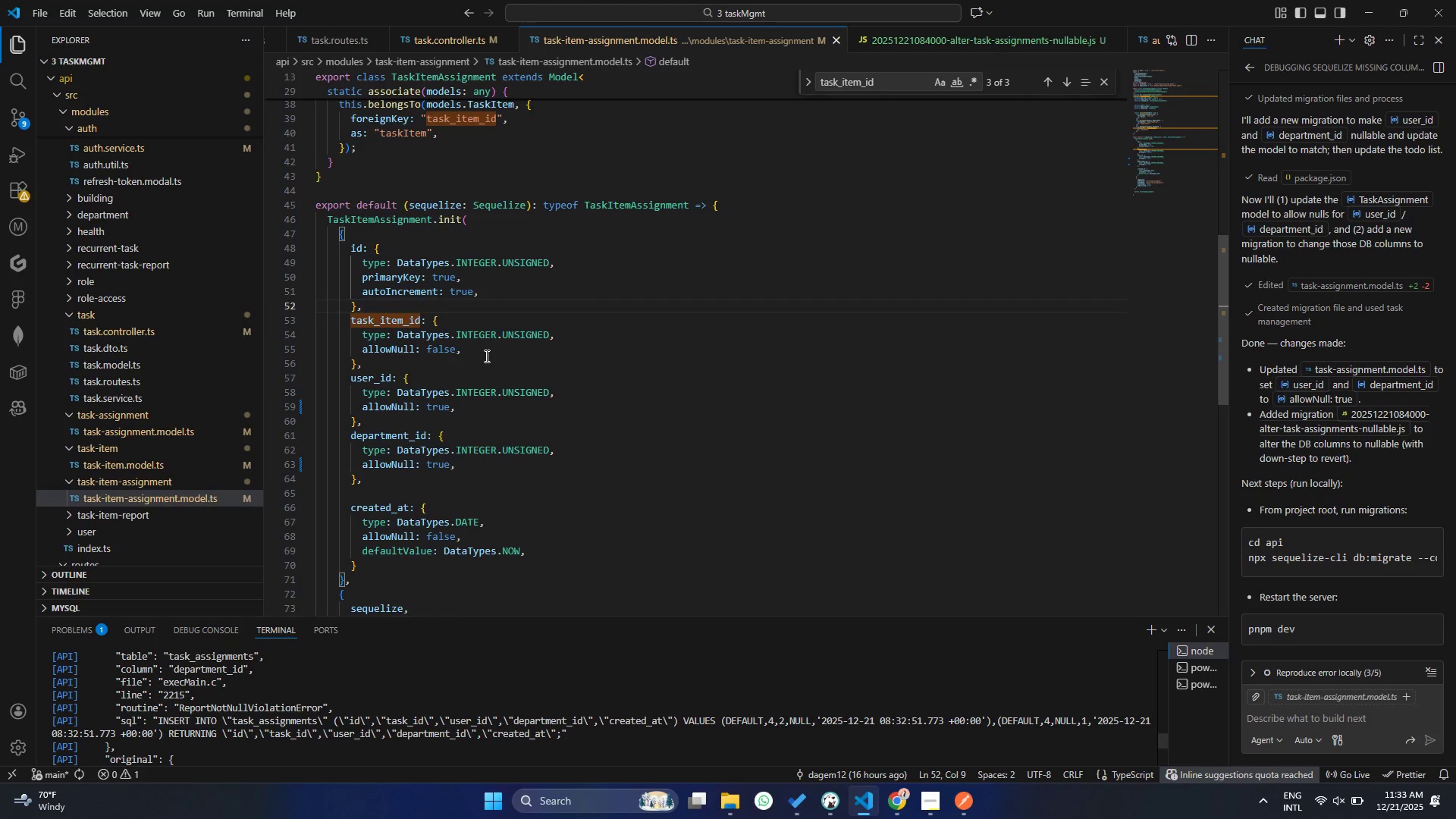 
left_click([535, 739])
 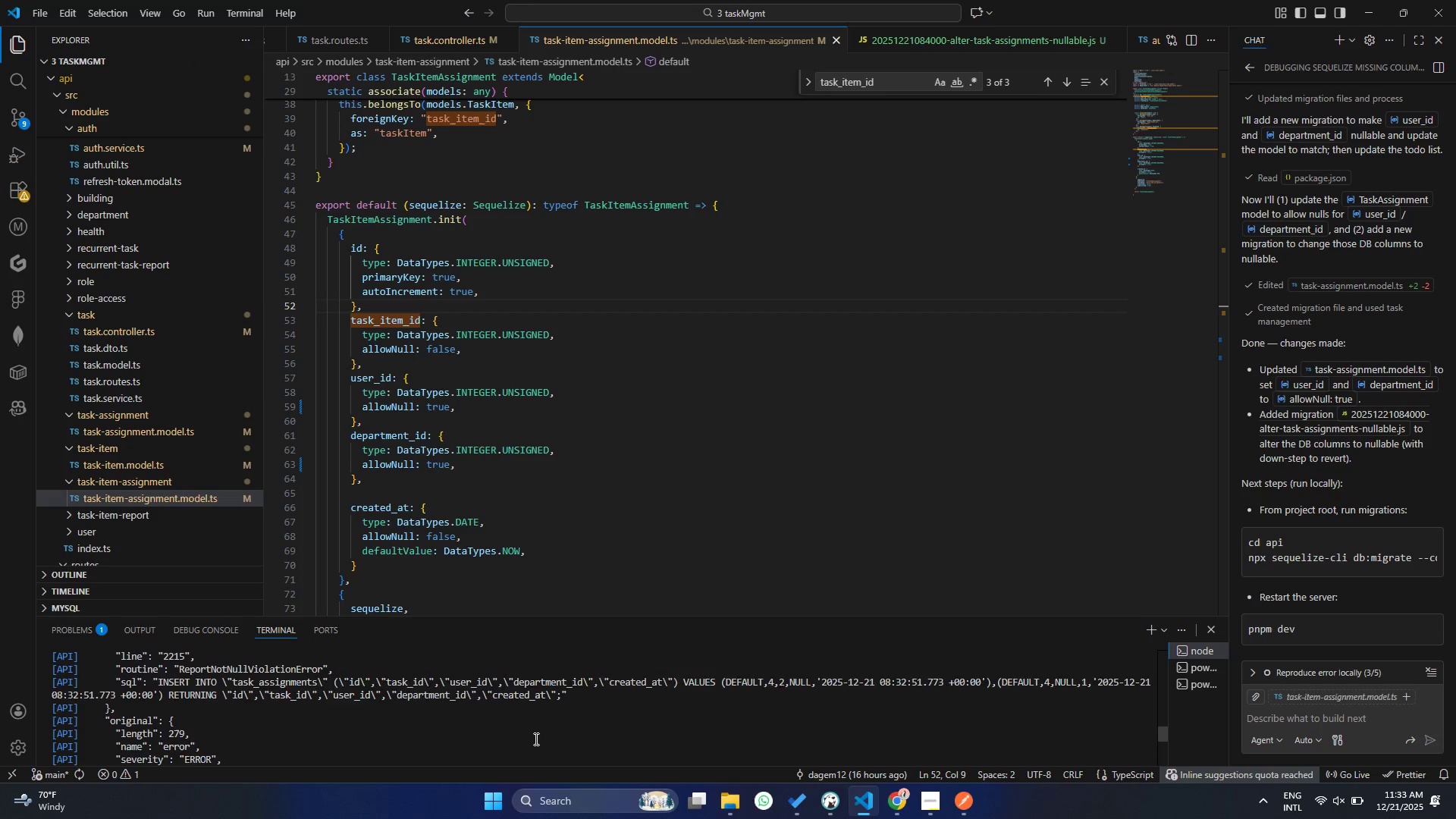 
scroll: coordinate [535, 750], scroll_direction: down, amount: 107.0
 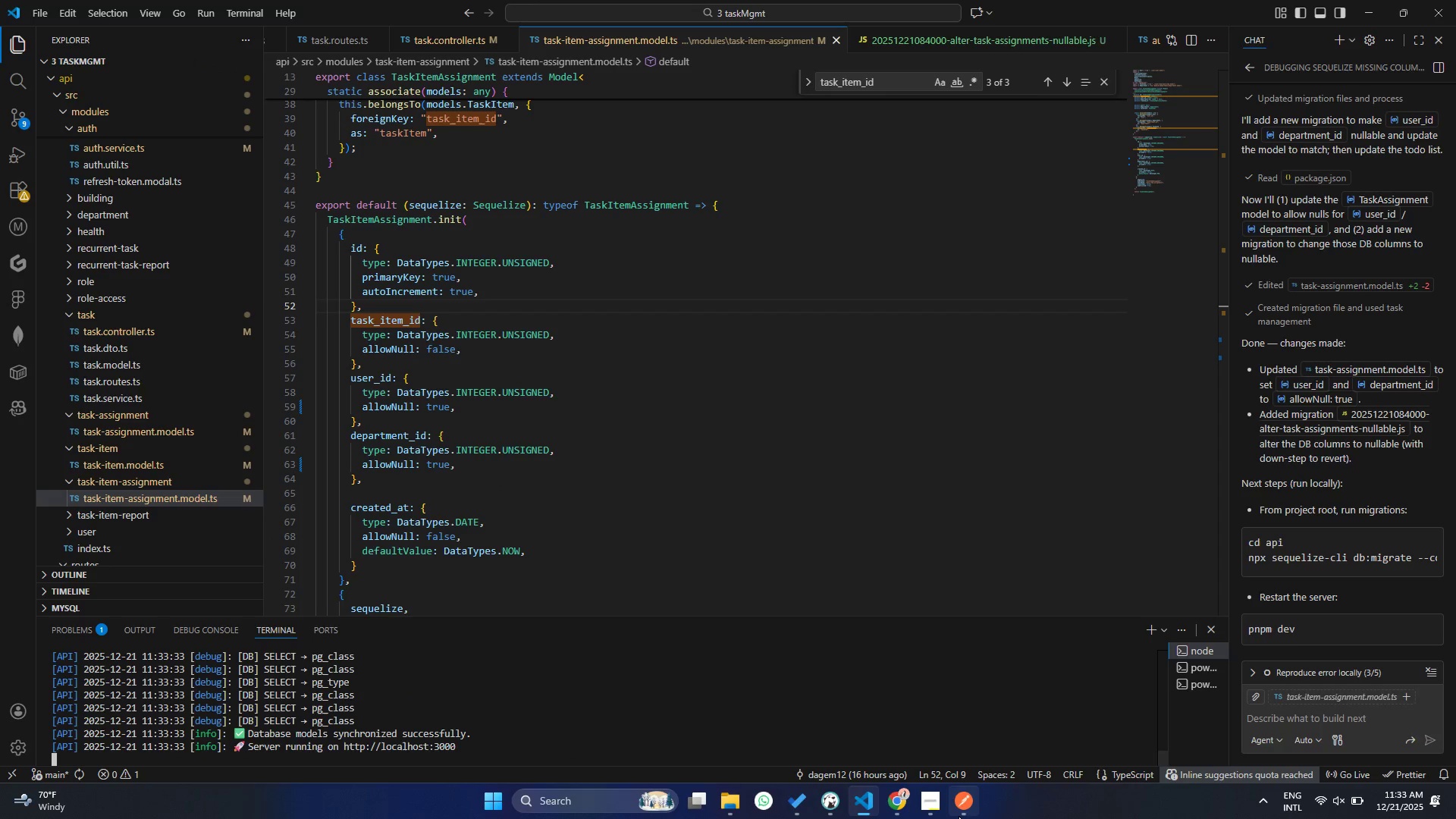 
left_click([962, 817])
 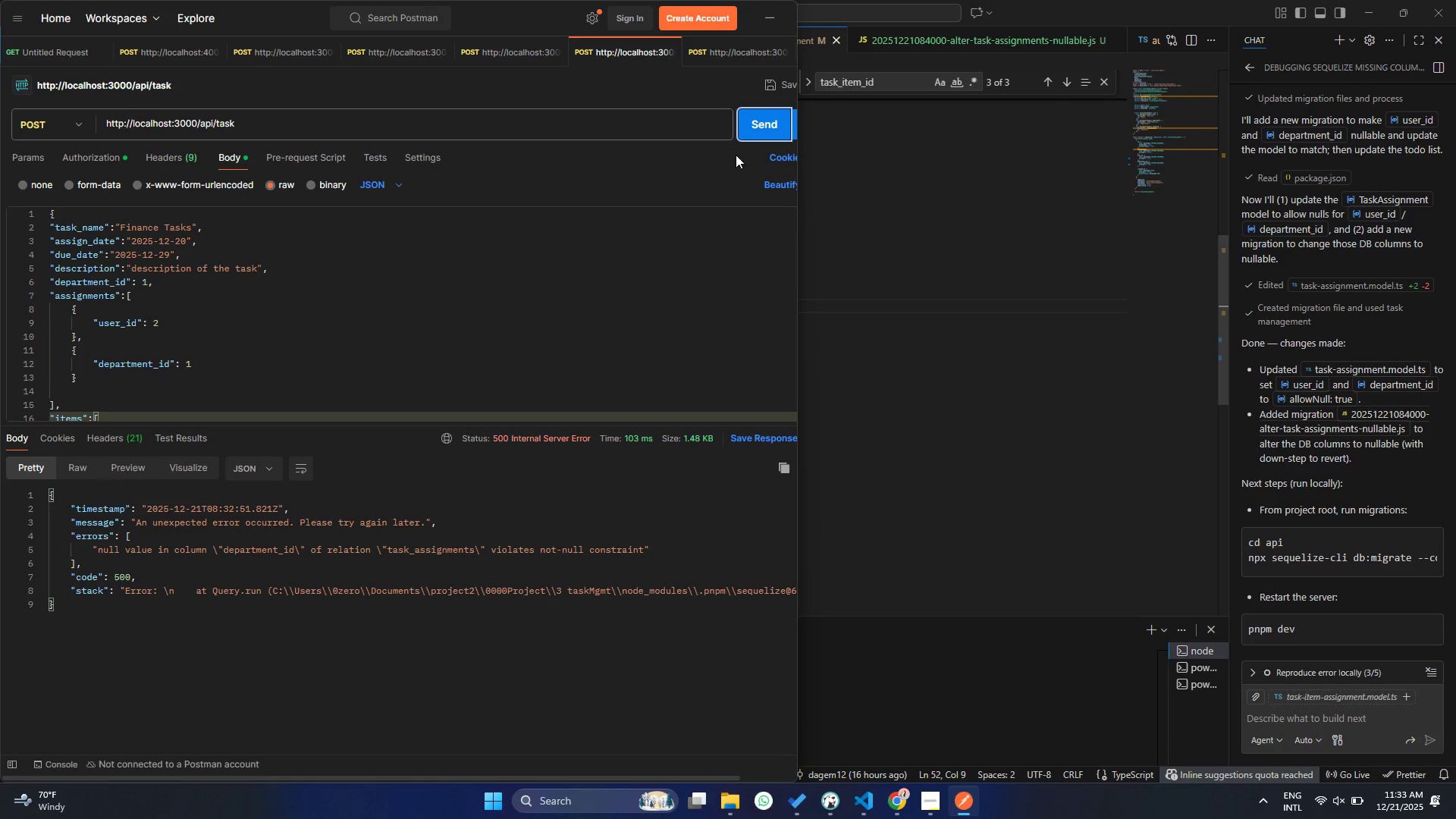 
left_click([748, 137])
 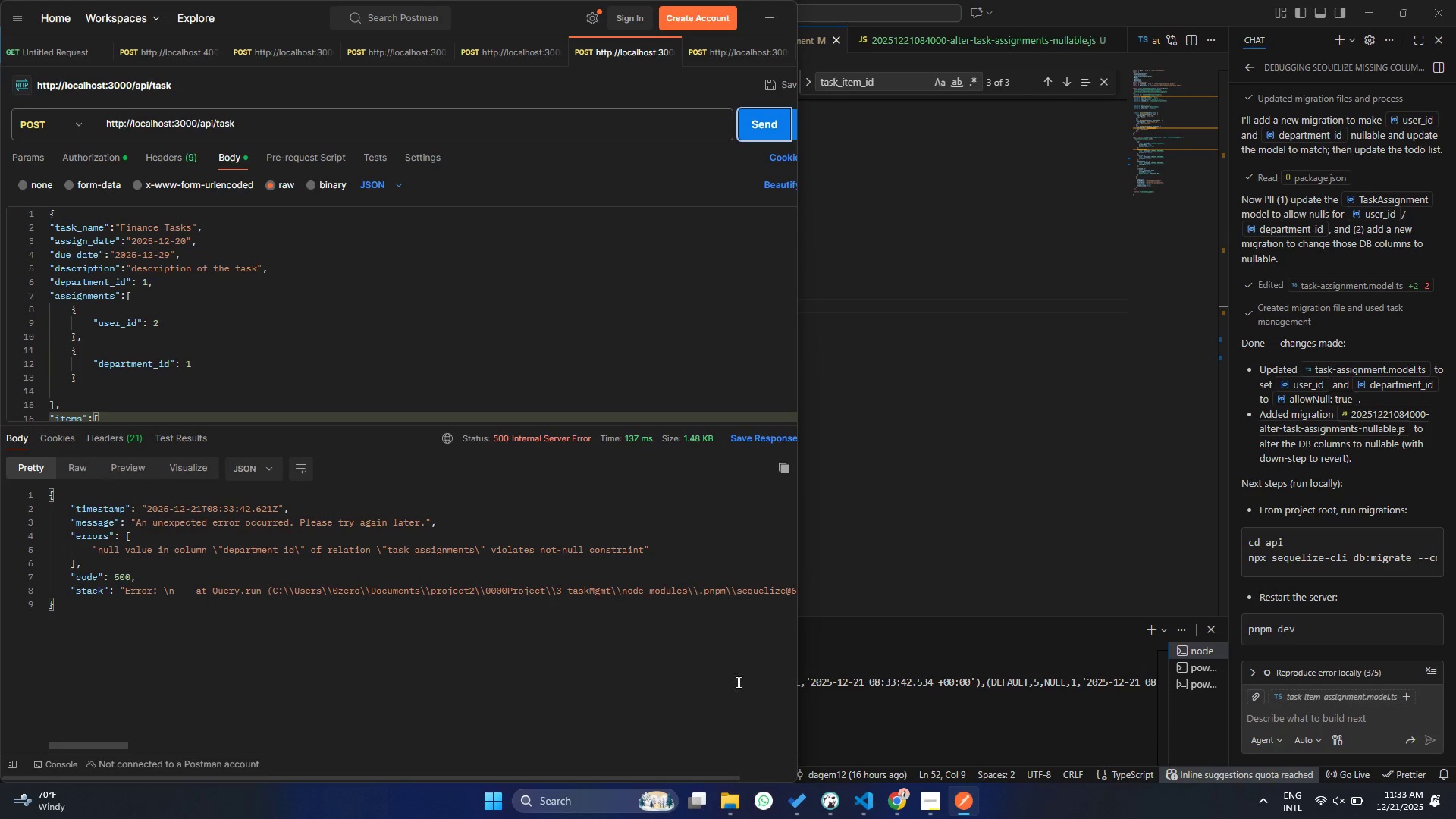 
left_click([855, 707])
 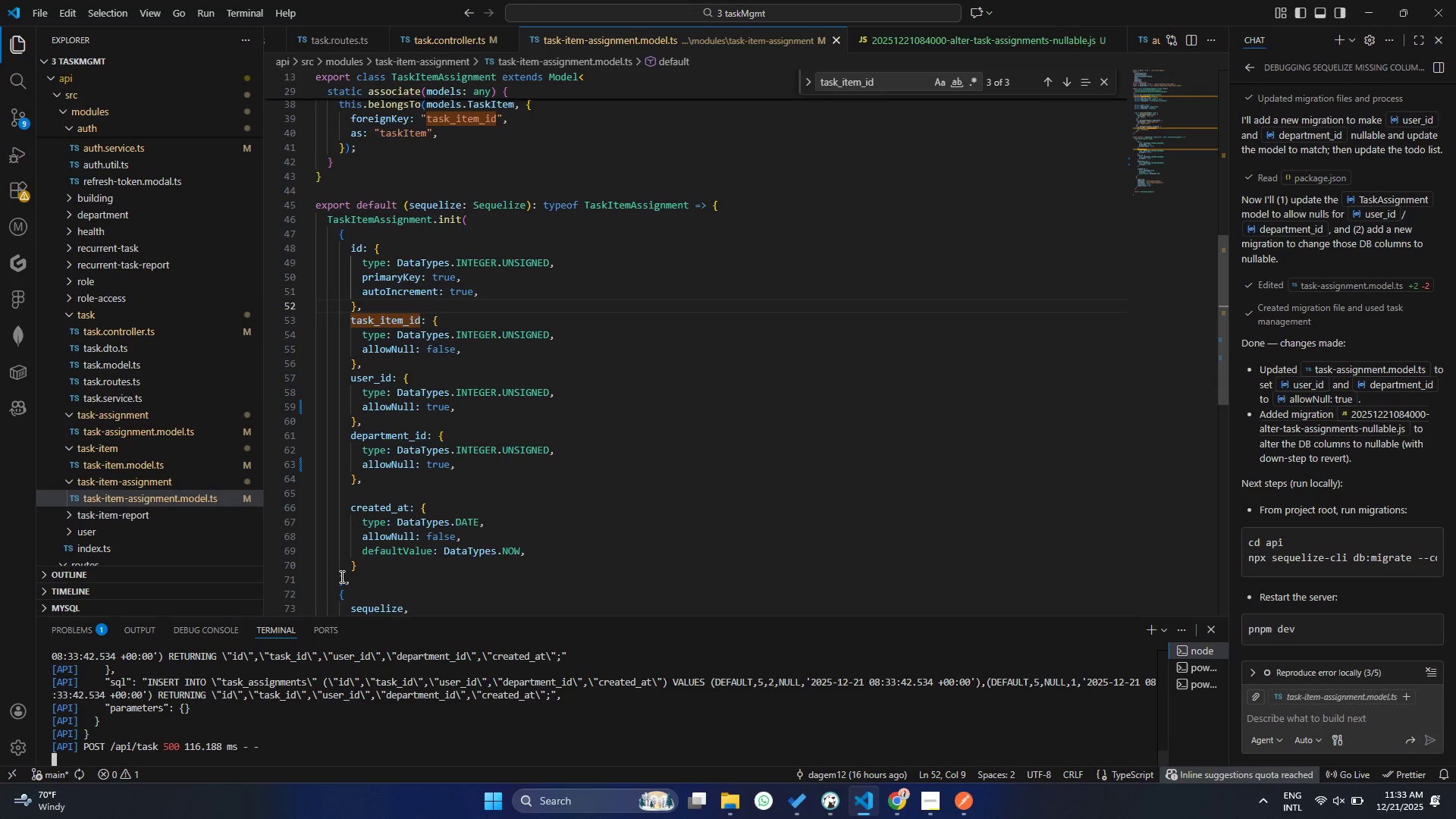 
wait(10.48)
 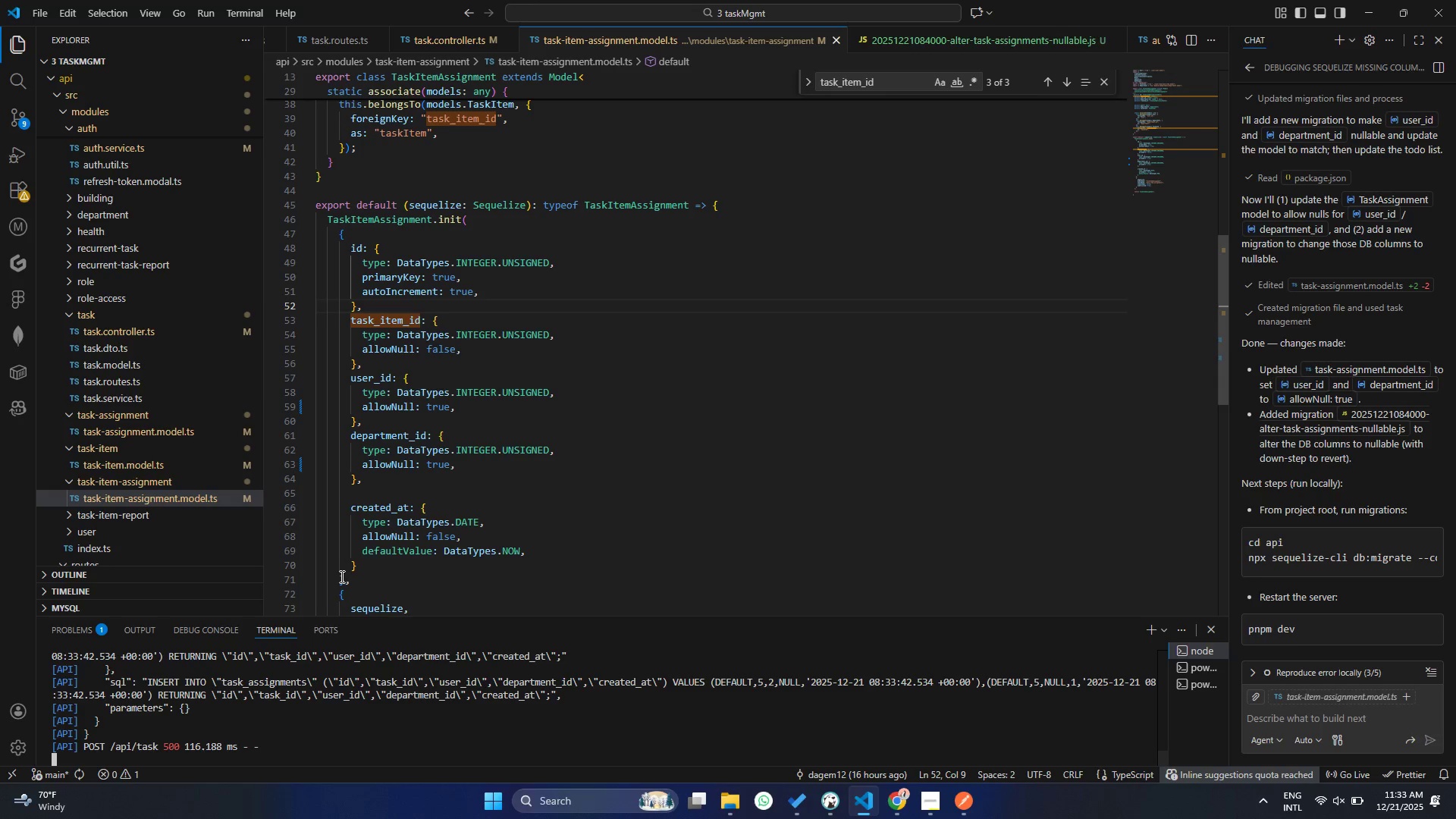 
scroll: coordinate [569, 441], scroll_direction: down, amount: 2.0
 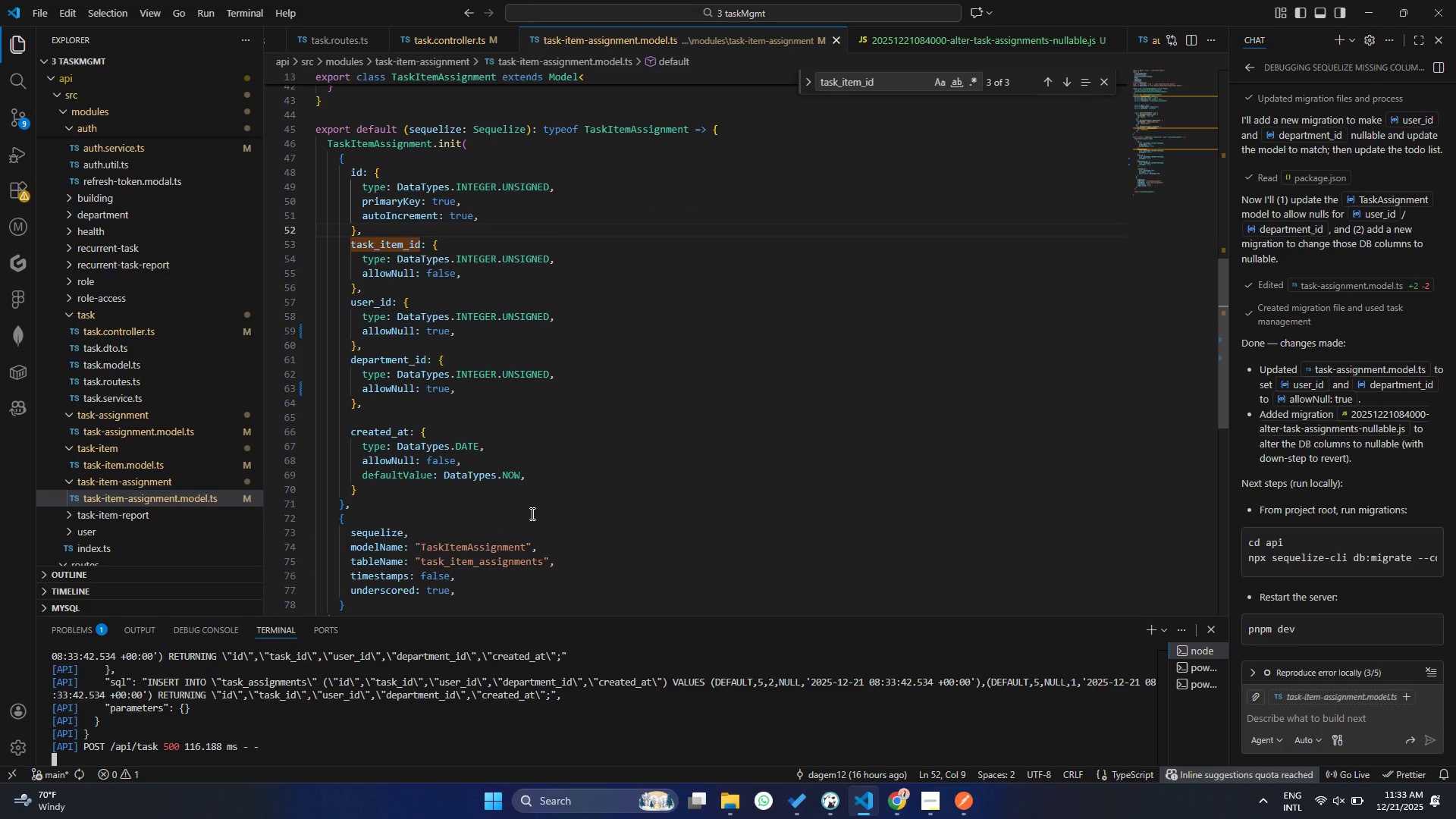 
scroll: coordinate [441, 364], scroll_direction: up, amount: 14.0
 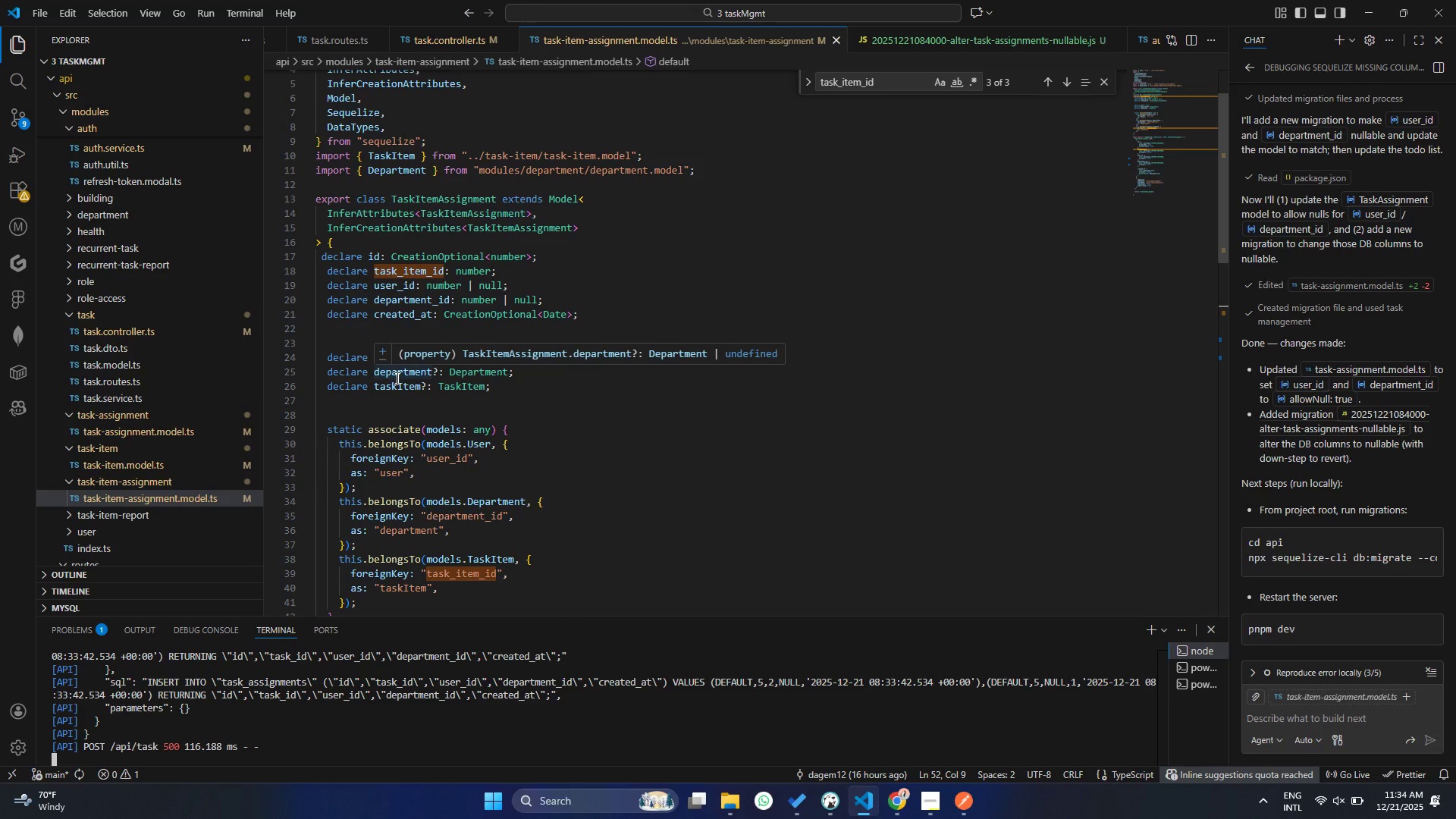 
scroll: coordinate [445, 413], scroll_direction: down, amount: 2.0
 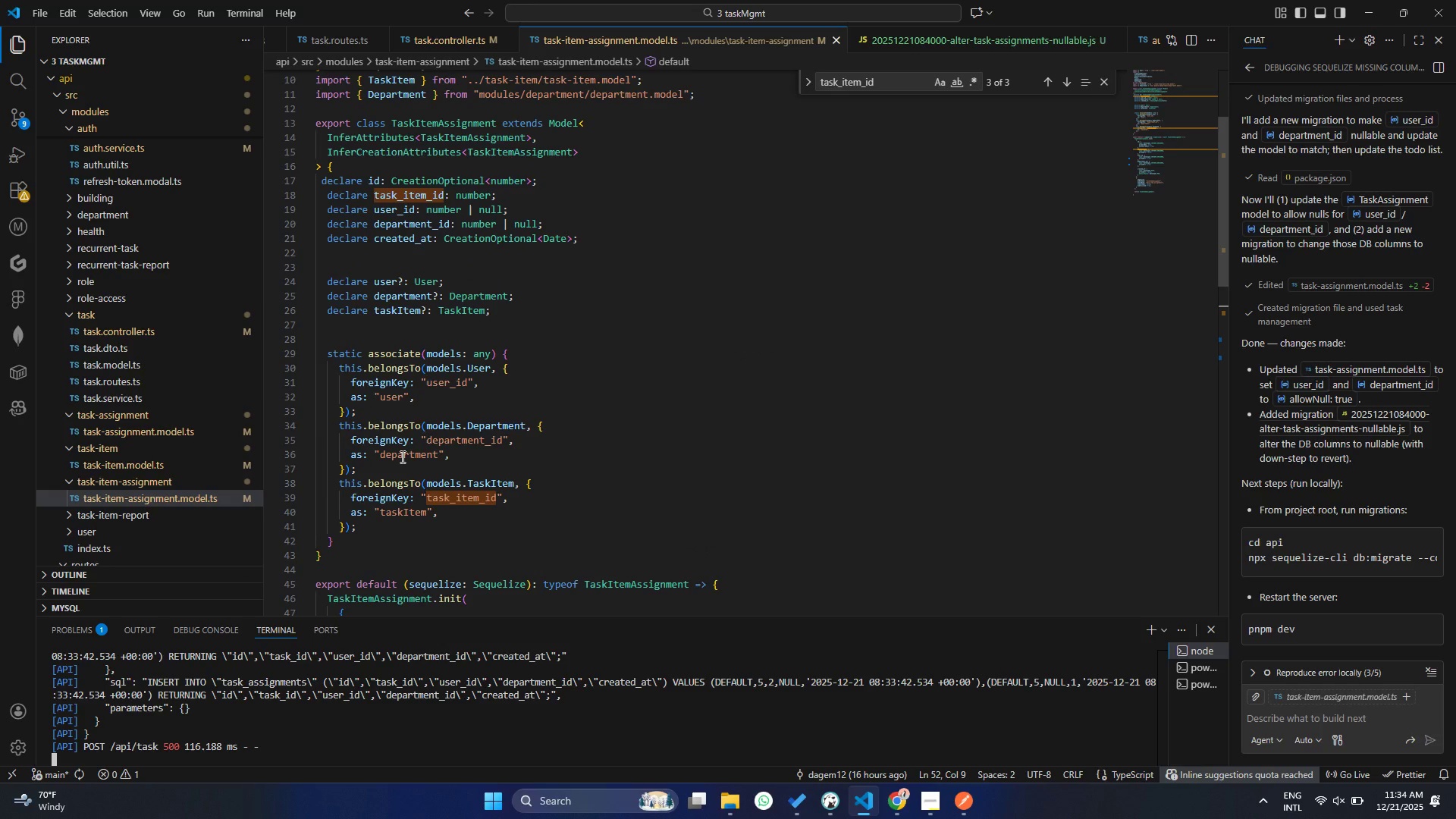 
left_click([401, 457])
 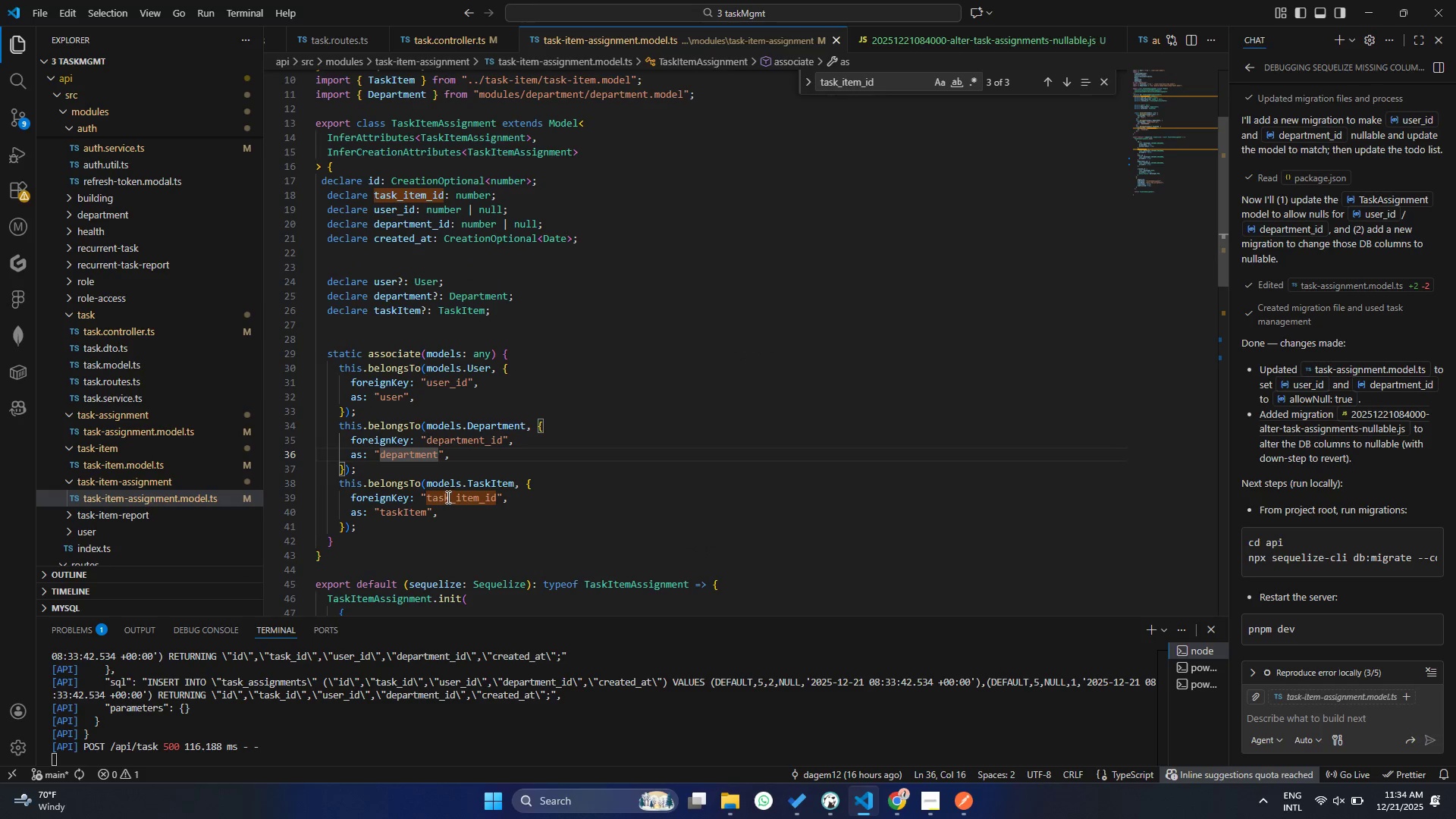 
scroll: coordinate [446, 500], scroll_direction: down, amount: 11.0
 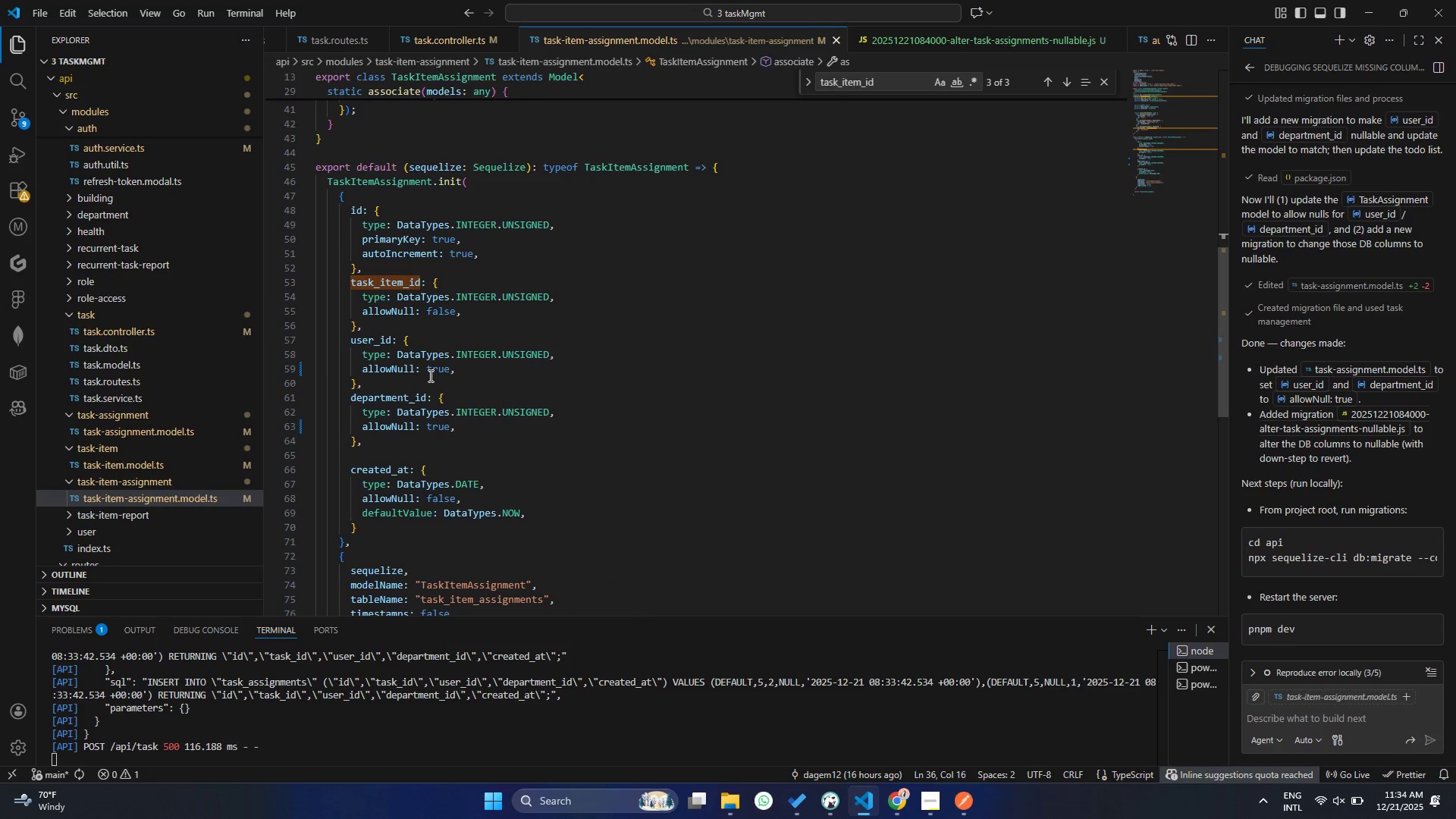 
double_click([429, 375])
 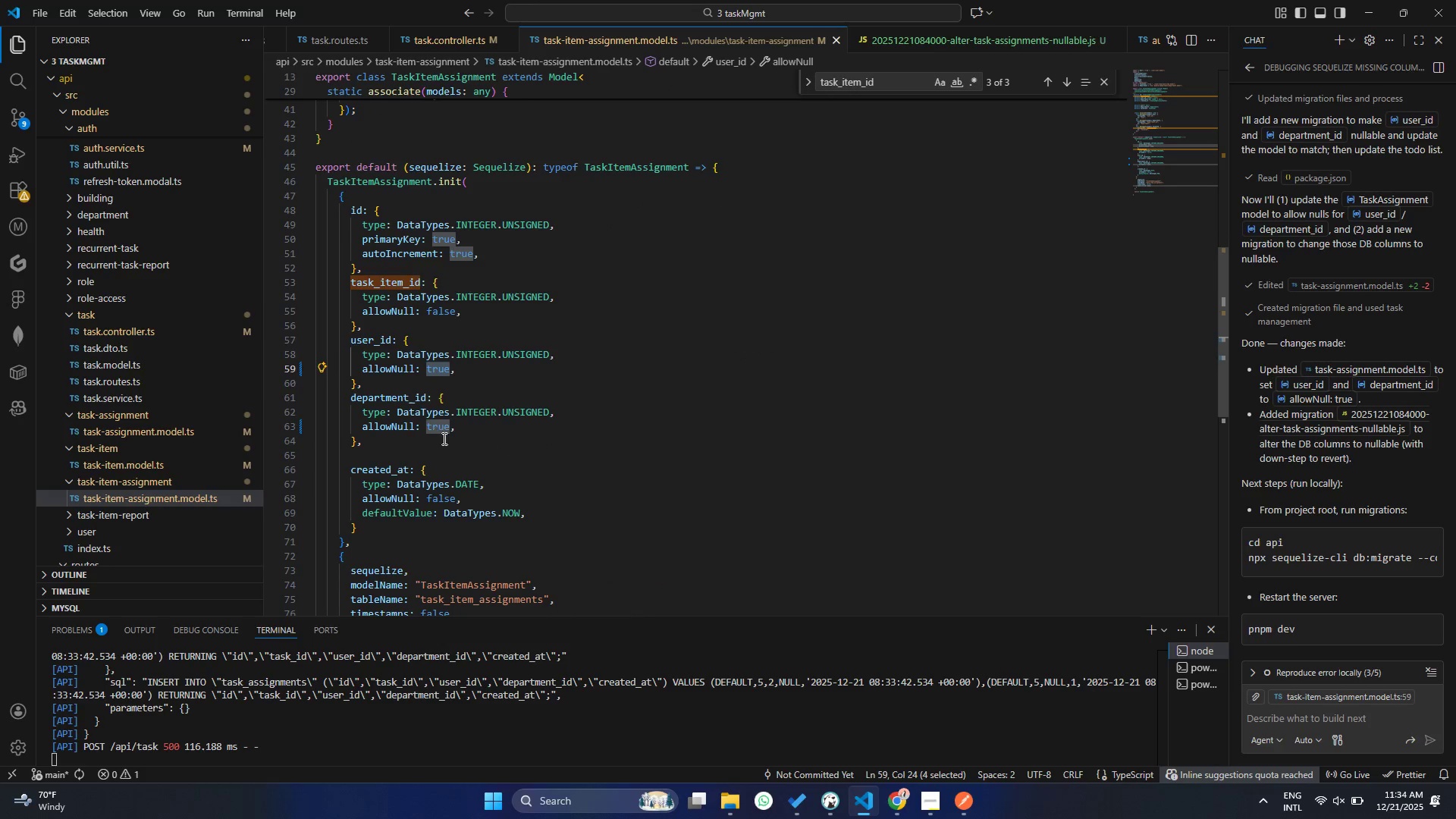 
left_click([433, 423])
 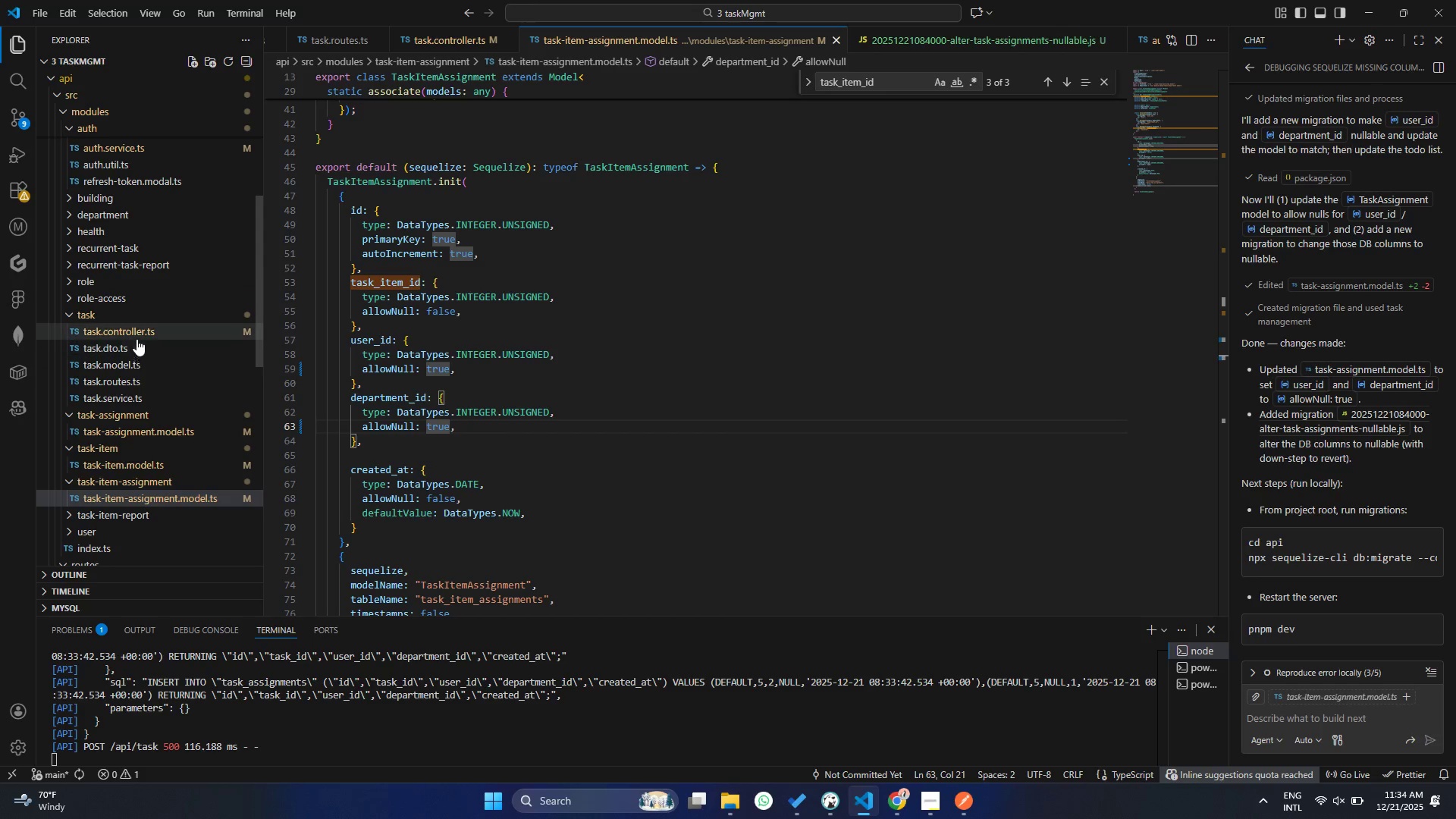 
wait(10.62)
 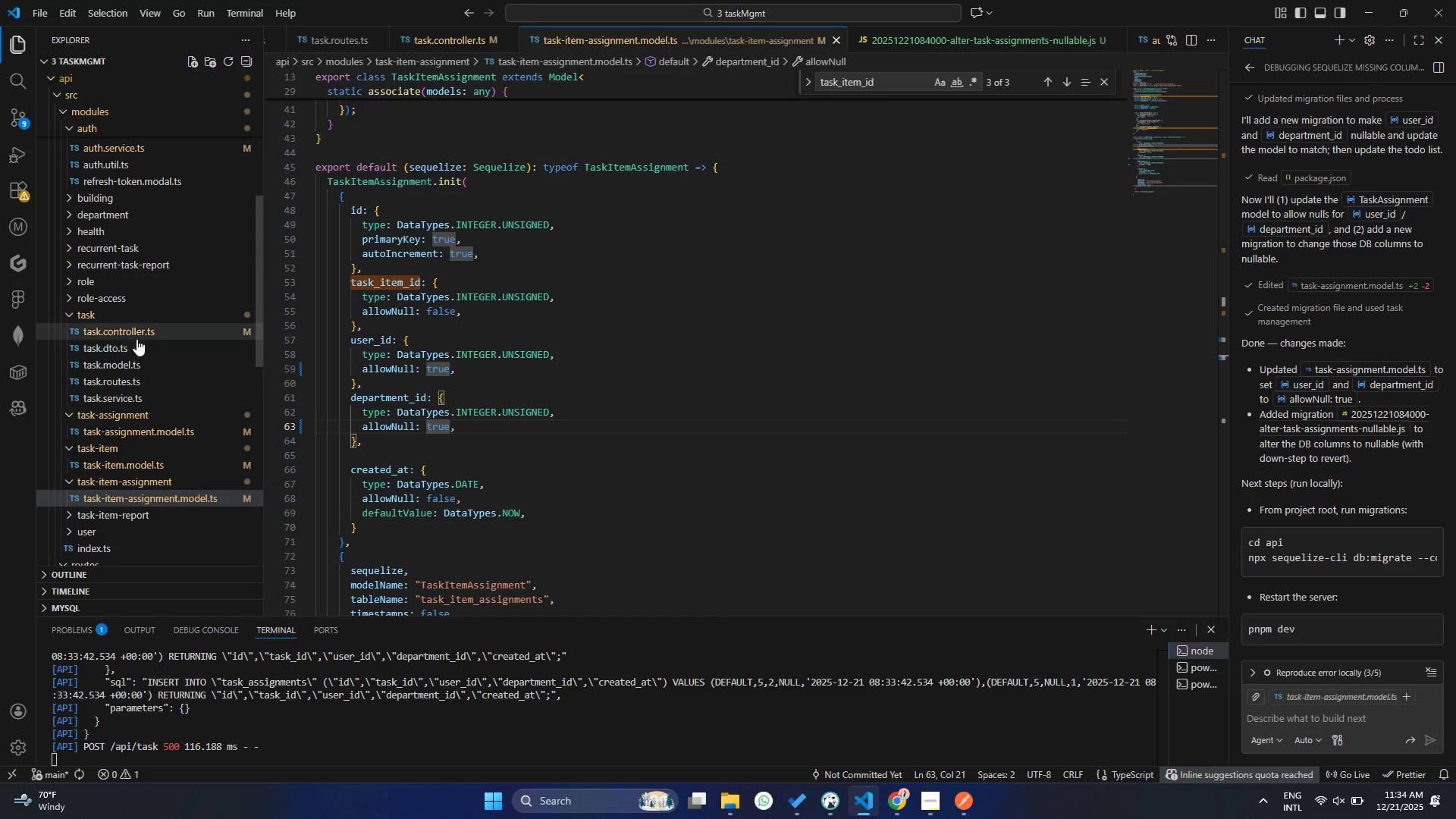 
scroll: coordinate [1338, 386], scroll_direction: down, amount: 6.0
 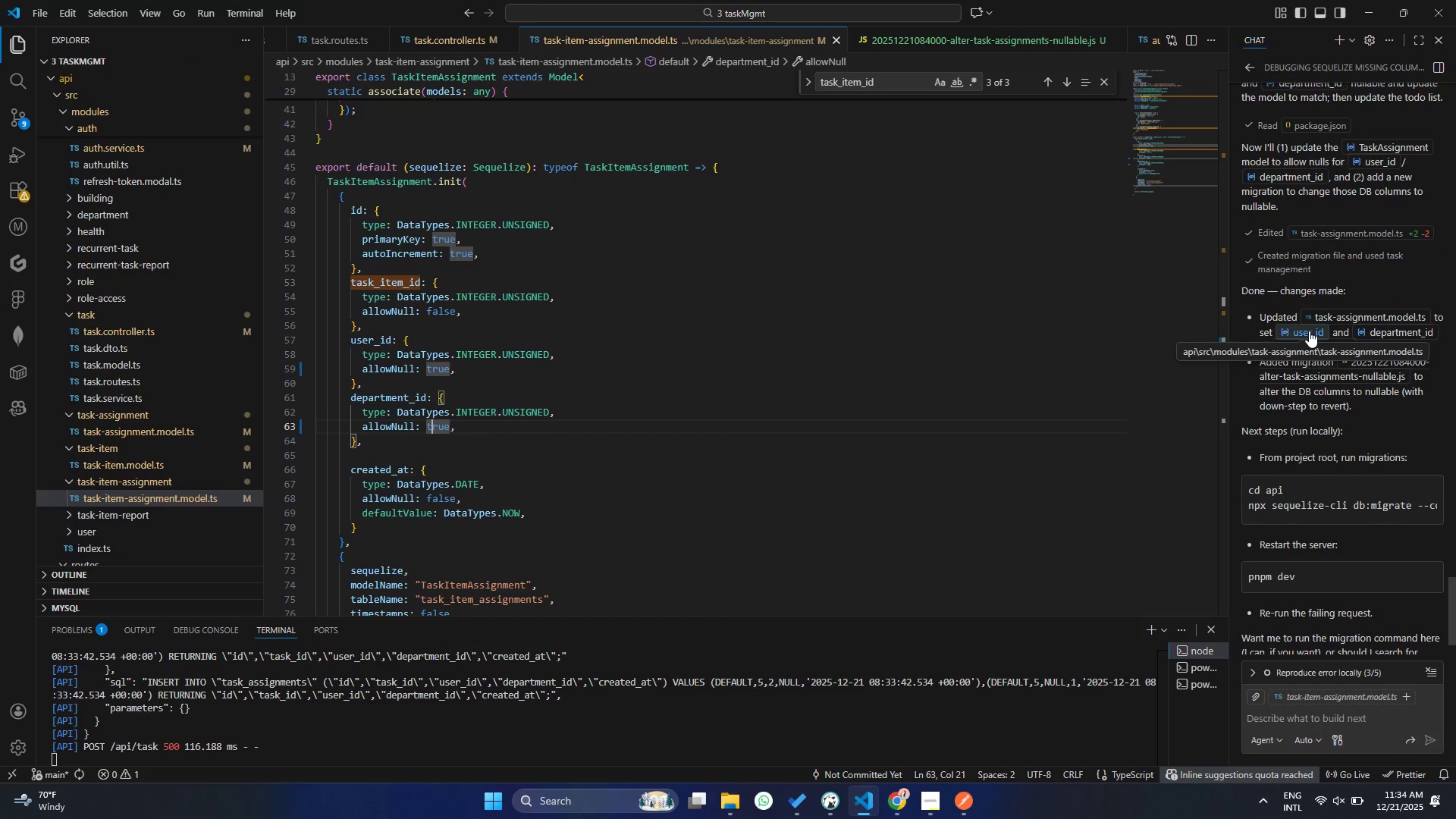 
left_click([1309, 331])
 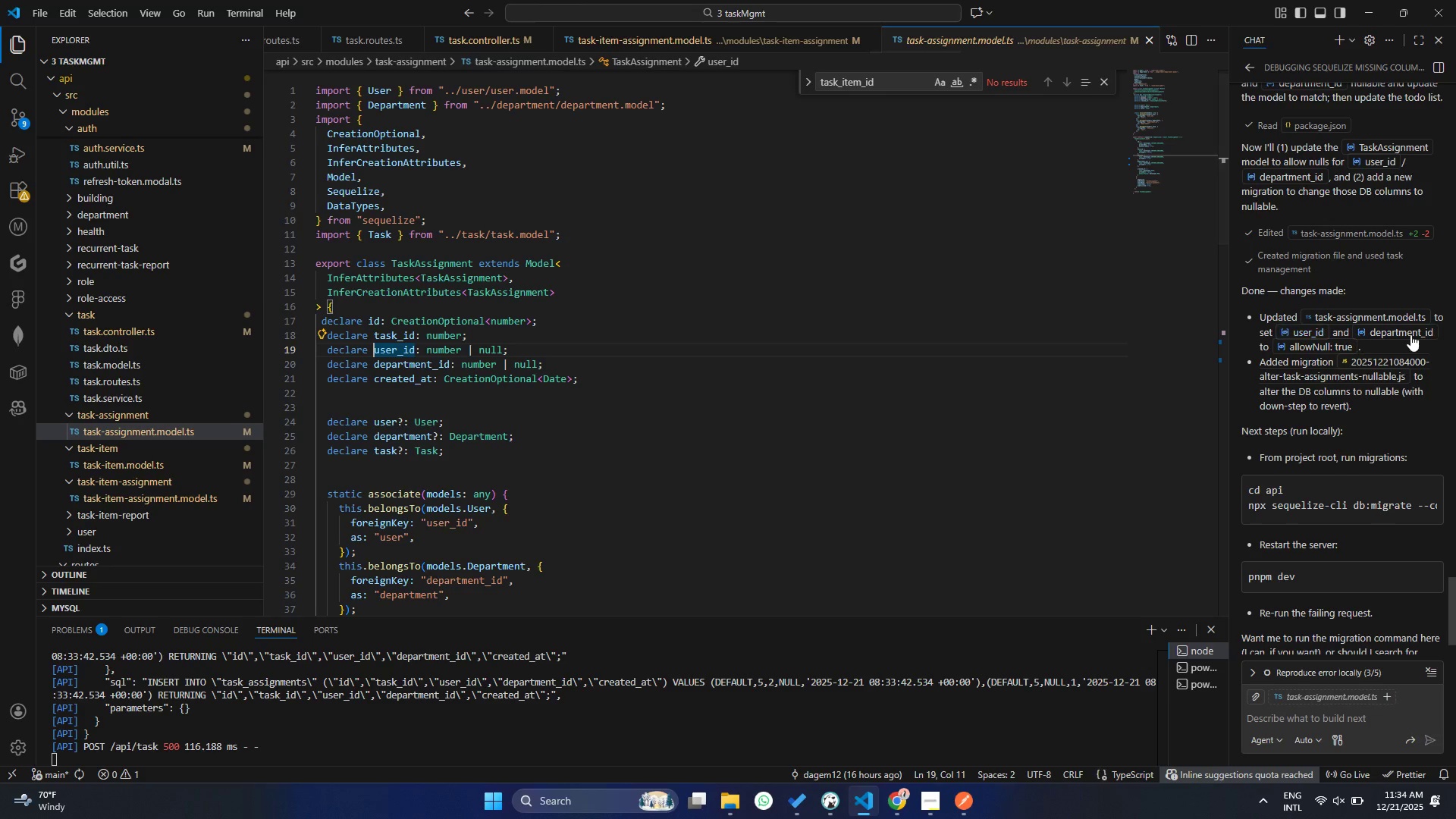 
left_click([1411, 328])
 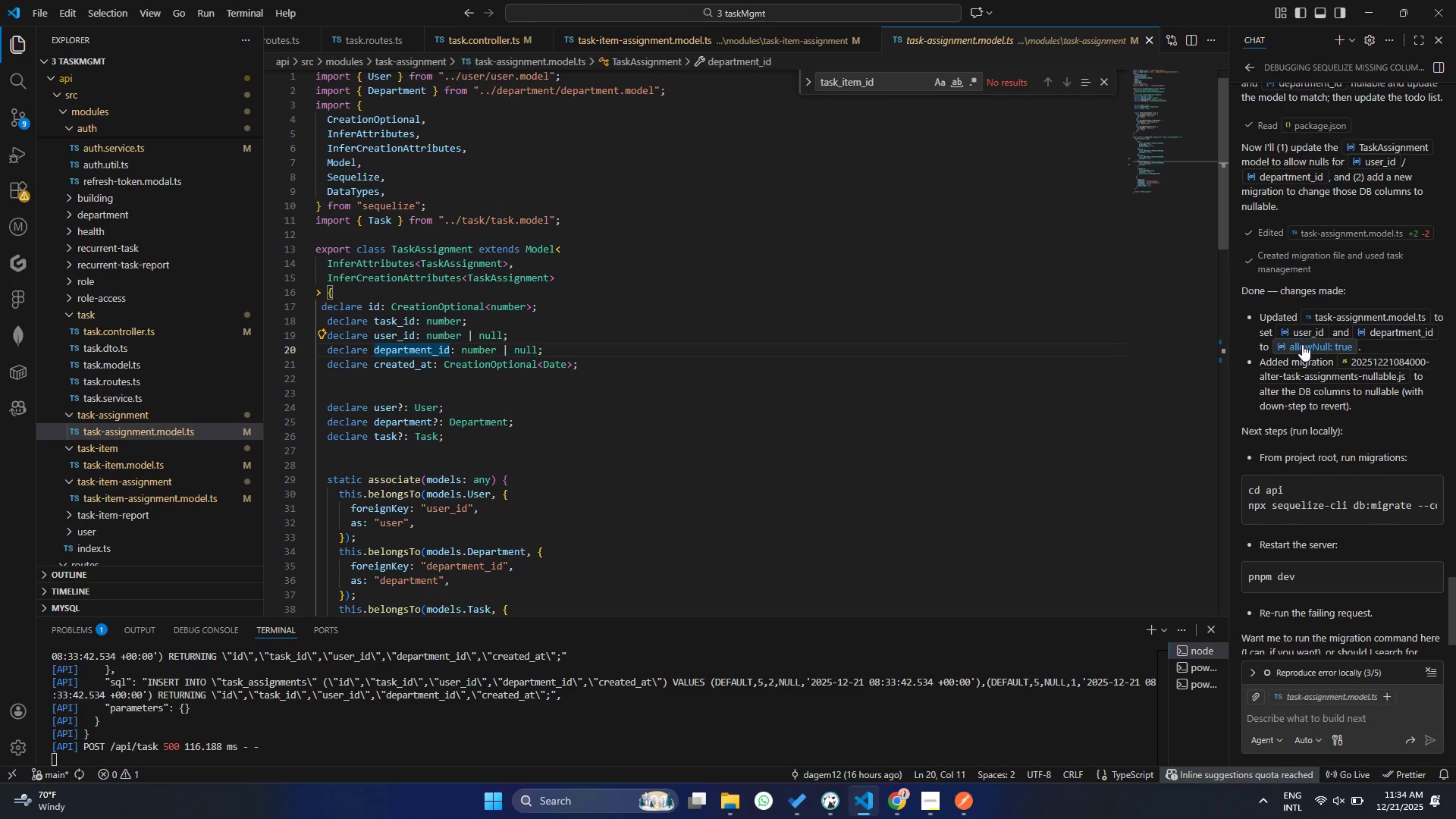 
left_click([1302, 344])
 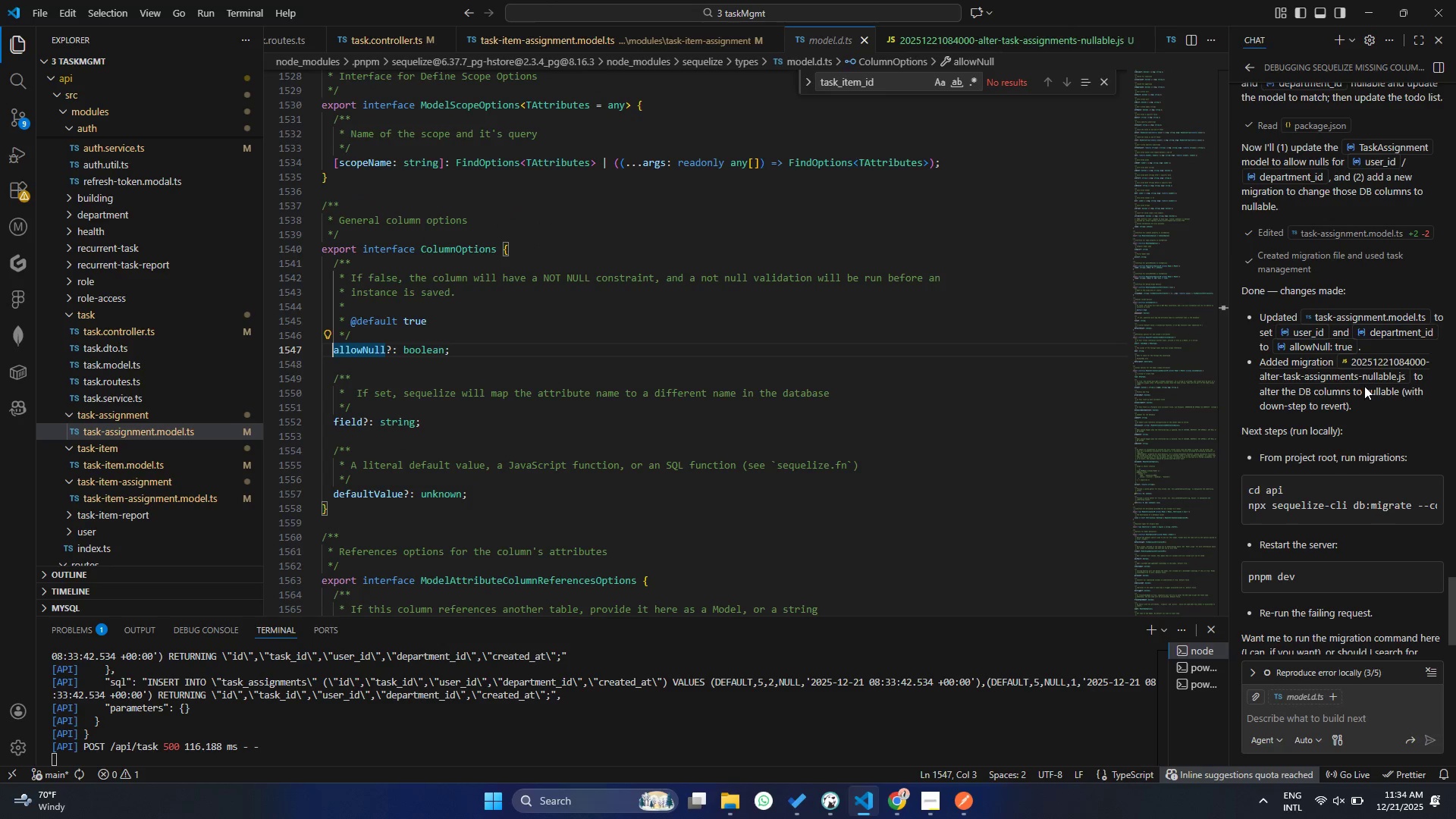 
left_click([1348, 372])
 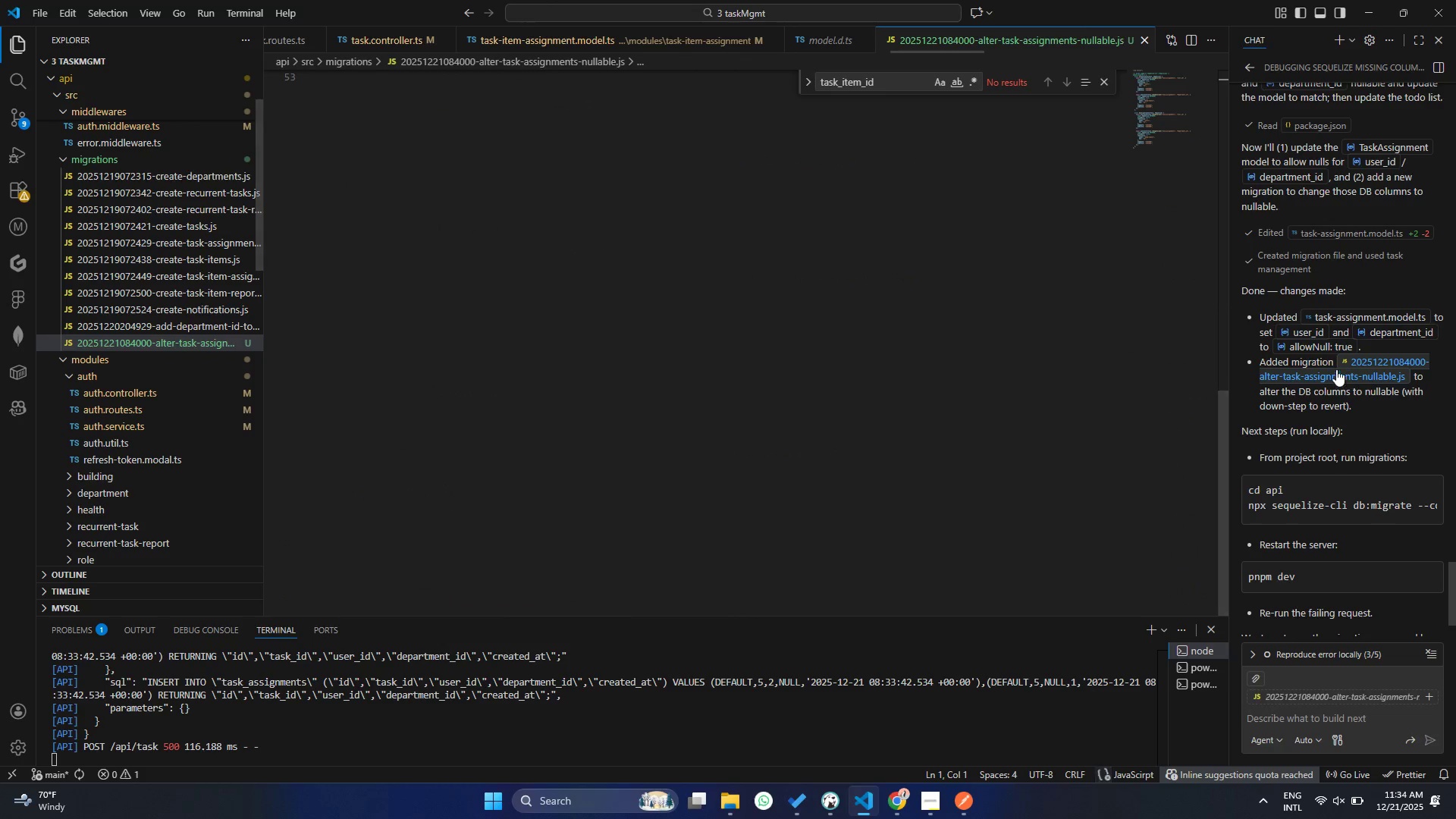 
scroll: coordinate [543, 346], scroll_direction: up, amount: 23.0
 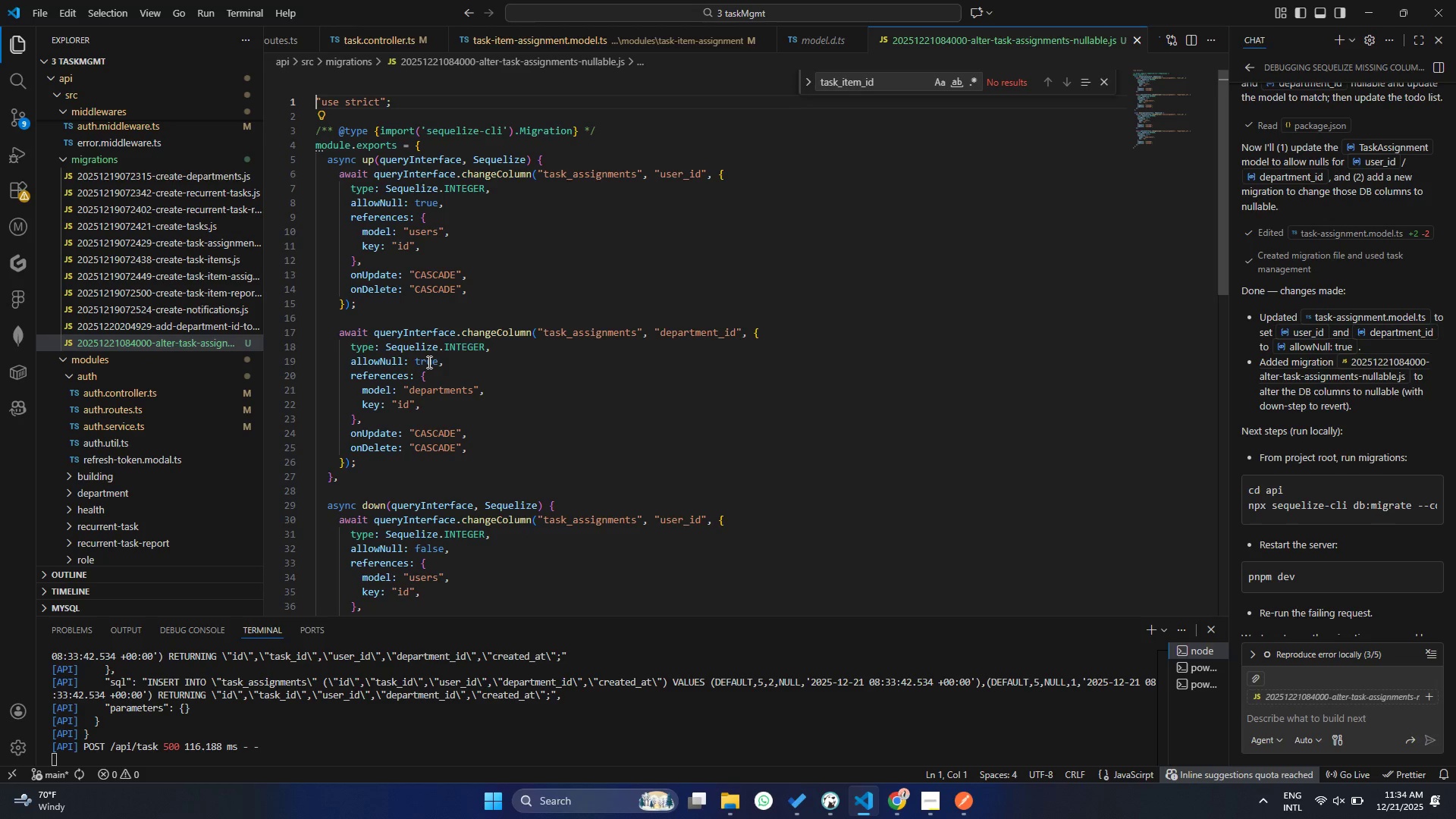 
double_click([379, 363])
 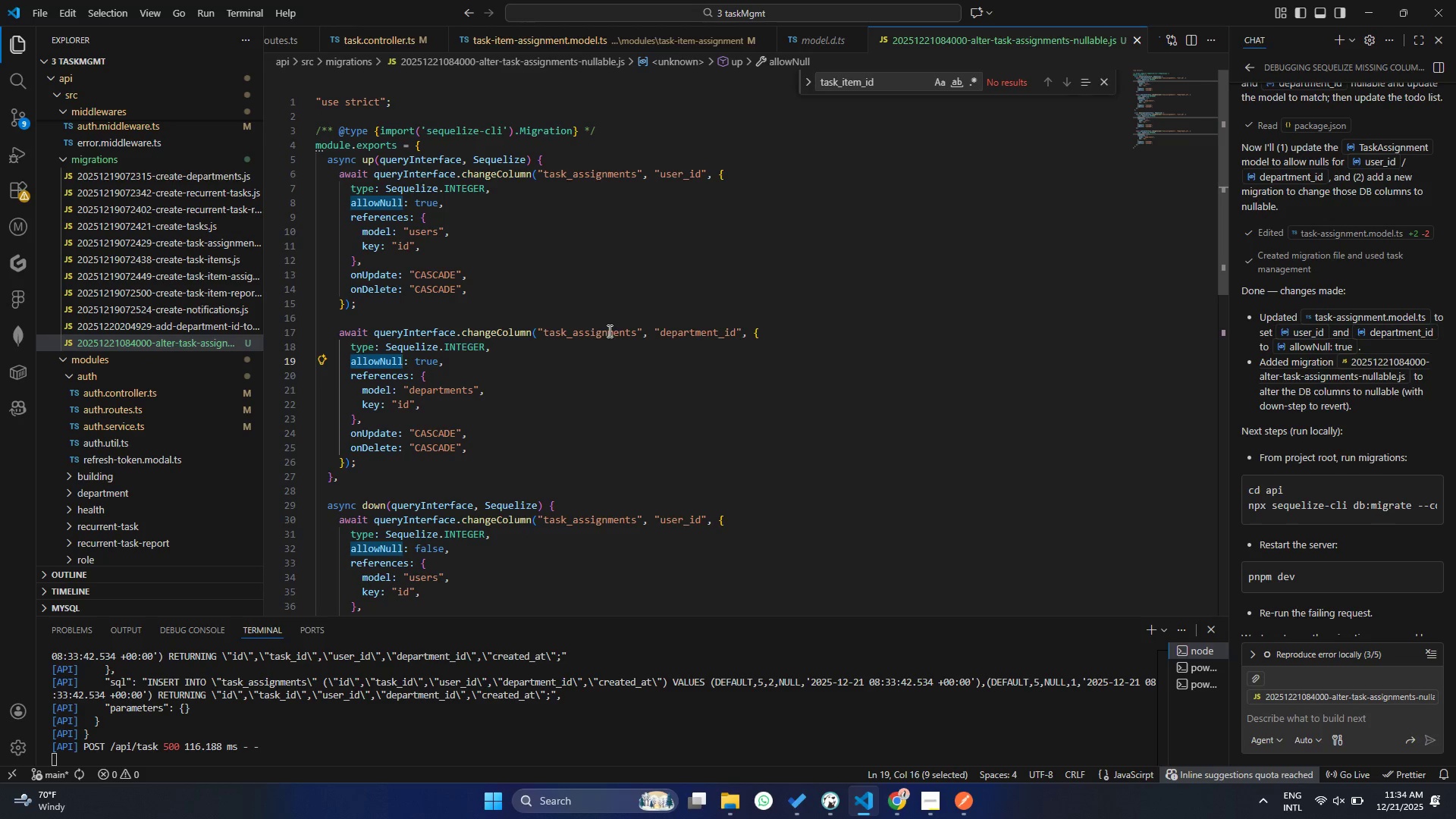 
double_click([608, 331])
 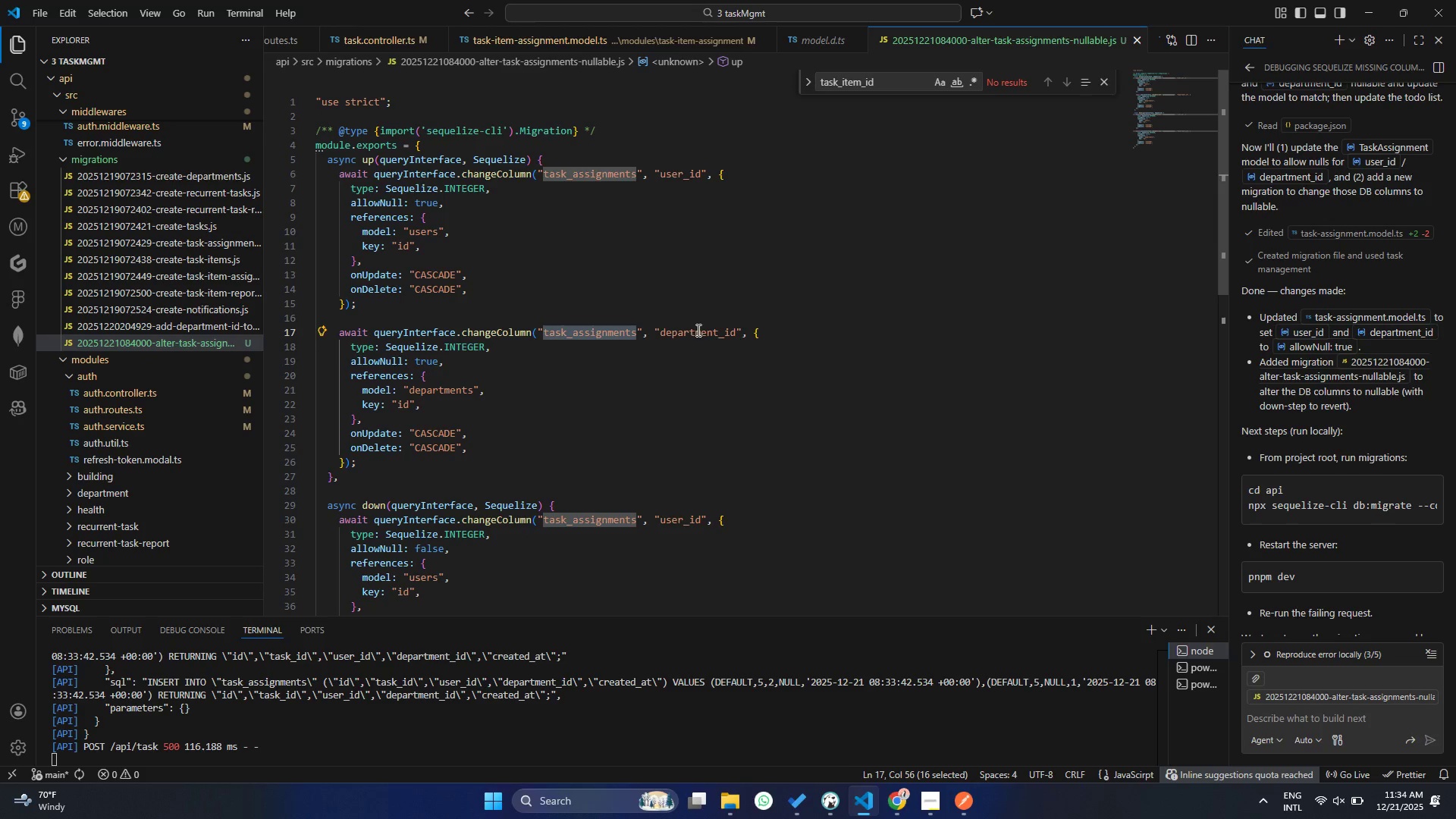 
double_click([698, 330])
 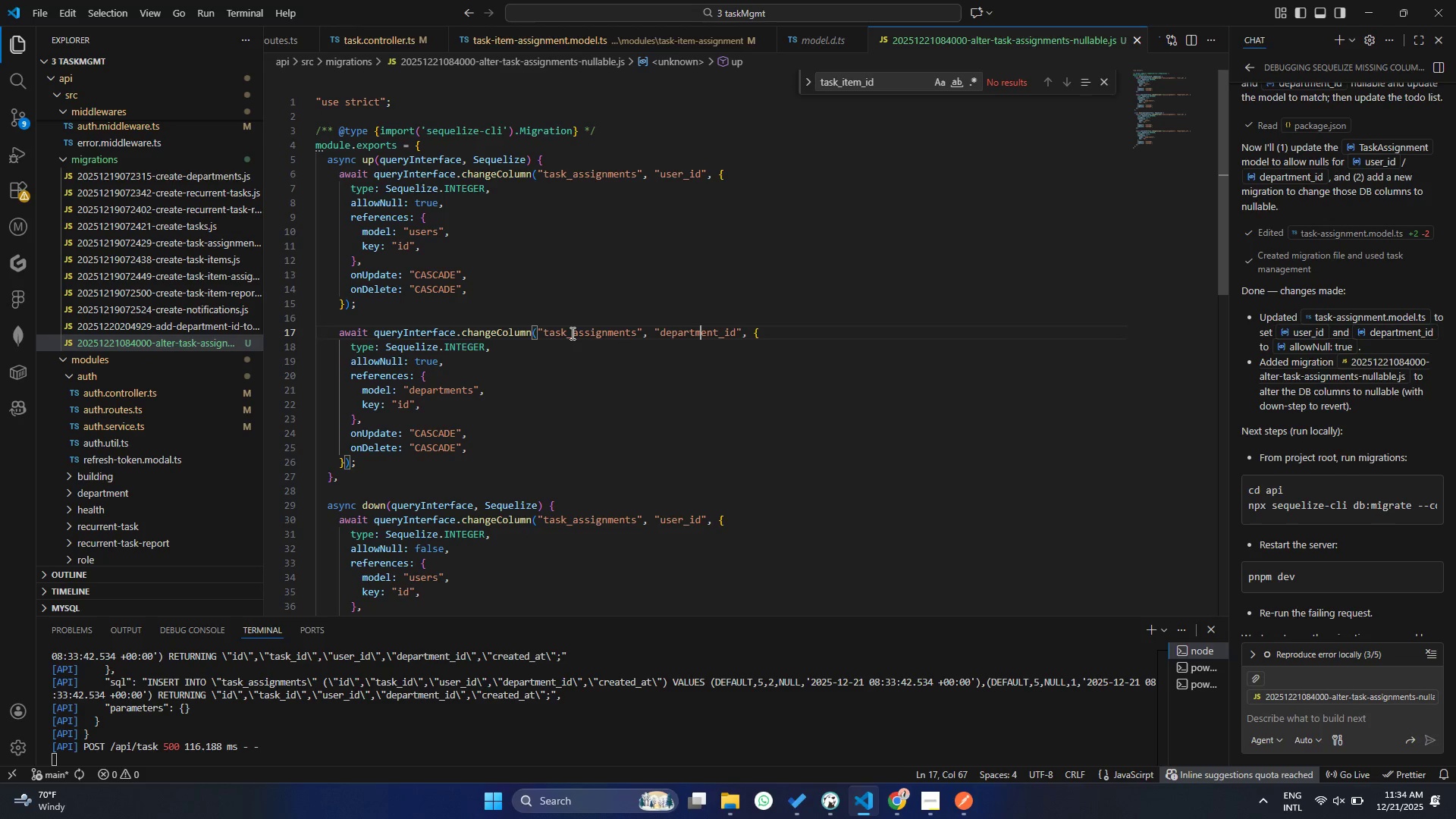 
scroll: coordinate [571, 333], scroll_direction: up, amount: 5.0
 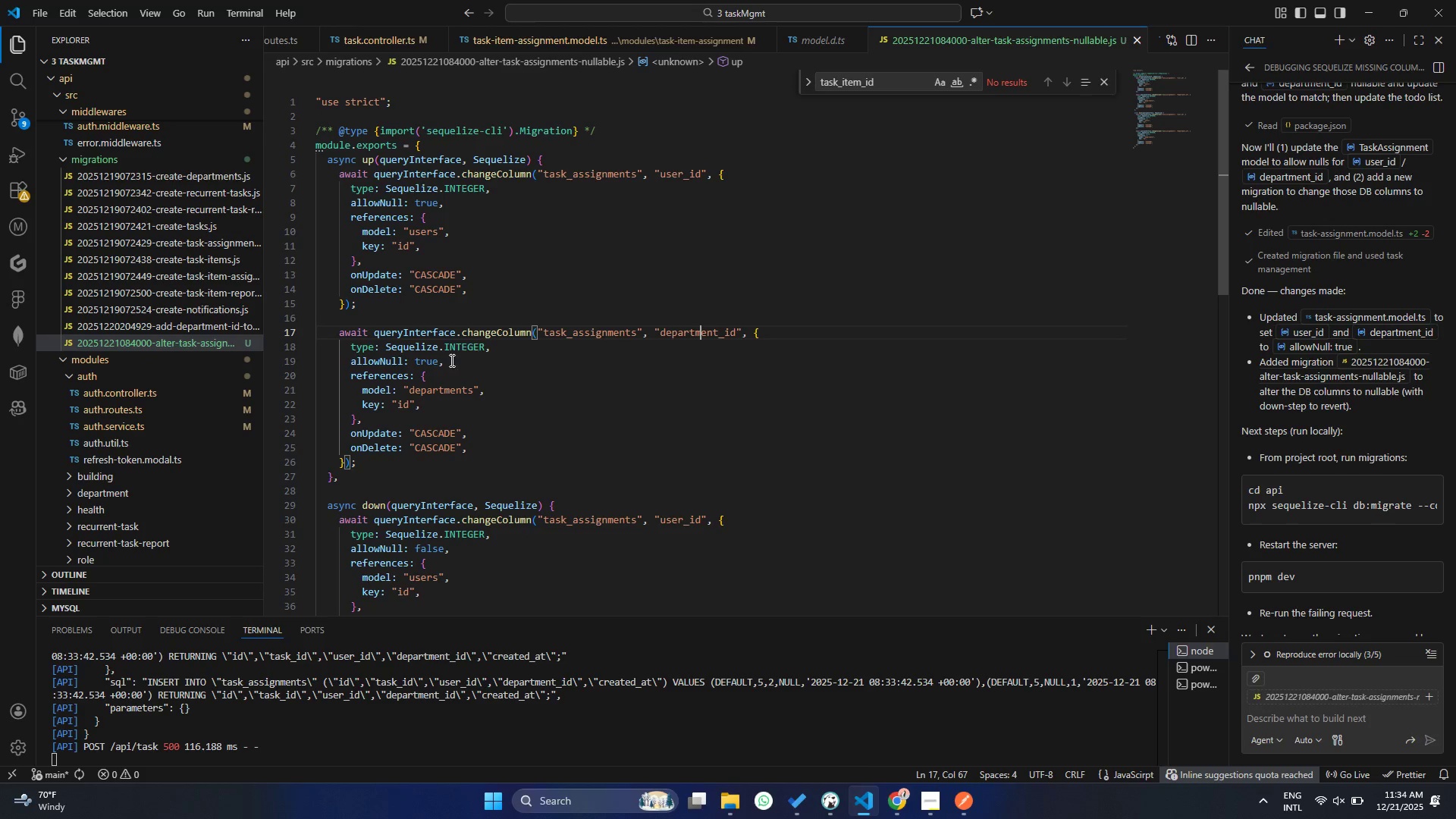 
scroll: coordinate [446, 361], scroll_direction: down, amount: 4.0
 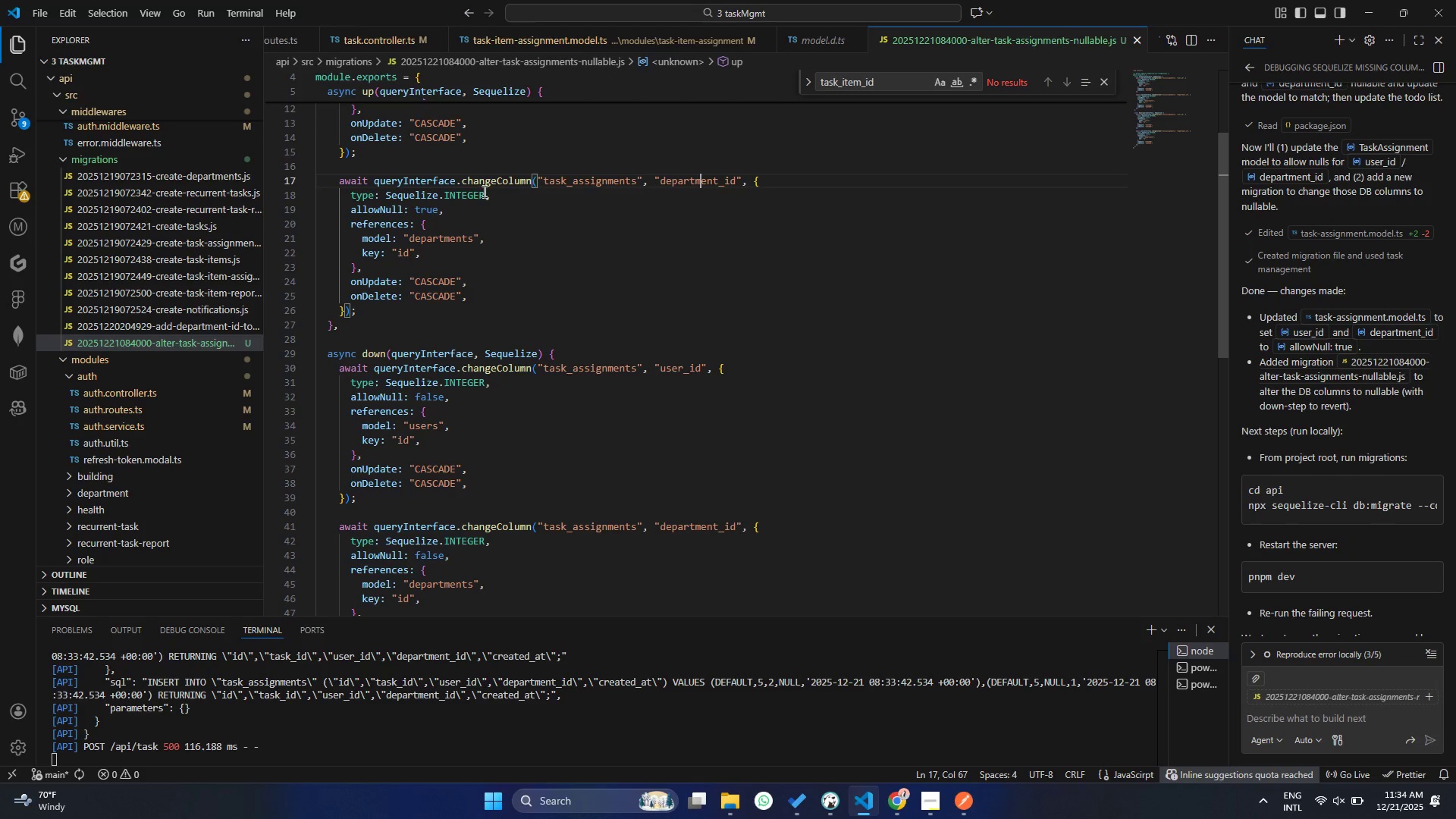 
double_click([571, 181])
 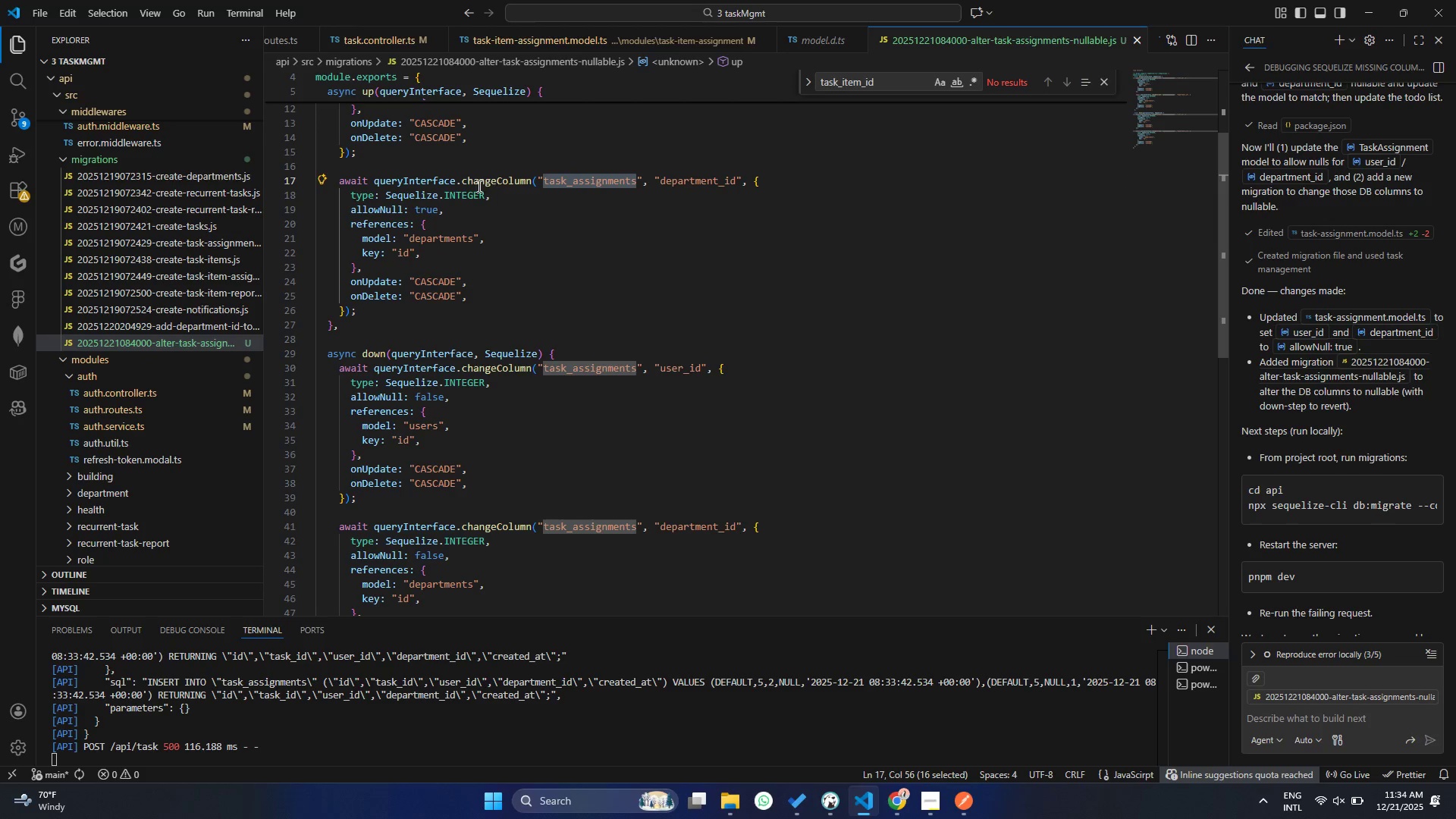 
left_click([464, 185])
 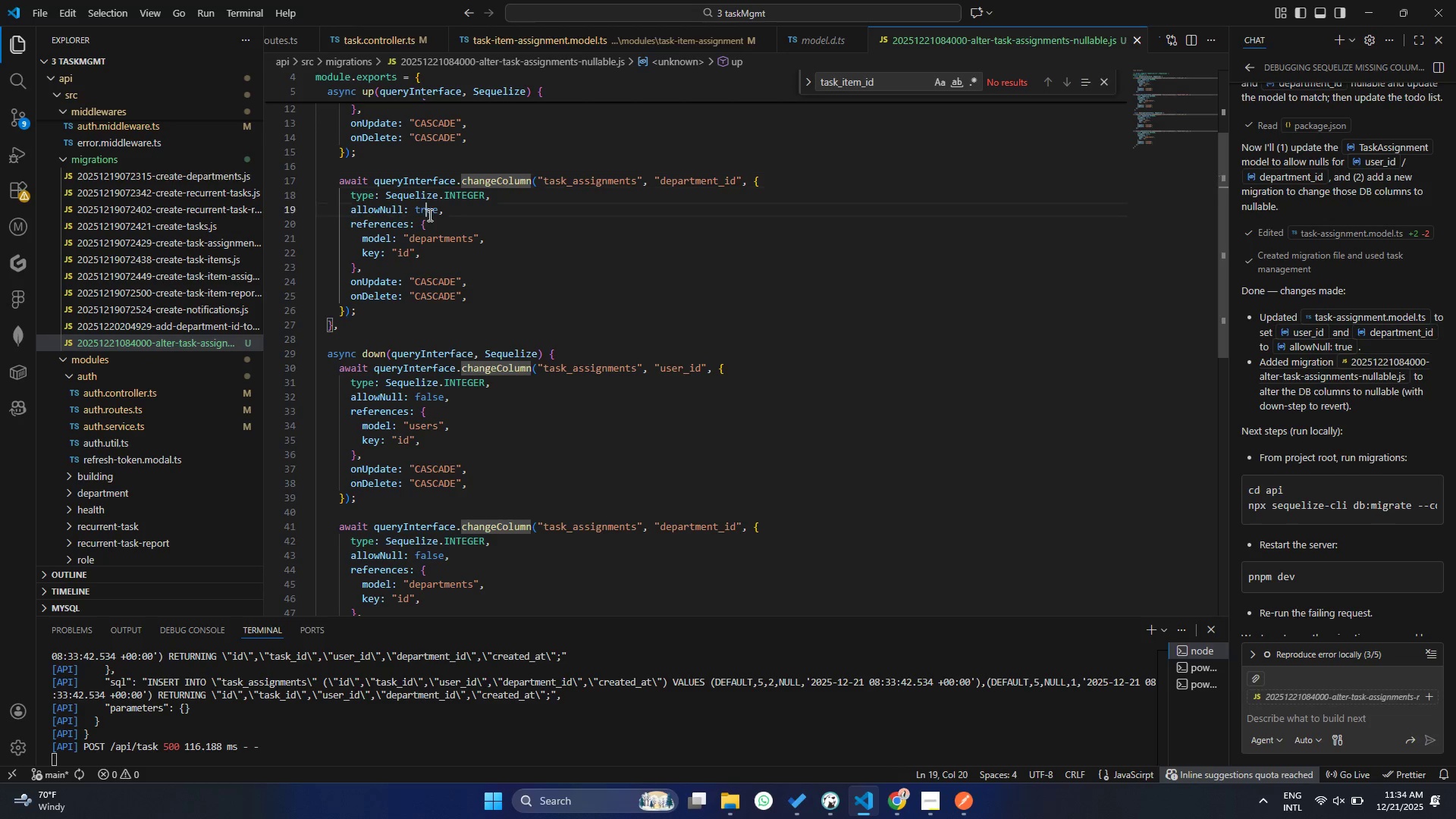 
double_click([428, 215])
 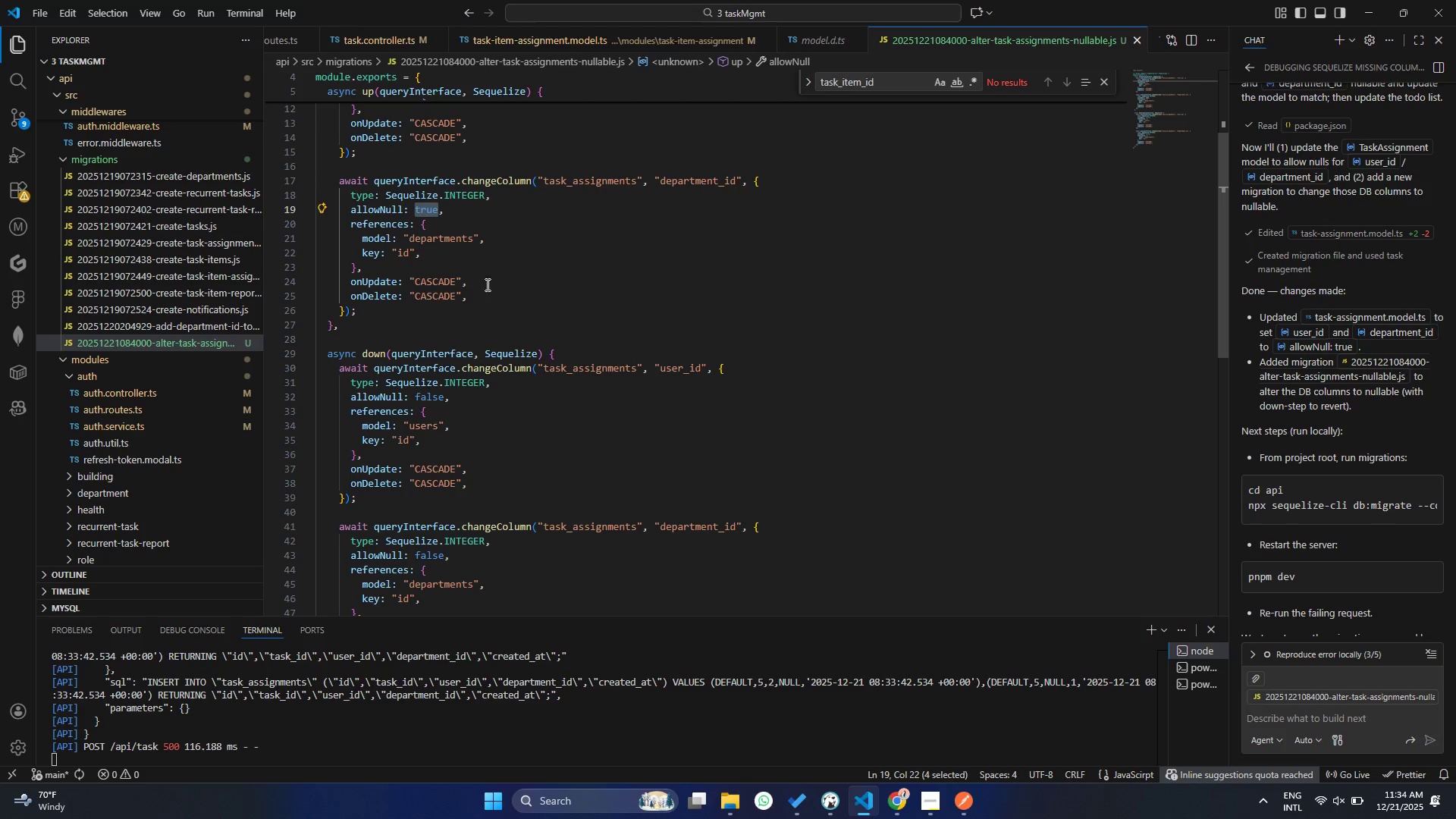 
scroll: coordinate [1333, 449], scroll_direction: down, amount: 13.0
 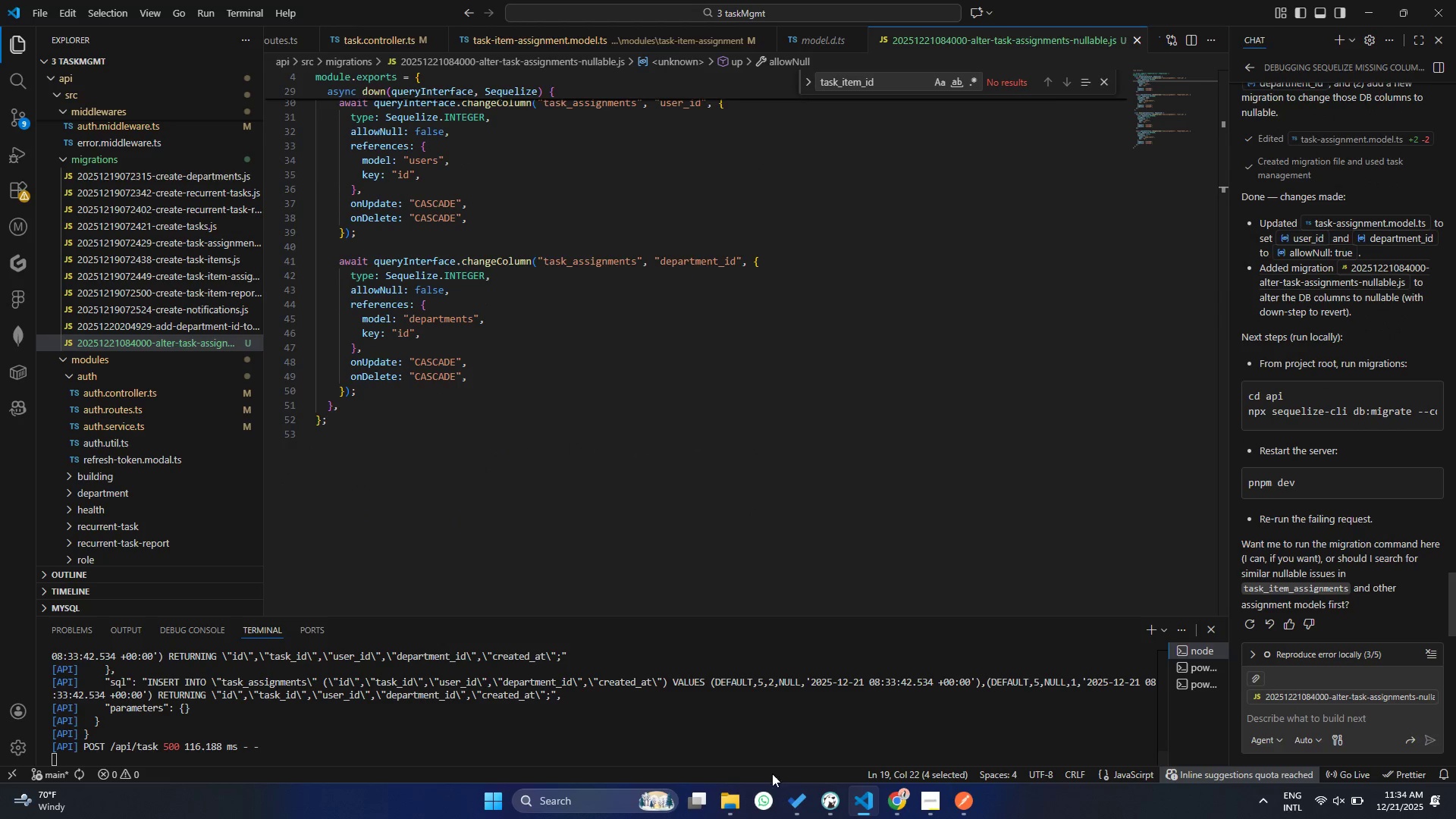 
left_click([793, 717])
 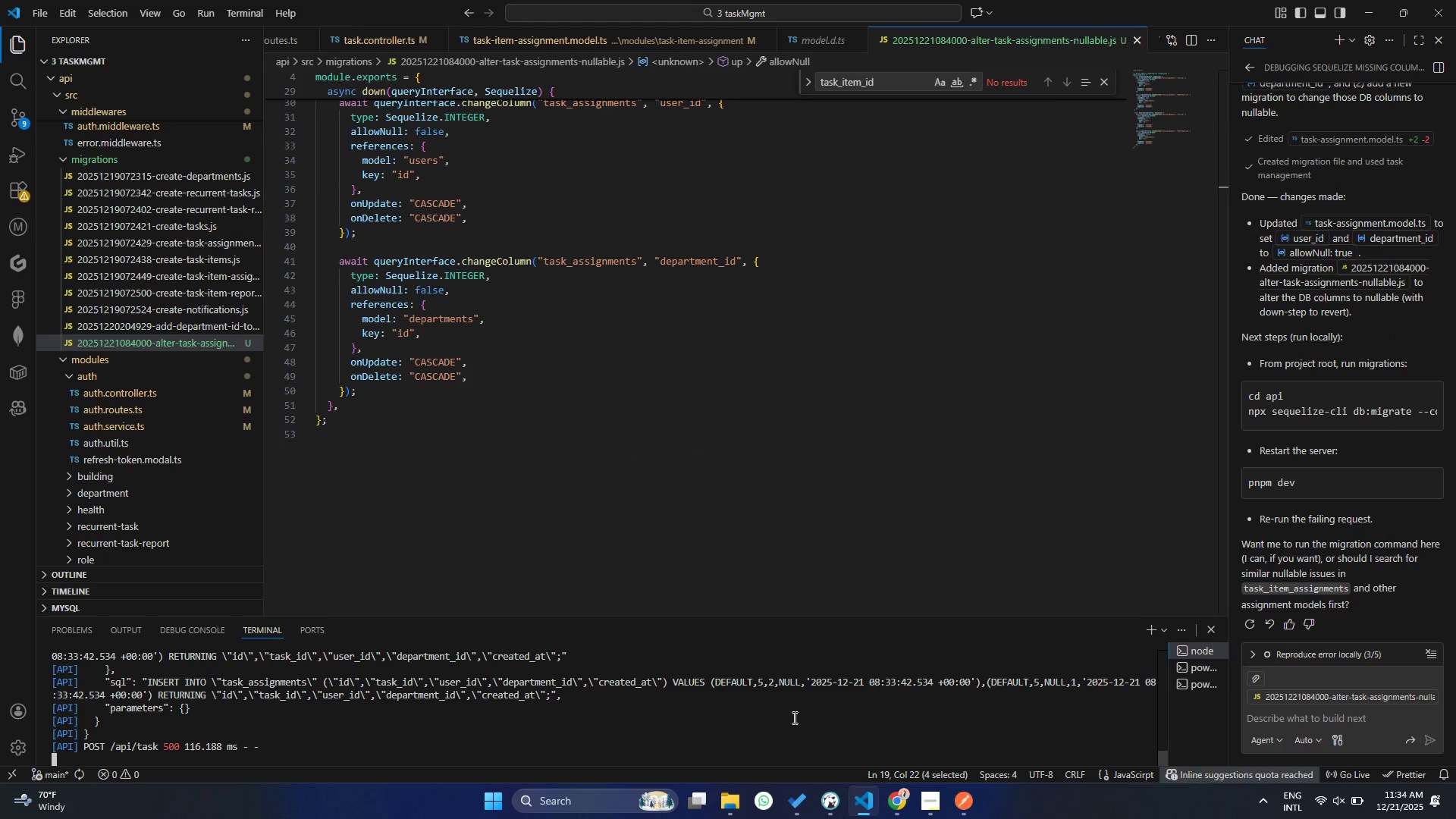 
key(Control+C)
 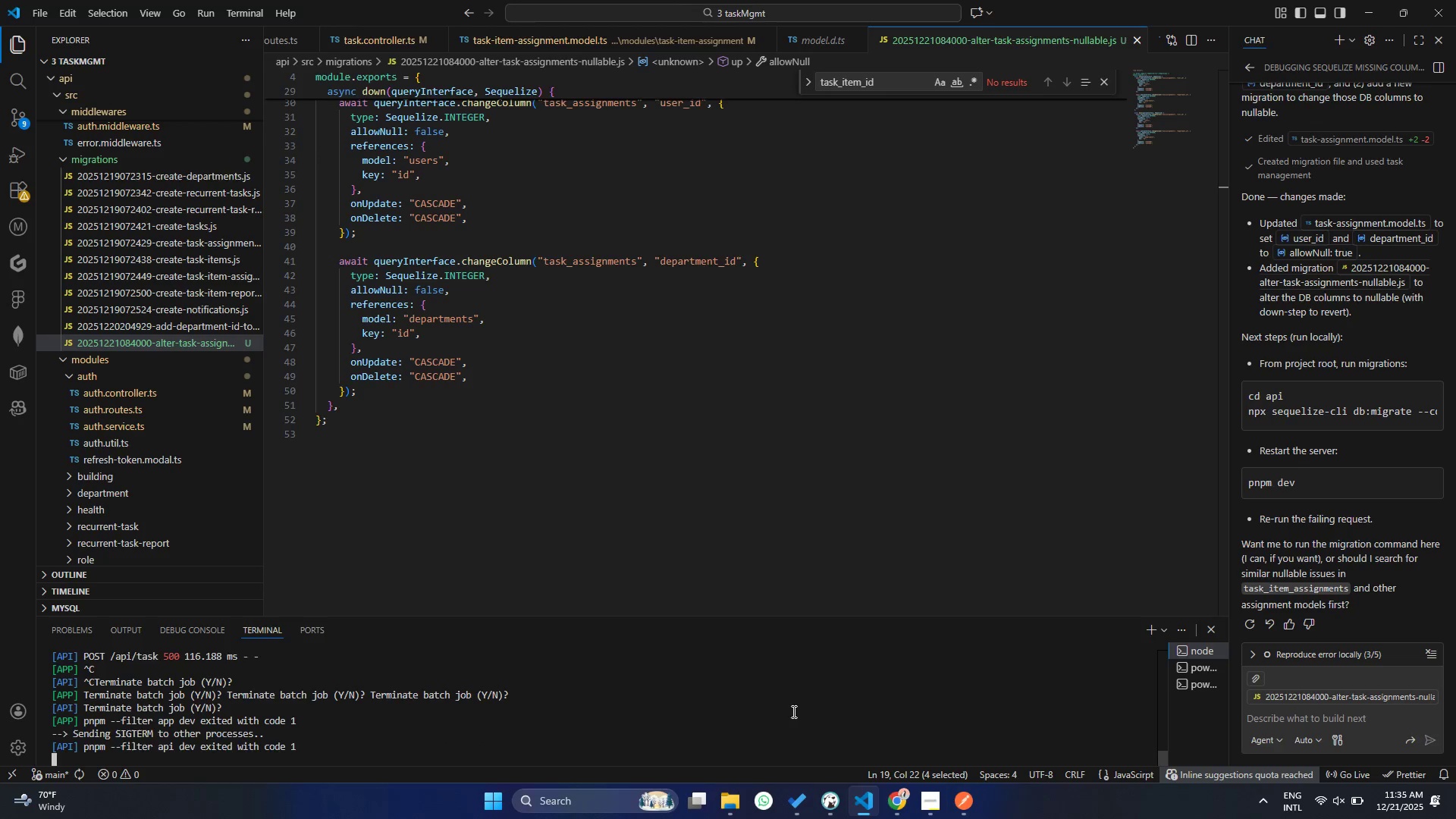 
key(Control+C)
 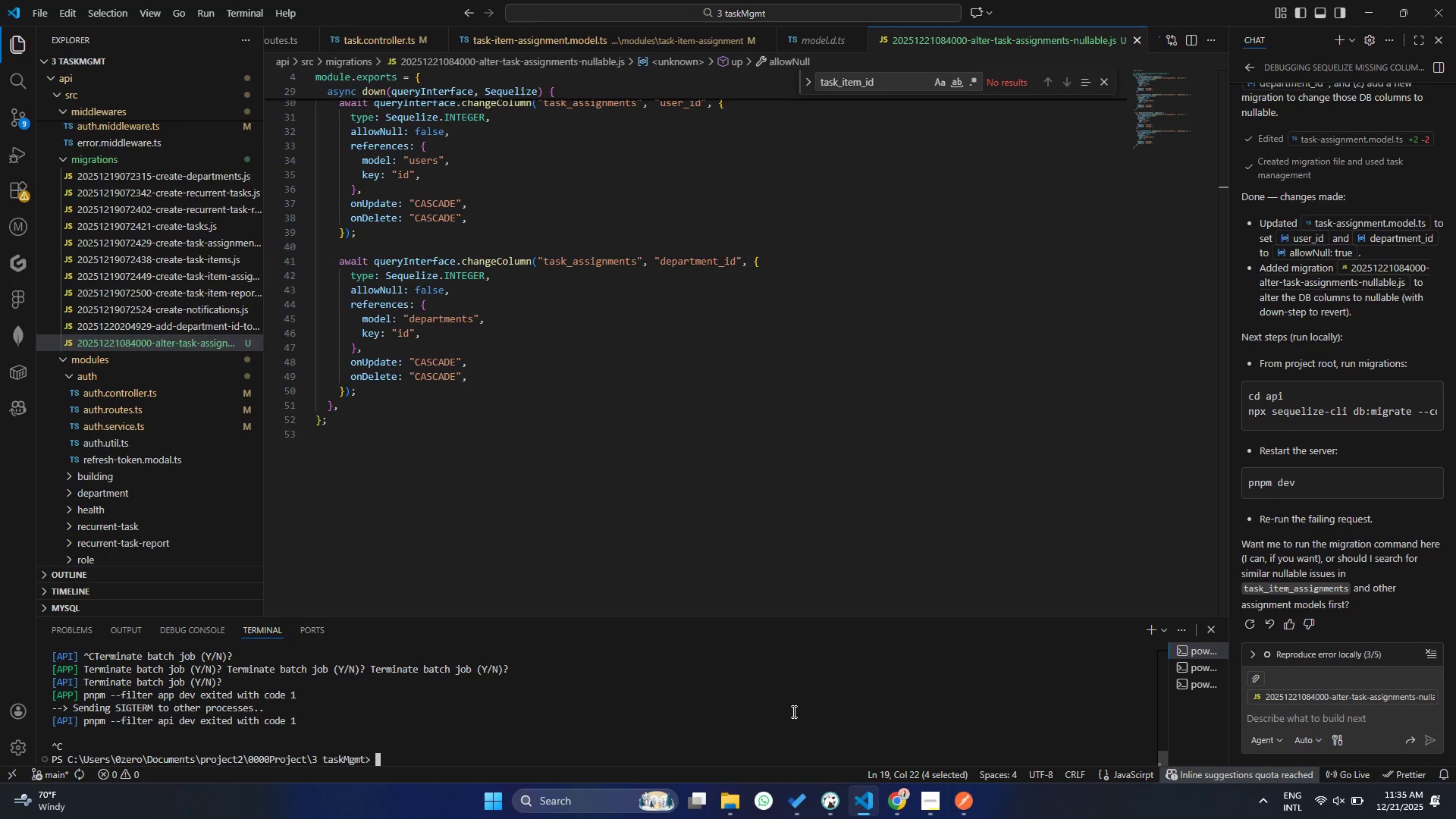 
key(ArrowUp)
 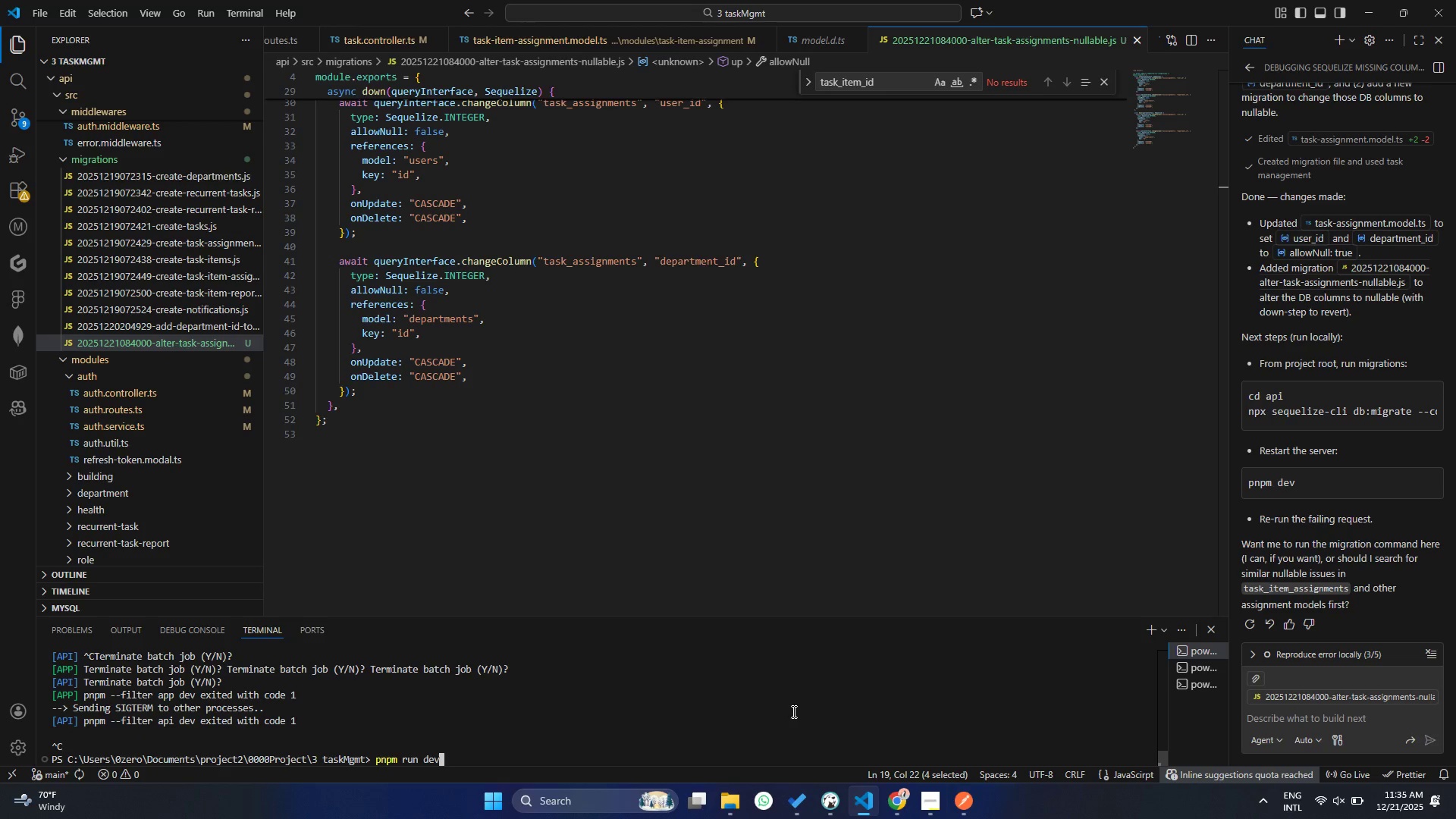 
wait(6.75)
 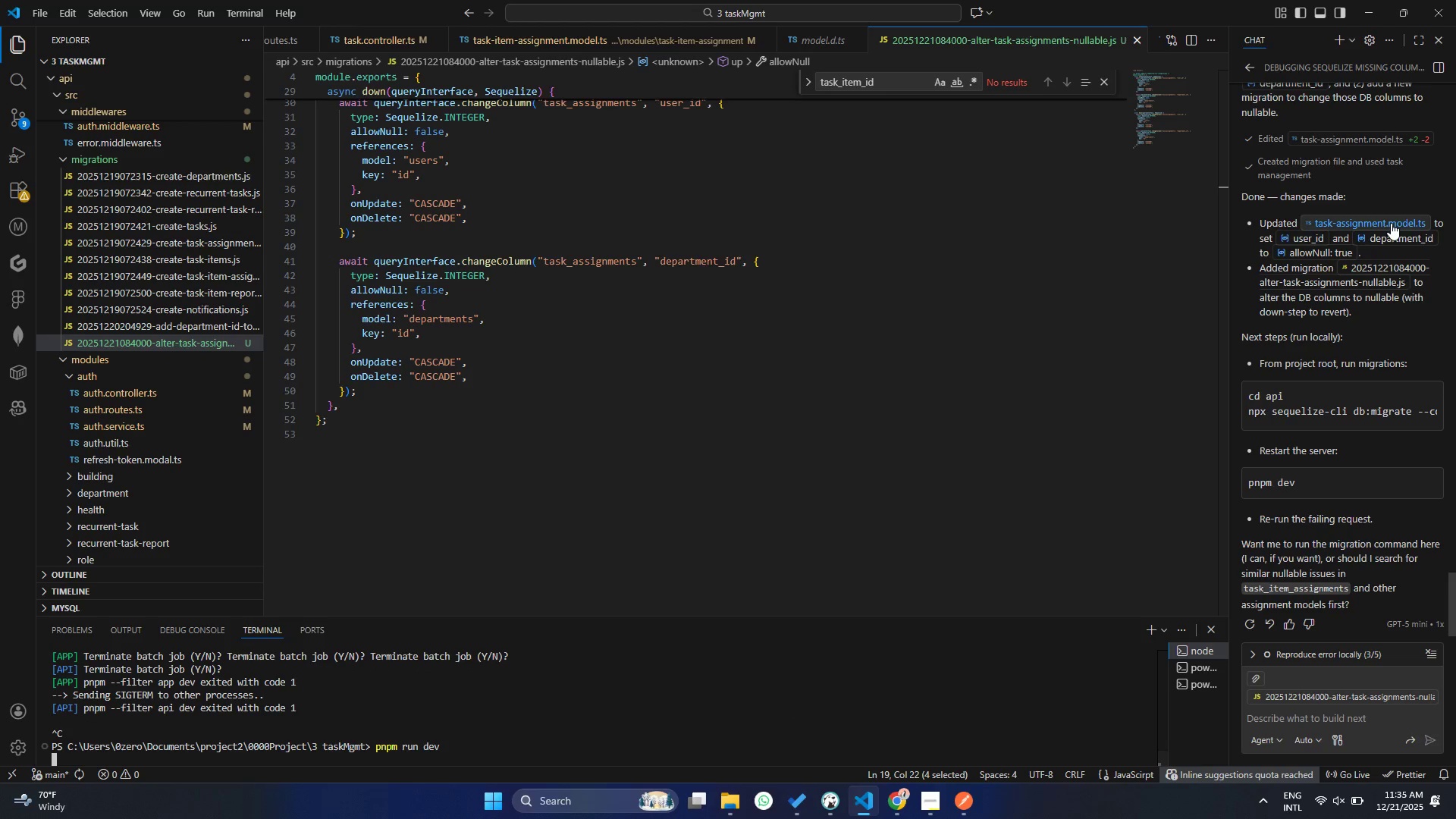 
left_click_drag(start_coordinate=[1301, 421], to_coordinate=[1375, 422])
 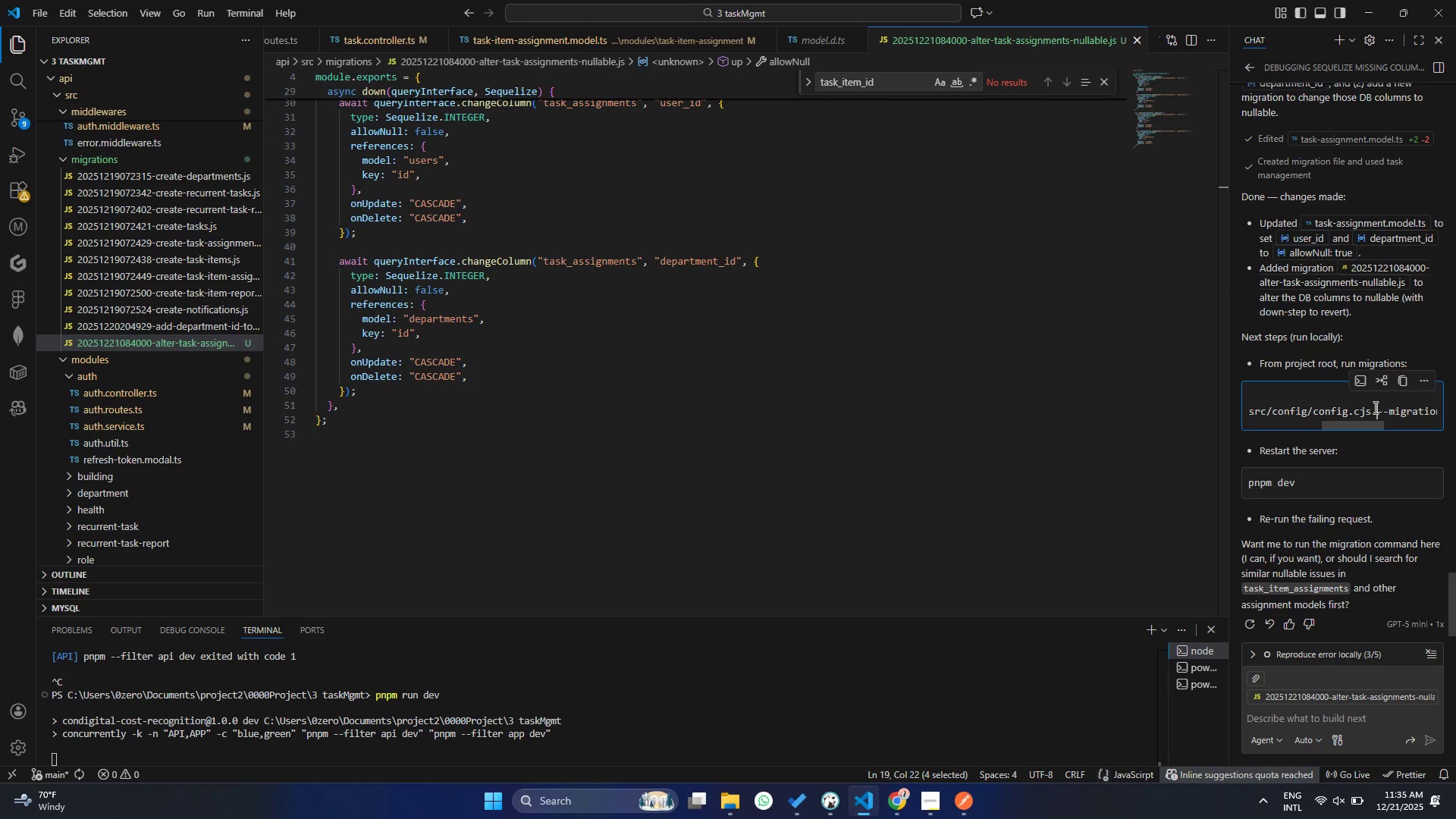 
double_click([1374, 407])
 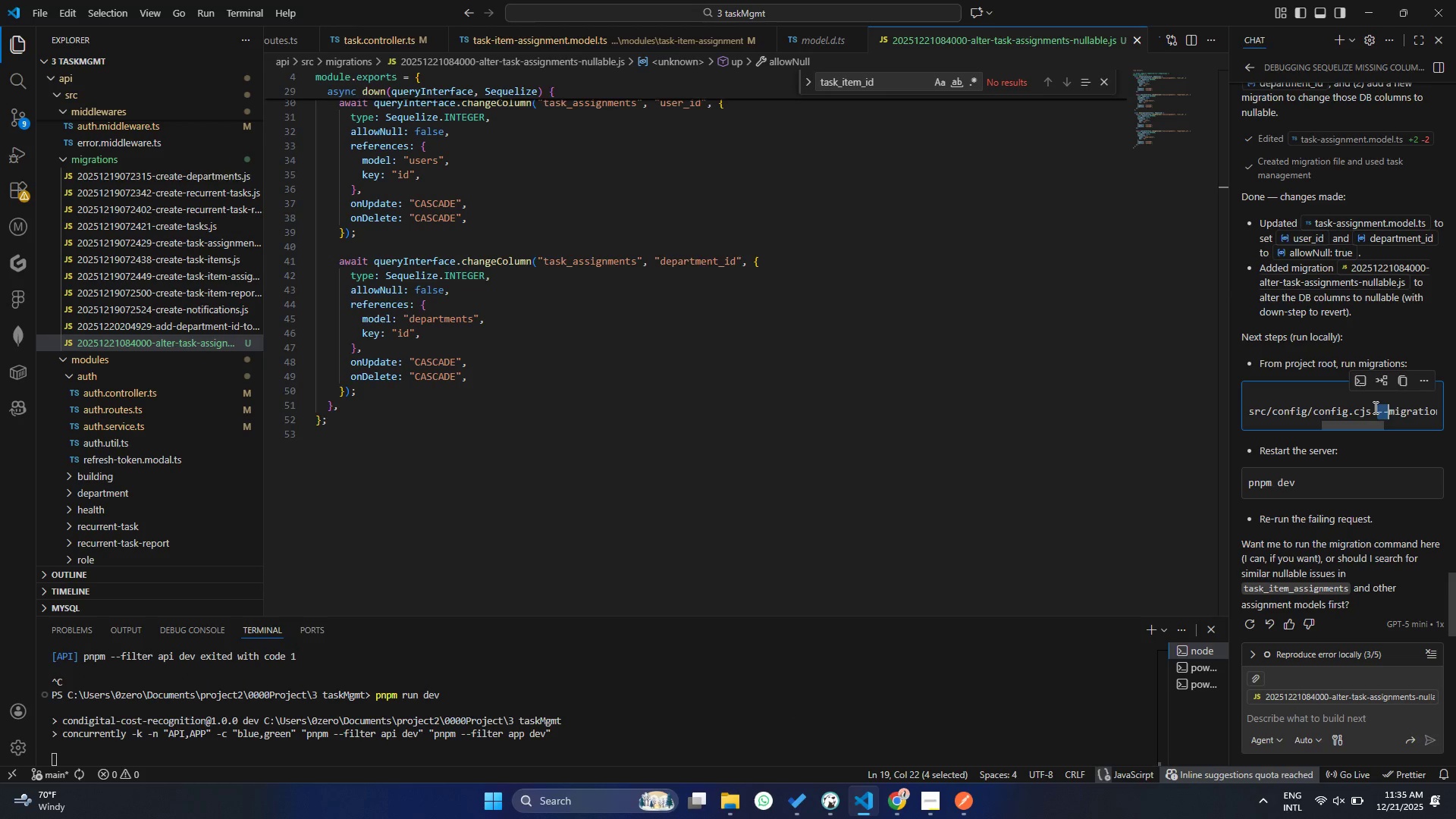 
triple_click([1374, 407])
 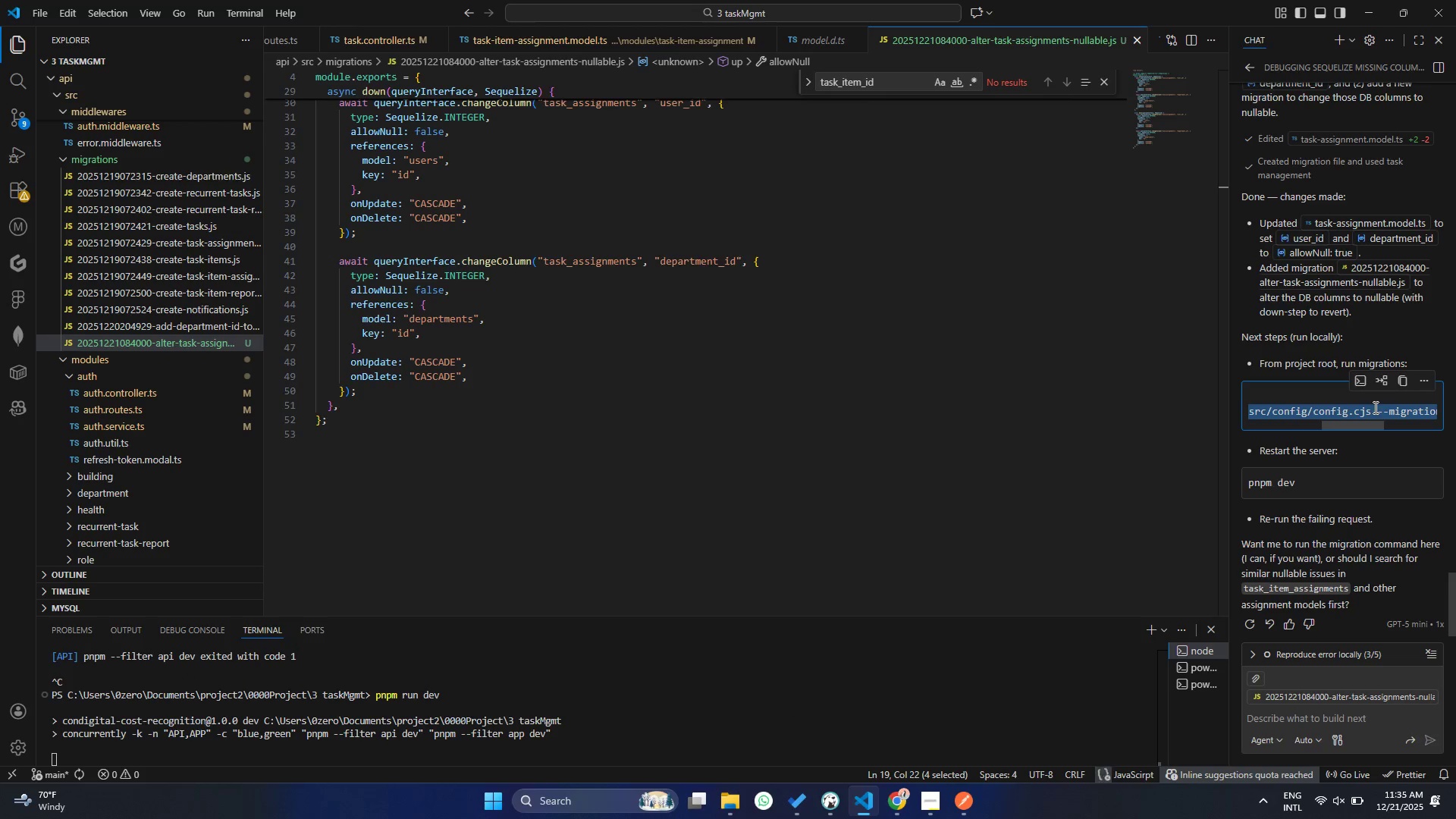 
right_click([1374, 407])
 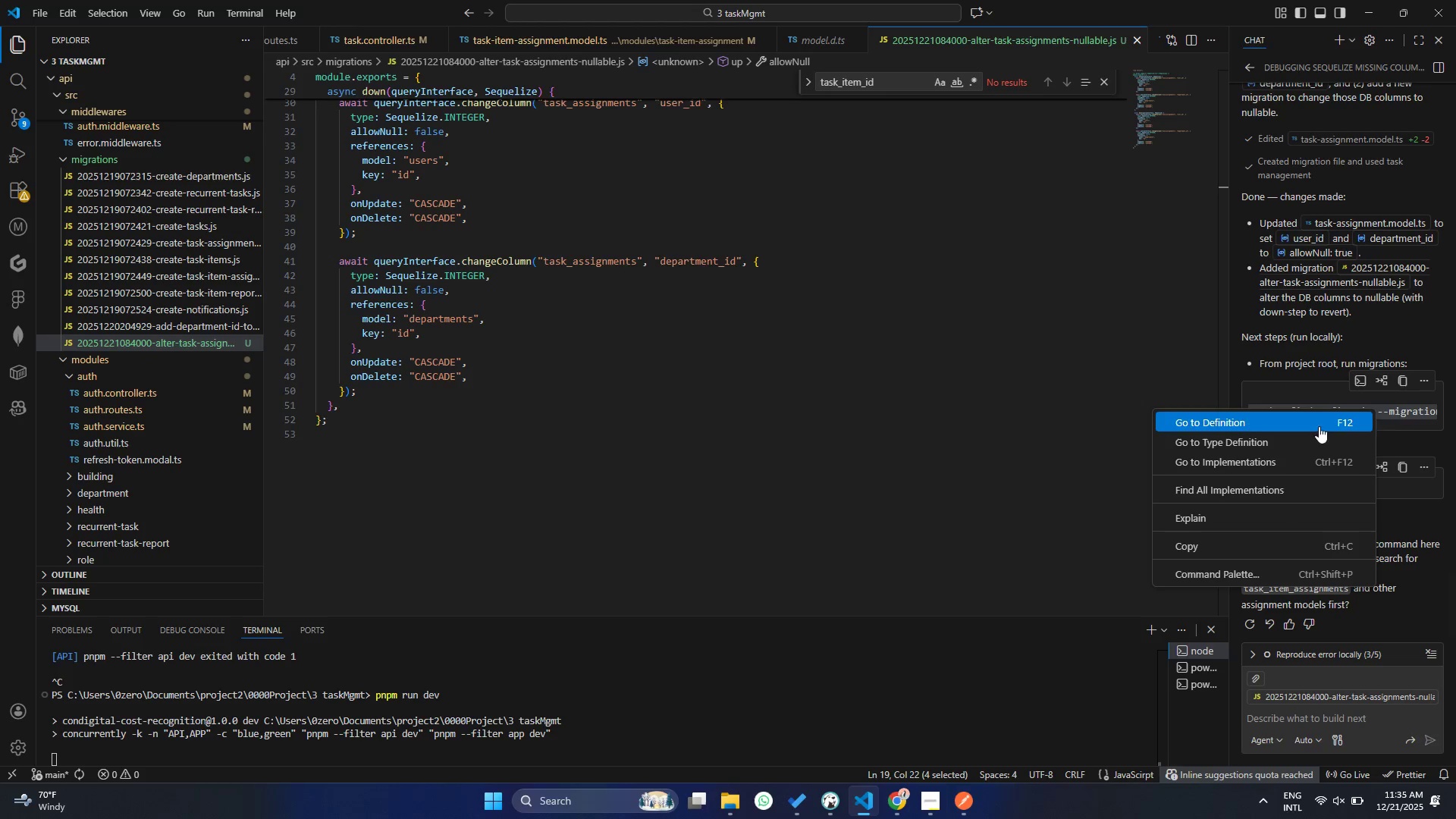 
left_click([1420, 424])
 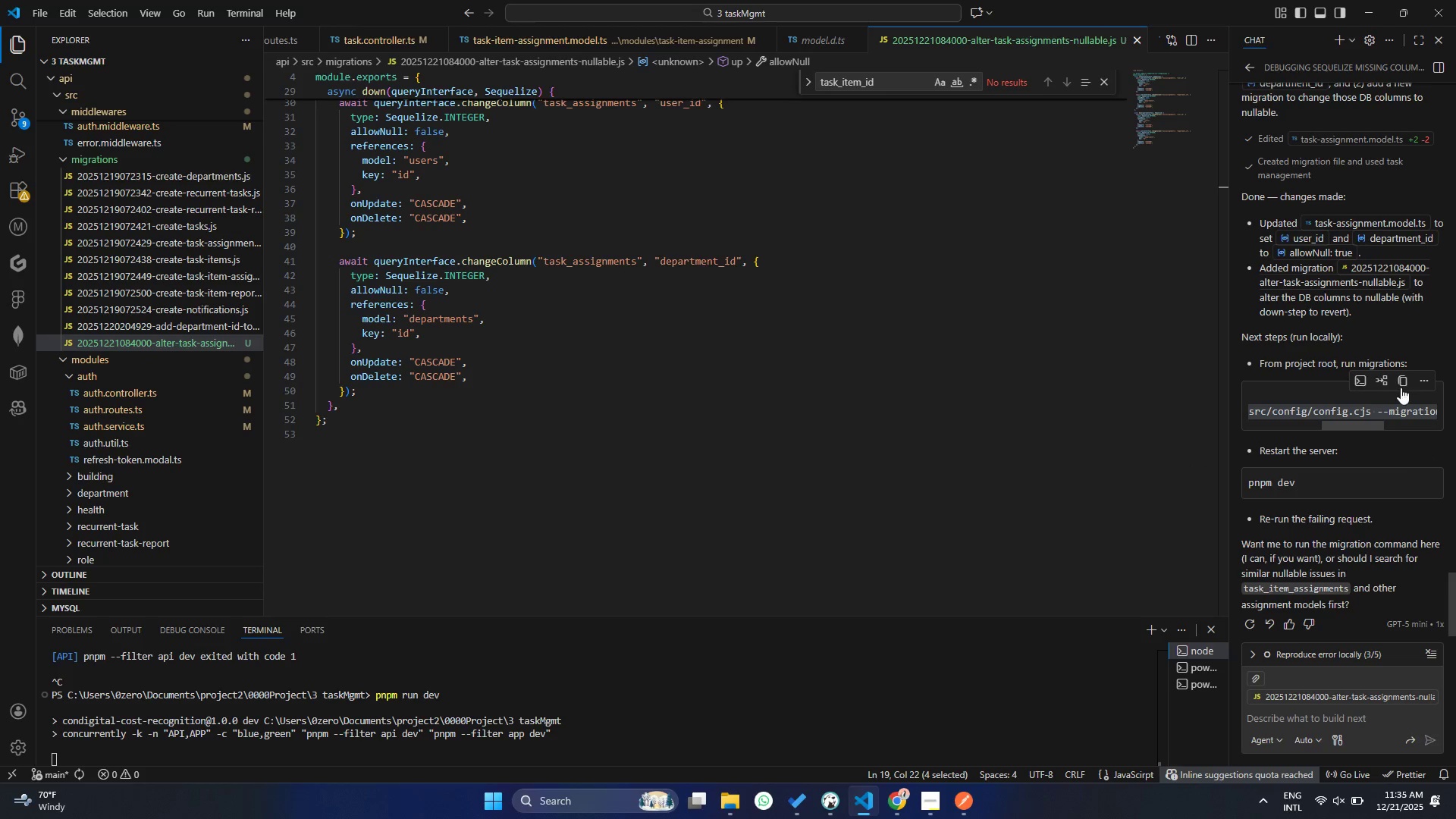 
left_click([1402, 387])
 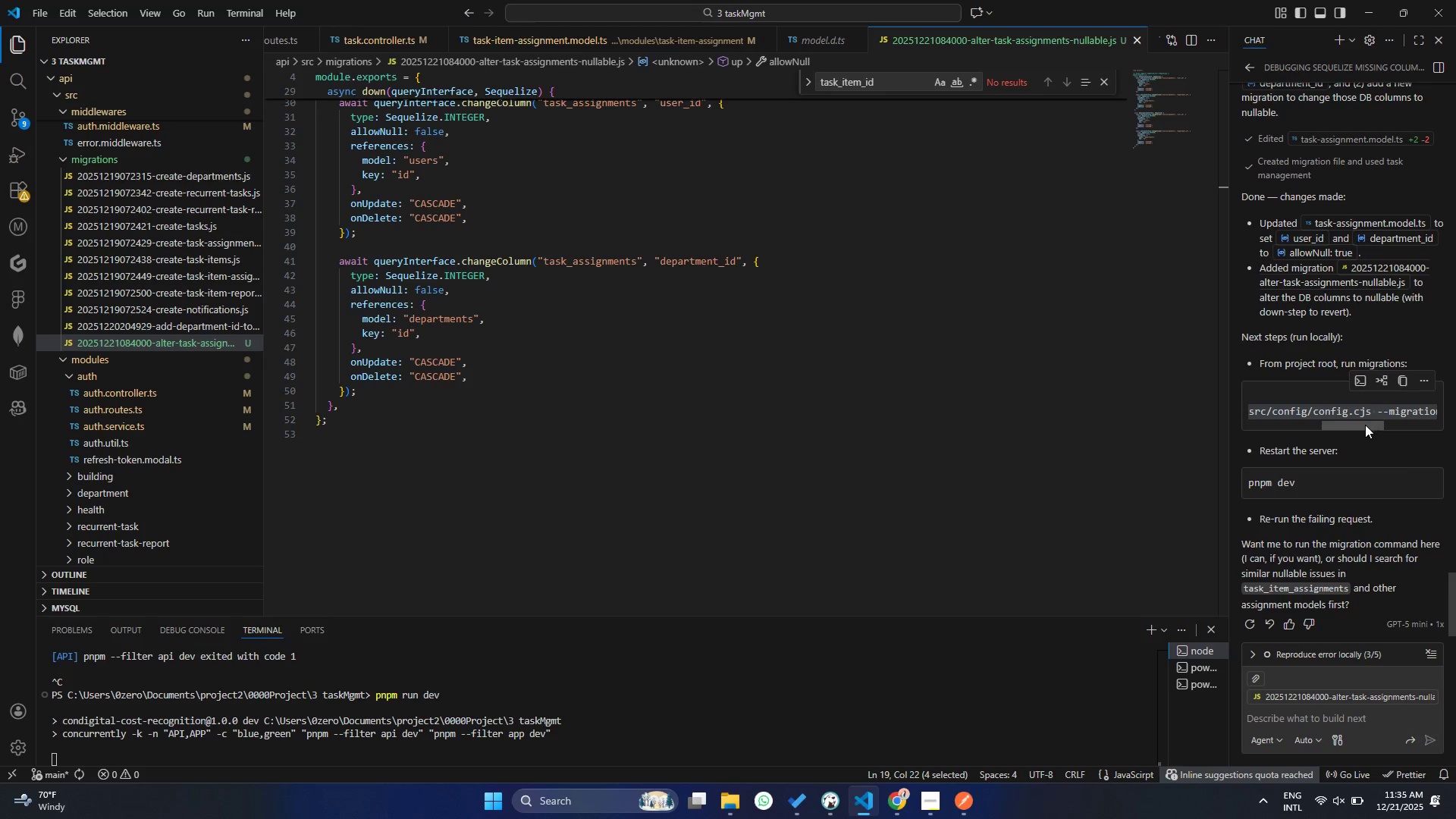 
left_click_drag(start_coordinate=[1363, 425], to_coordinate=[1330, 457])
 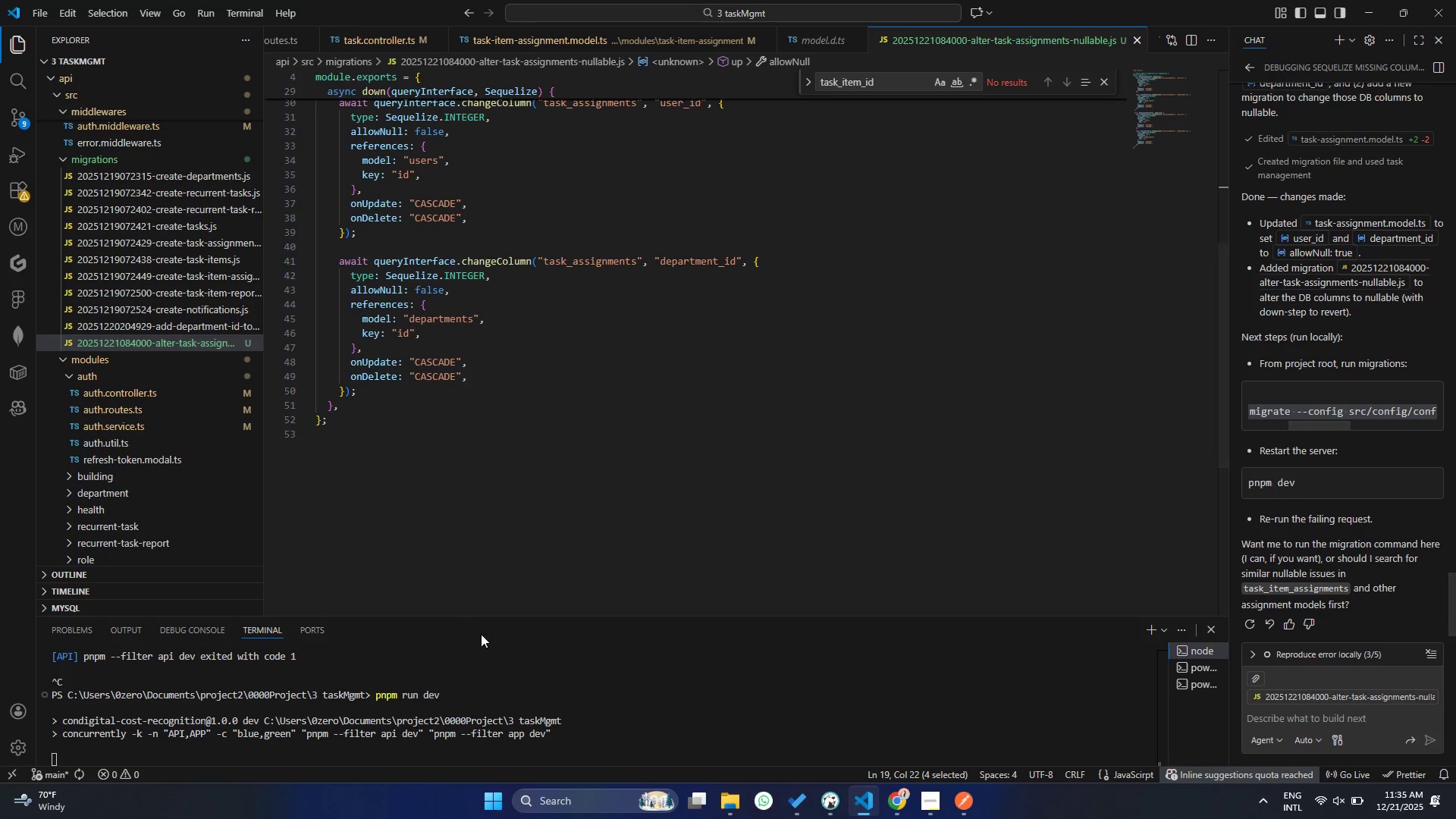 
scroll: coordinate [495, 662], scroll_direction: down, amount: 11.0
 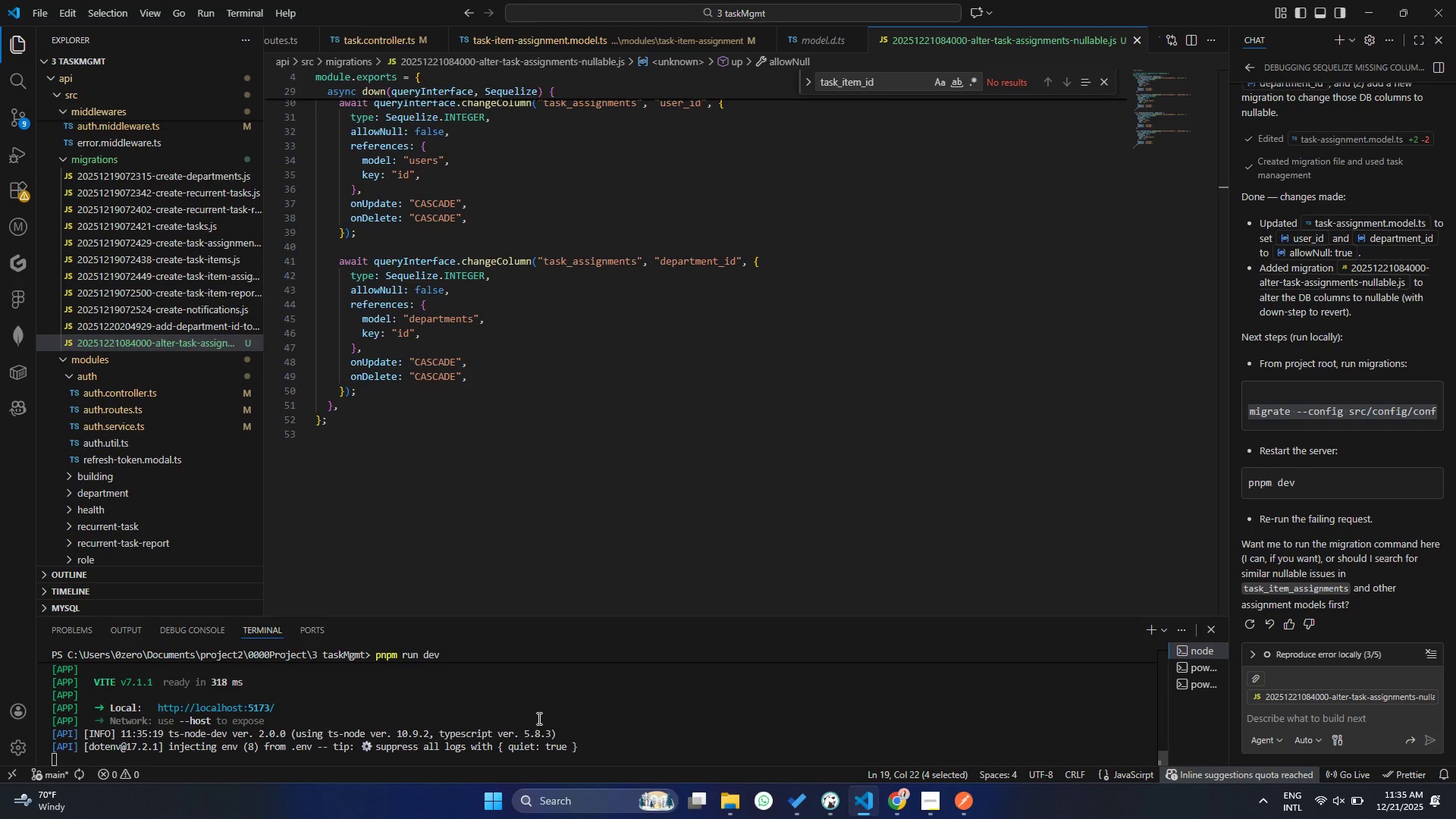 
wait(8.71)
 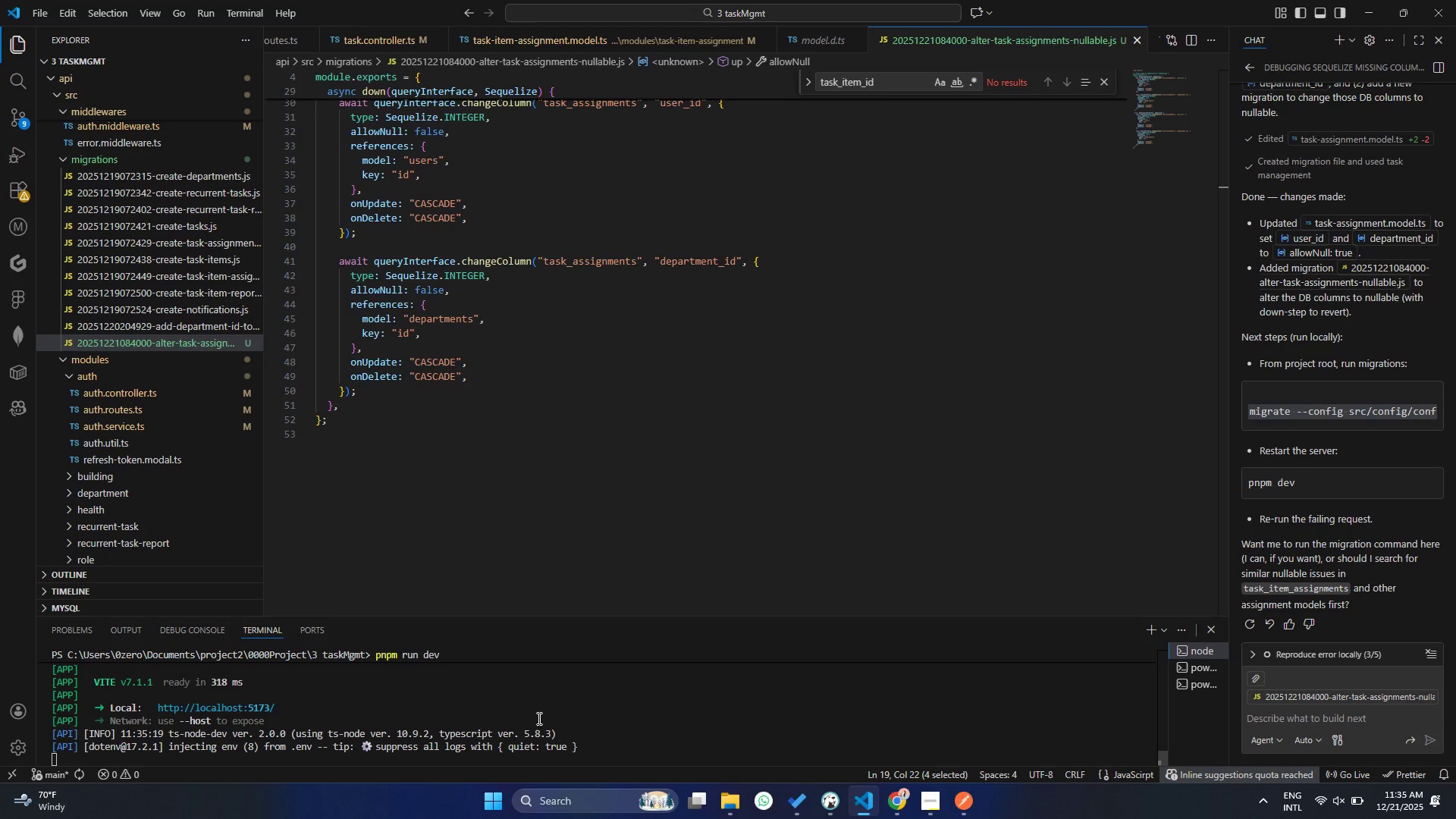 
left_click([965, 807])
 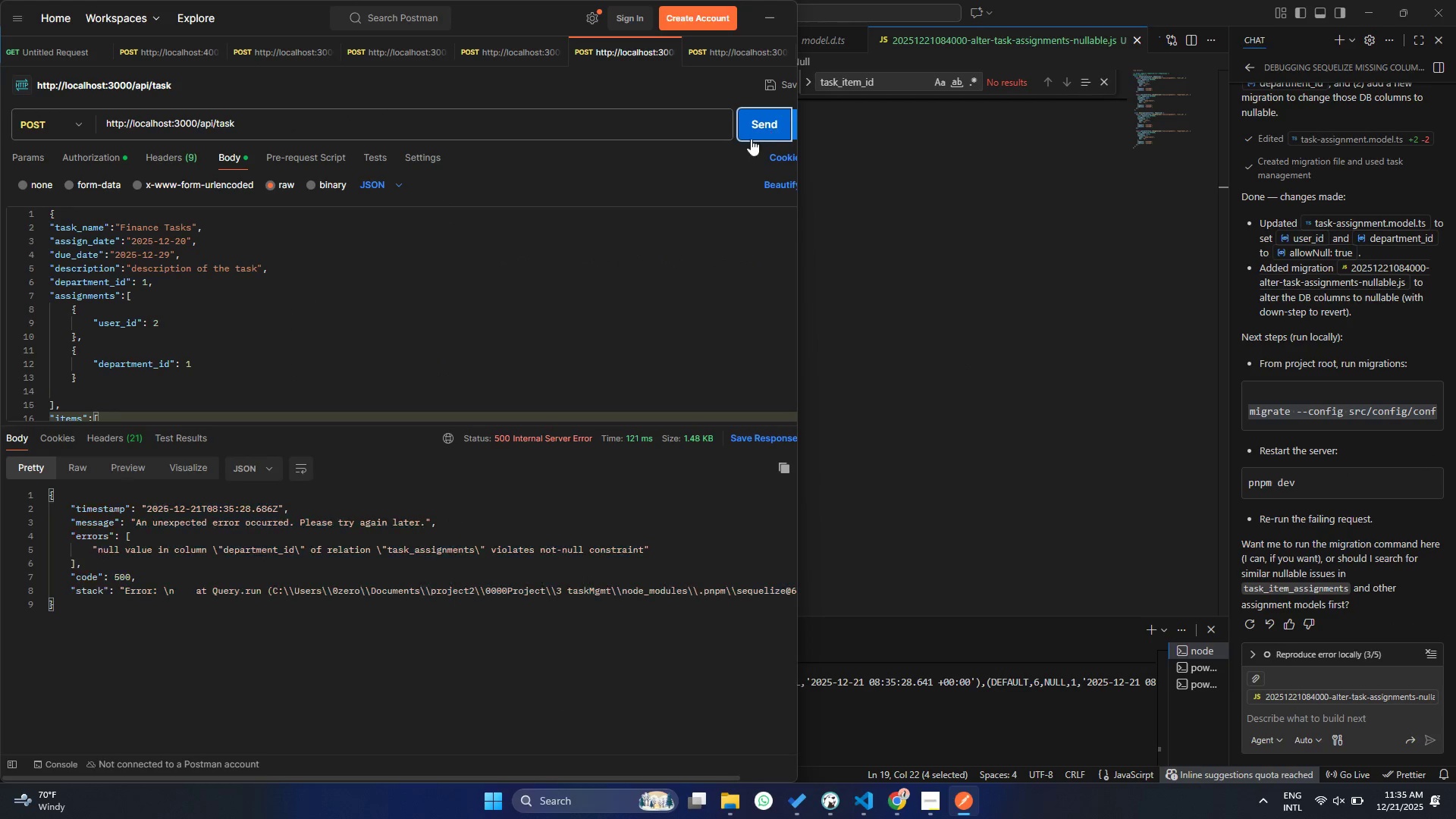 
left_click([503, 512])
 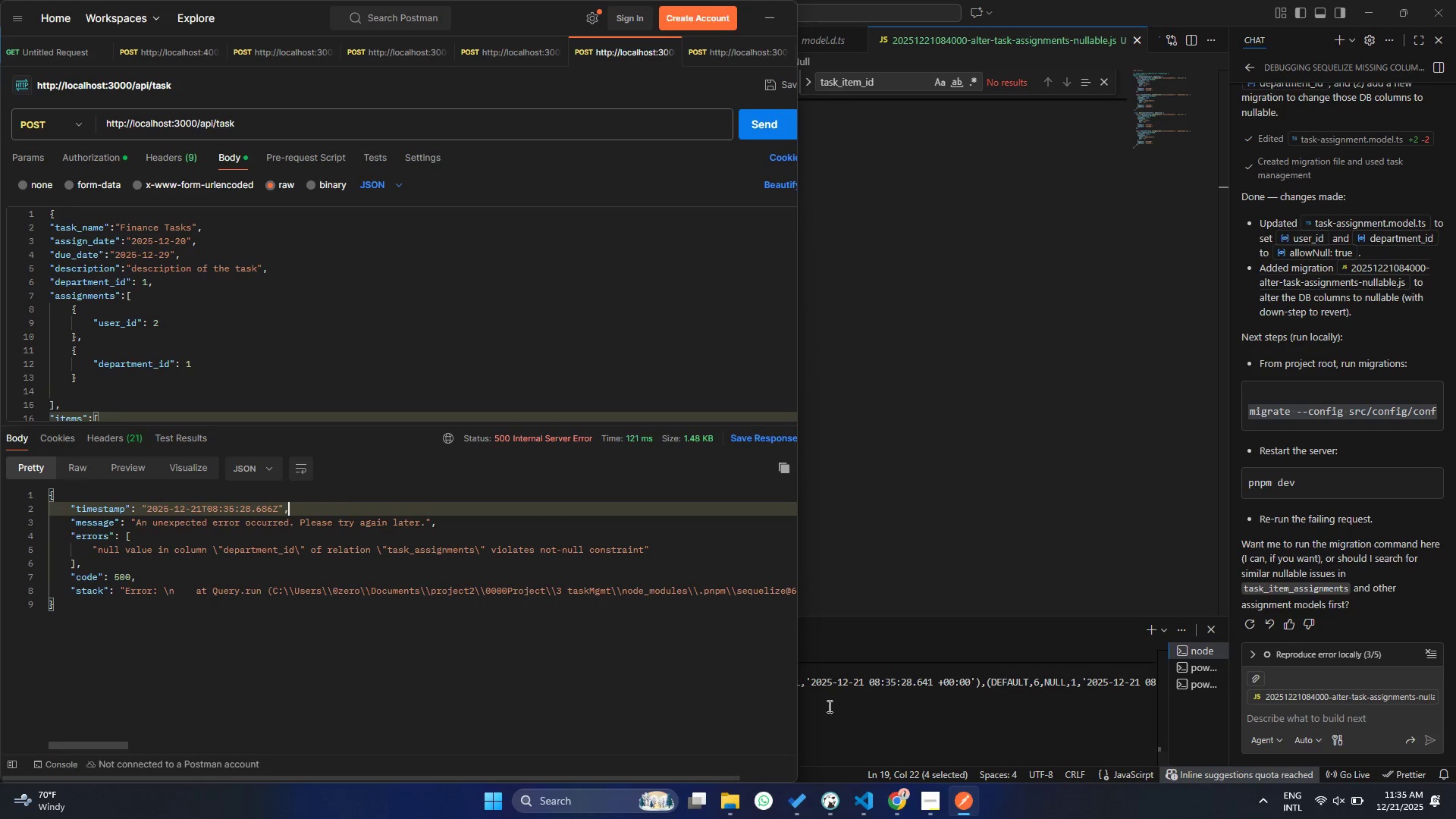 
left_click([872, 704])
 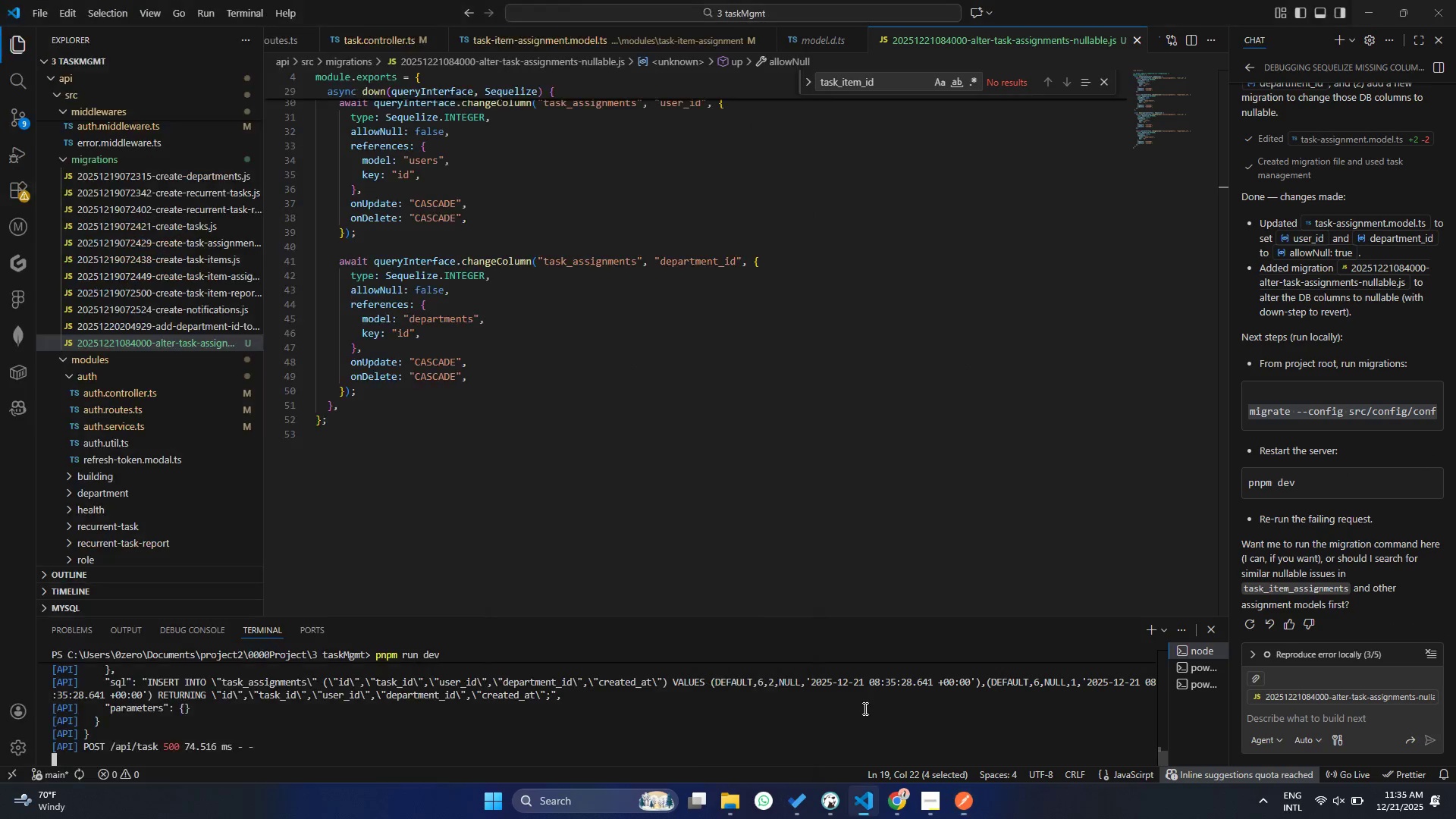 
key(Control+X)
 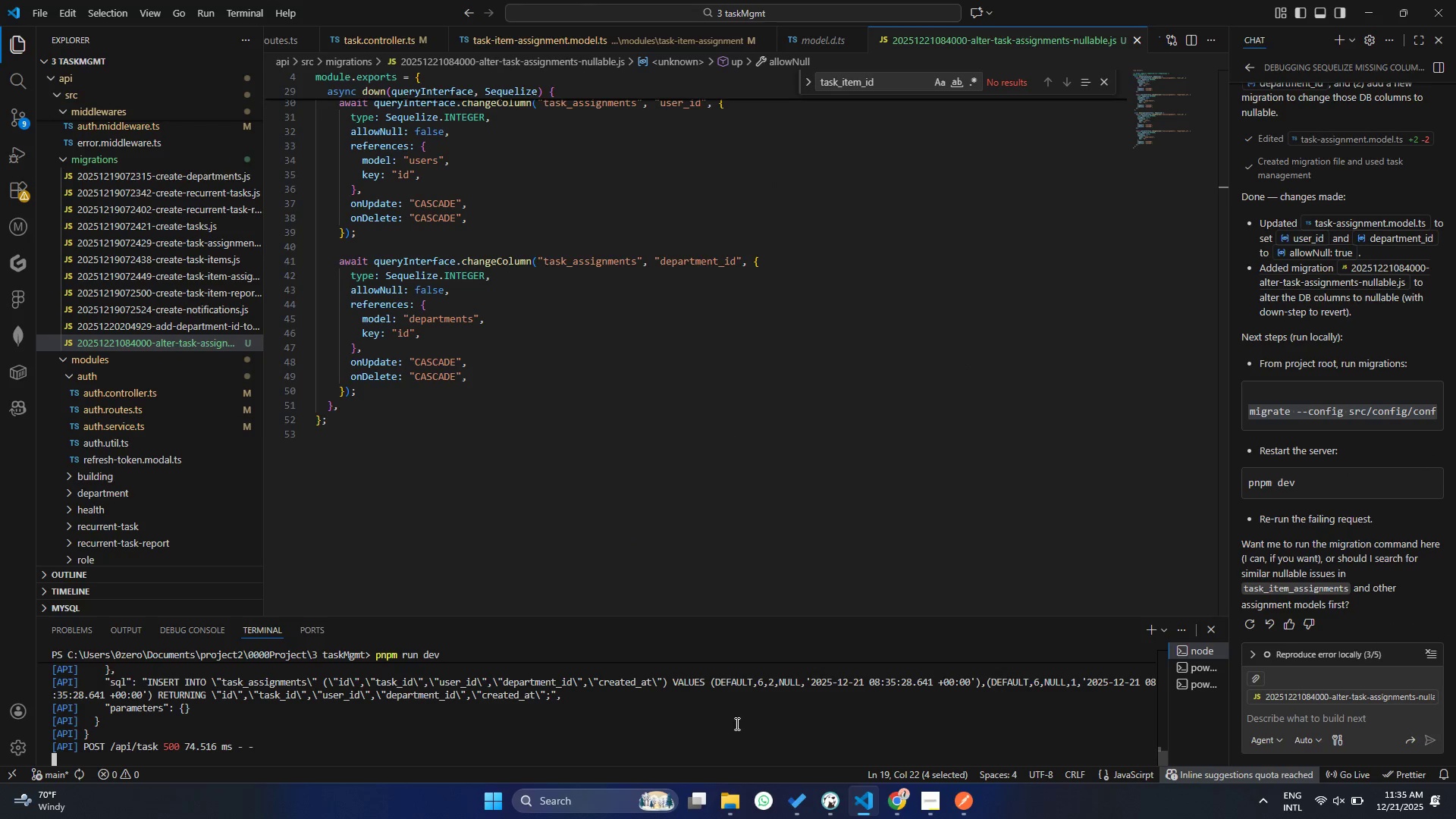 
key(Control+X)
 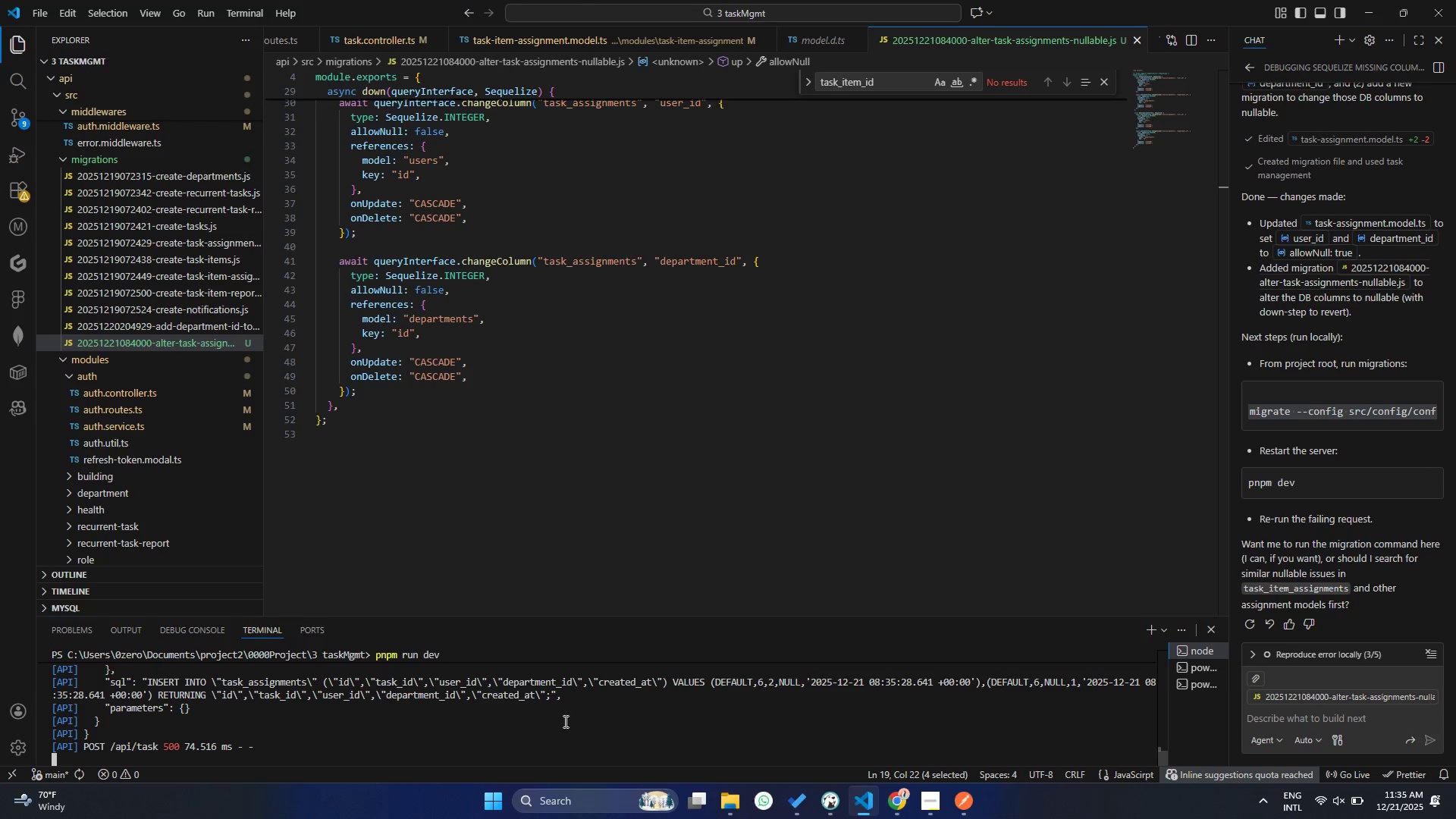 
left_click([552, 719])
 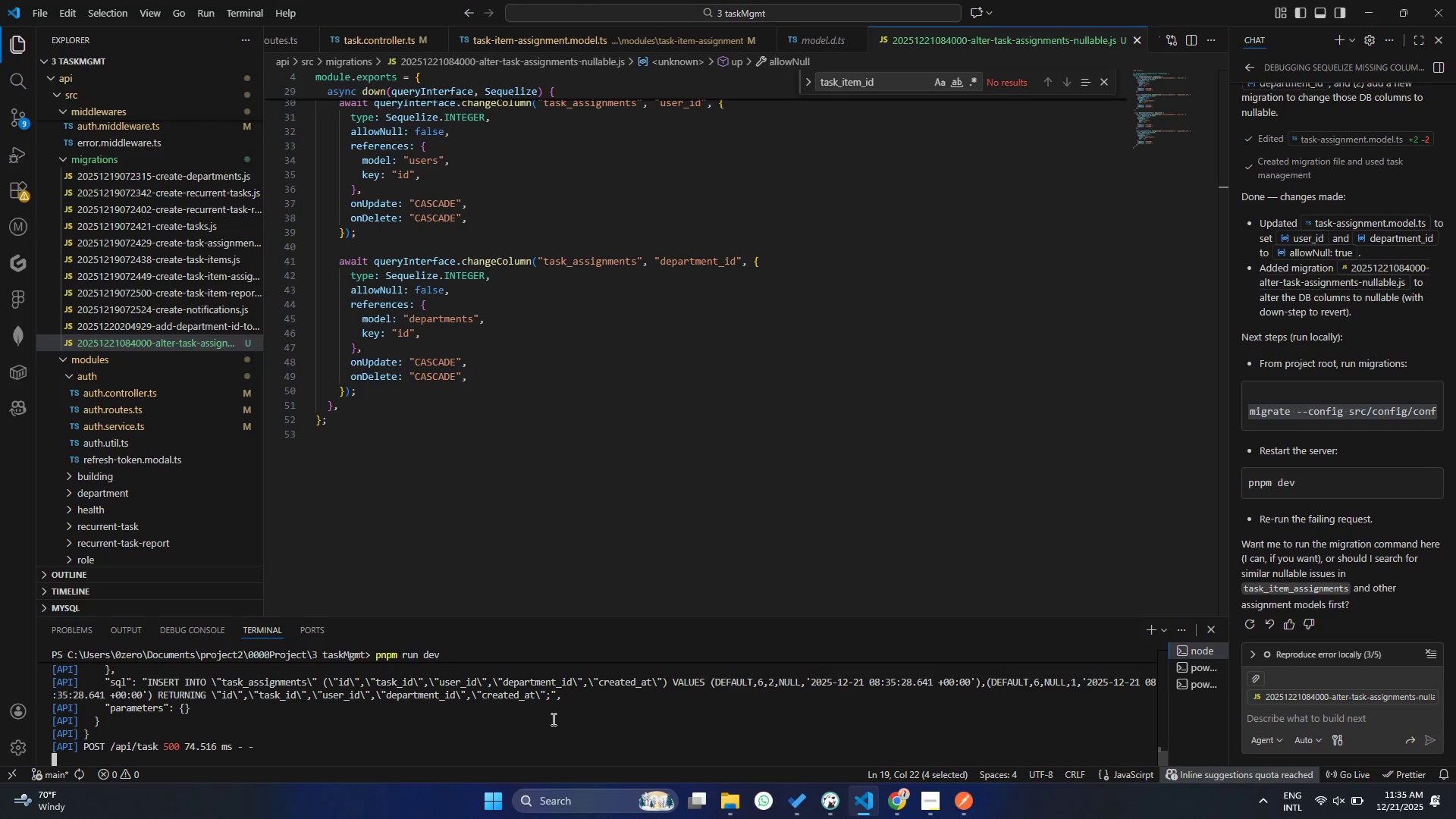 
key(Control+ControlLeft)
 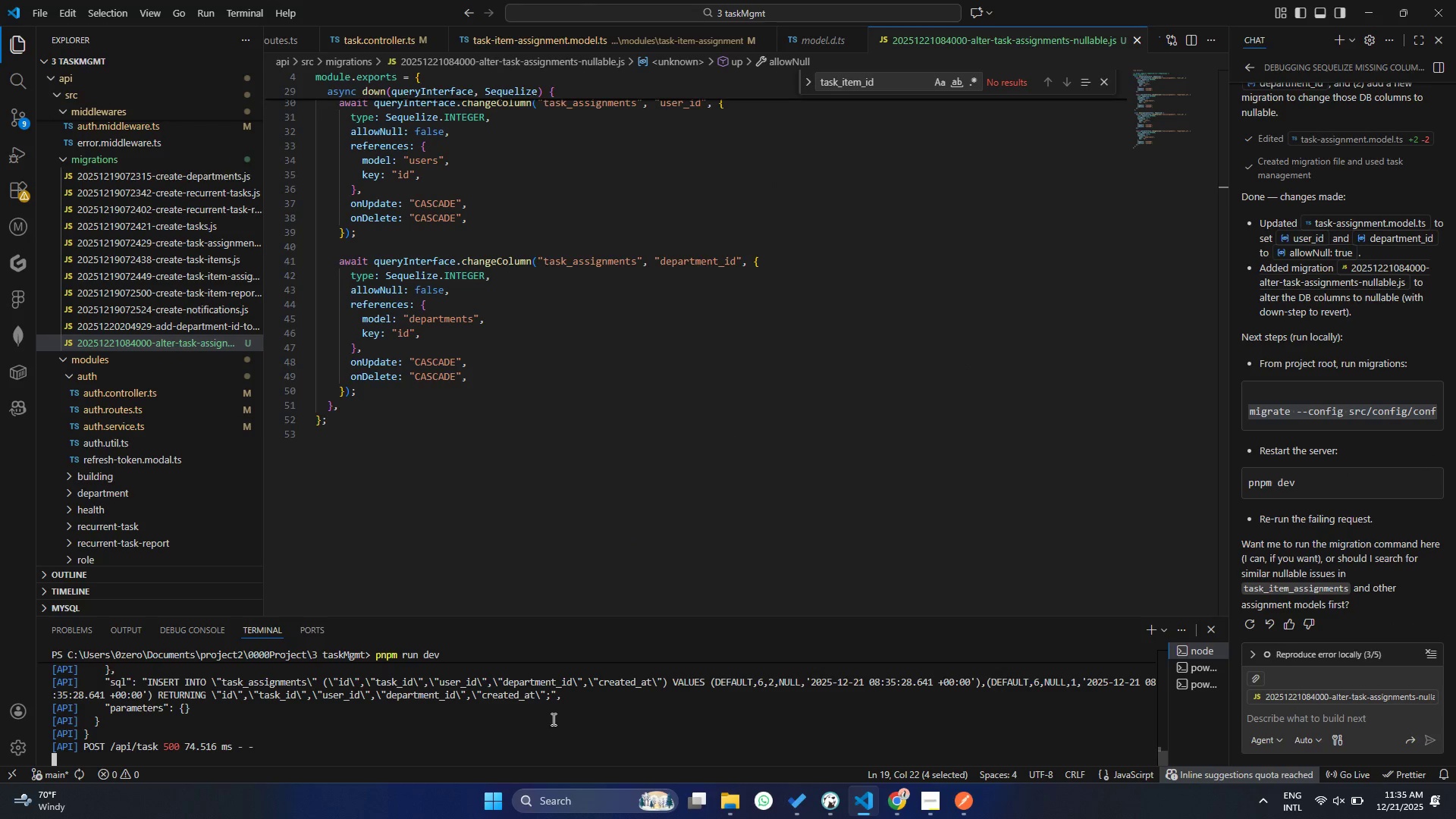 
key(Control+X)
 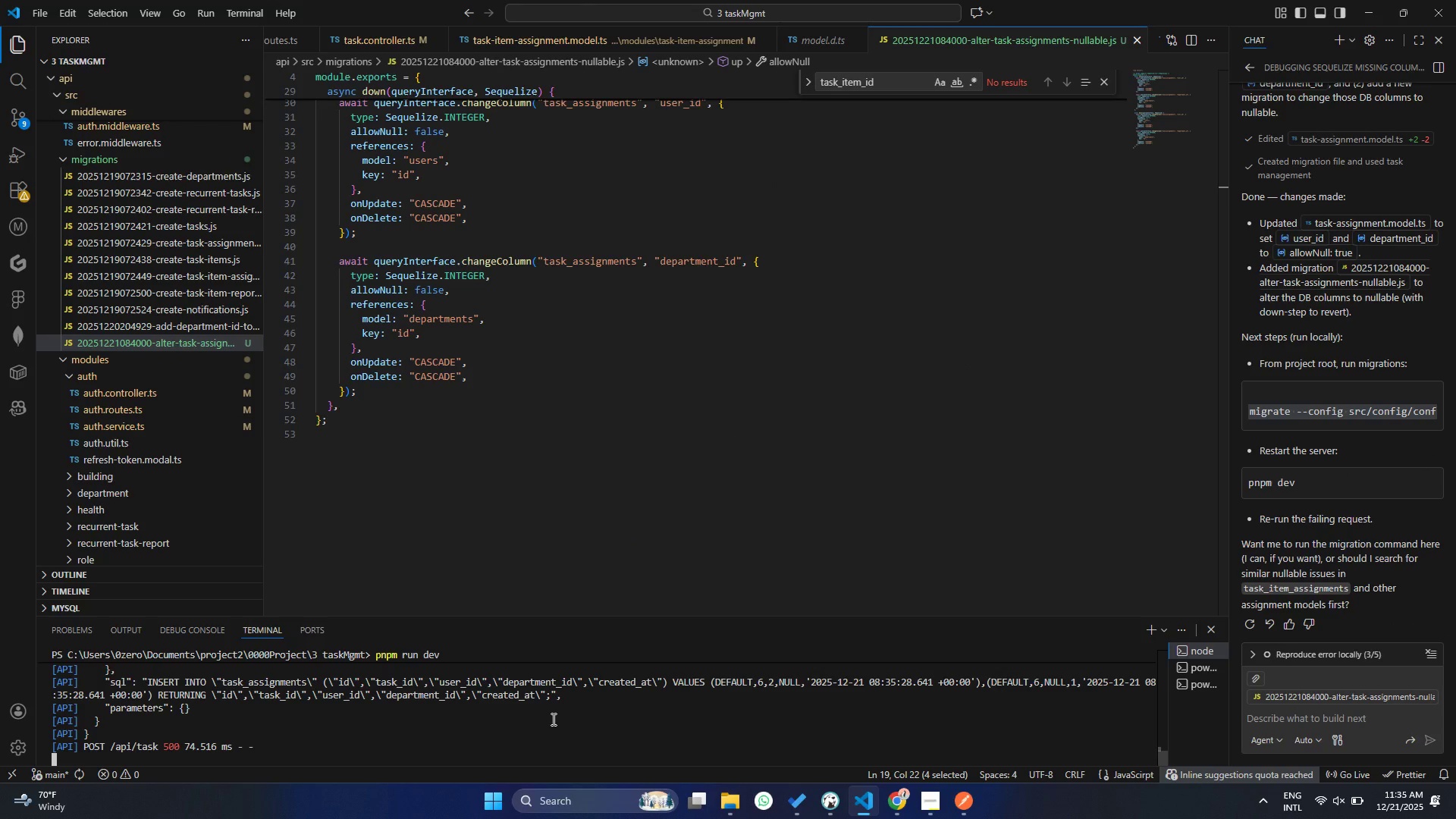 
key(Control+ControlLeft)
 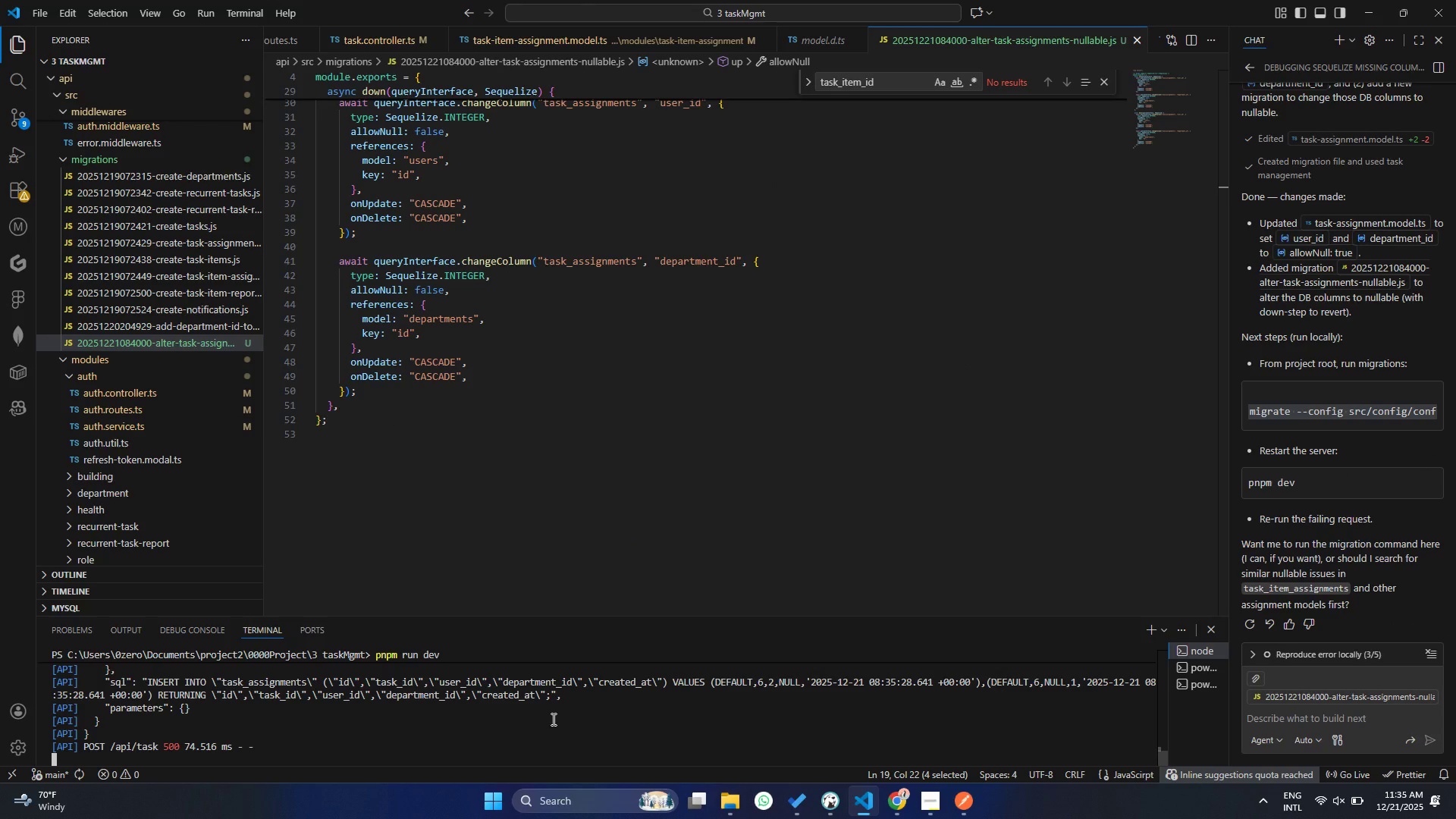 
key(Control+X)
 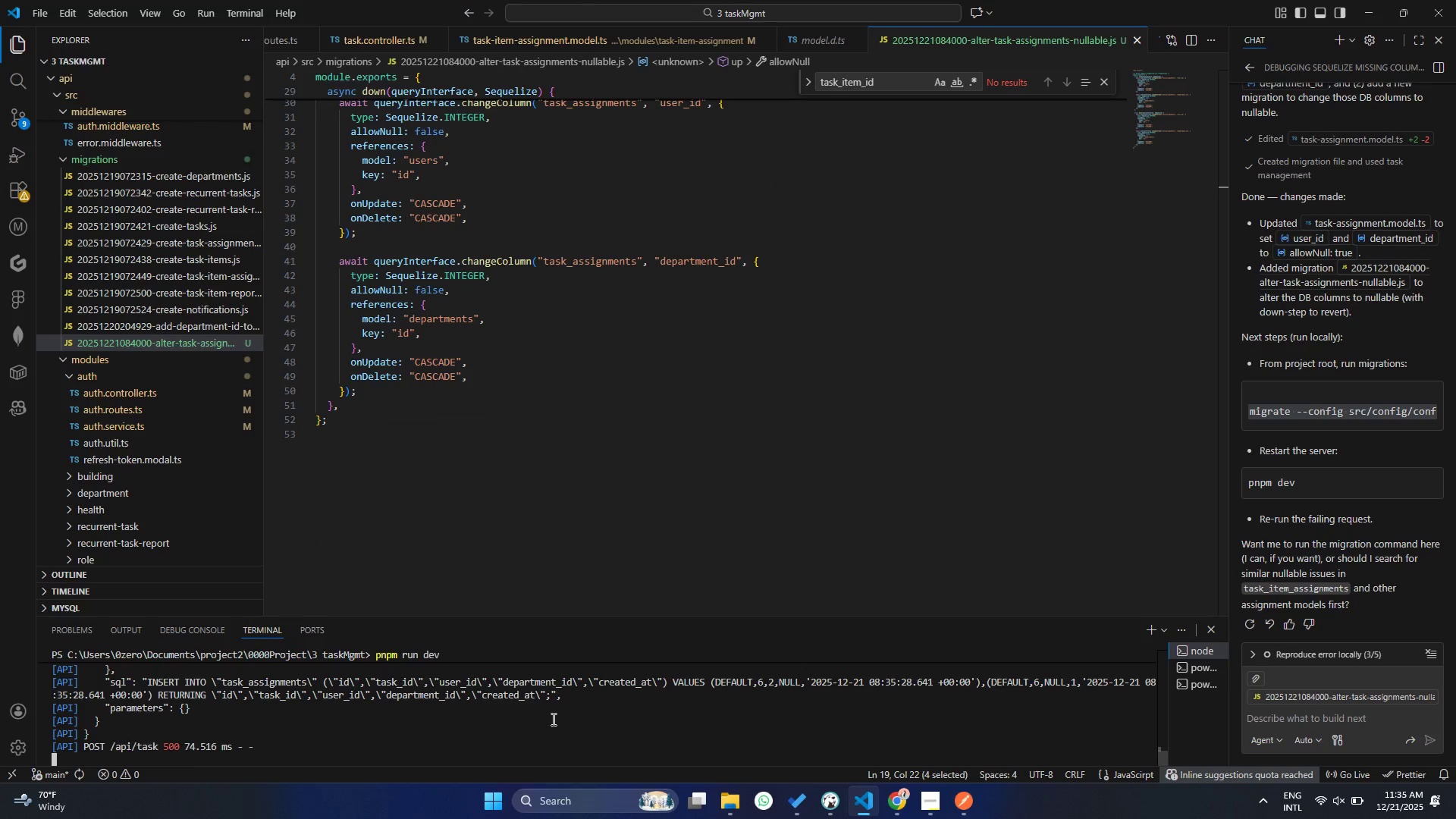 
key(Control+C)
 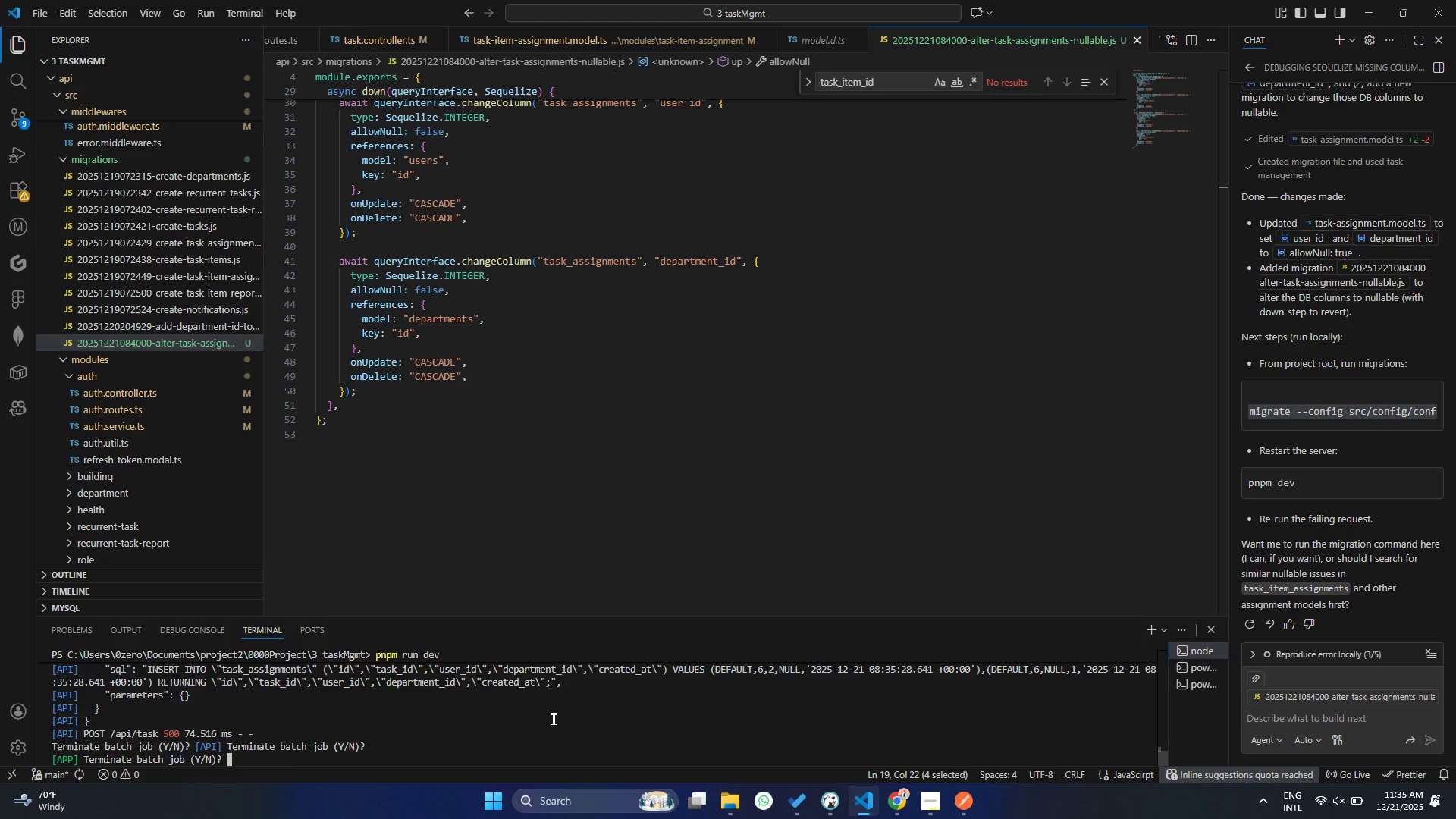 
key(Control+C)
 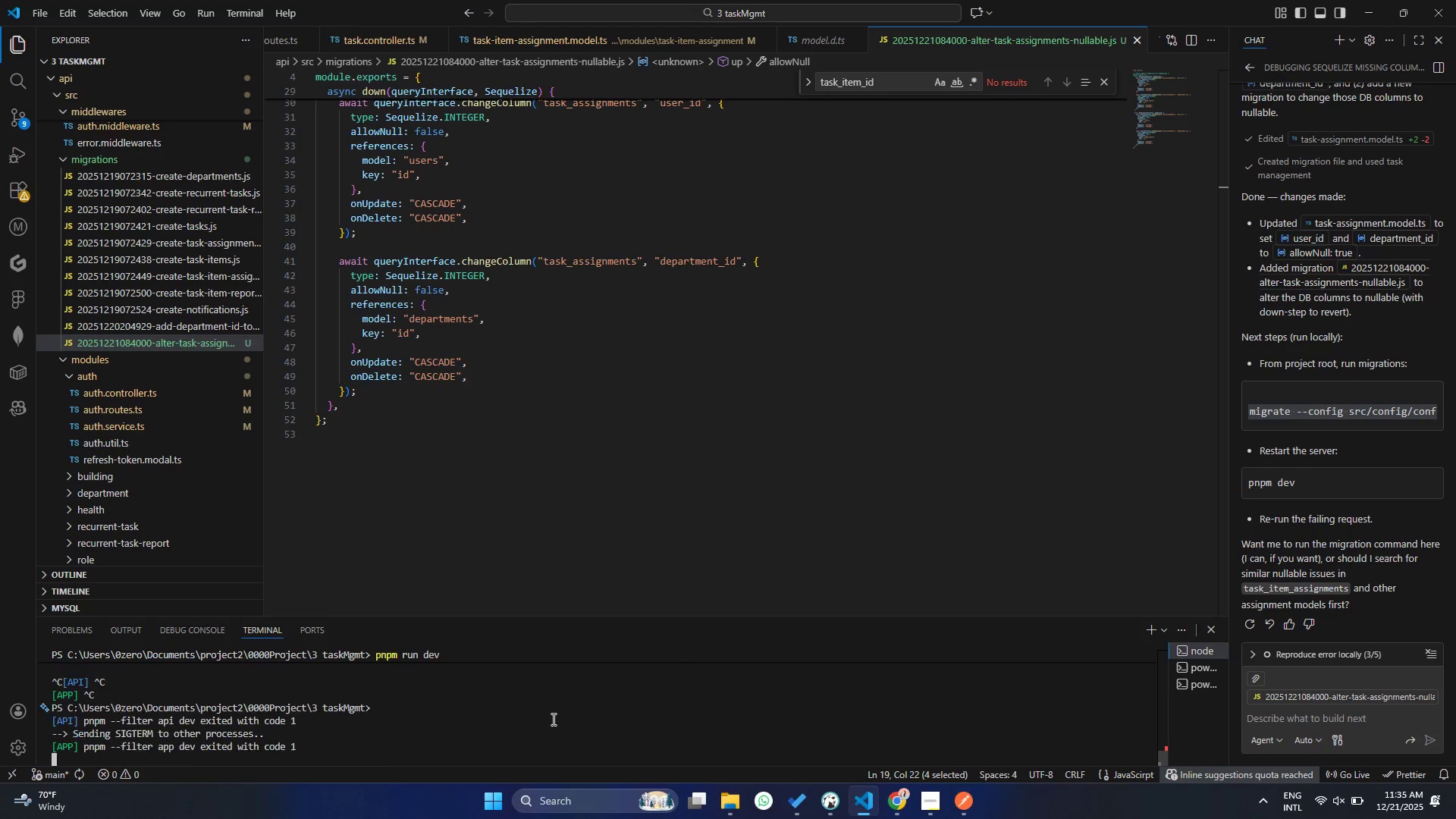 
right_click([552, 719])
 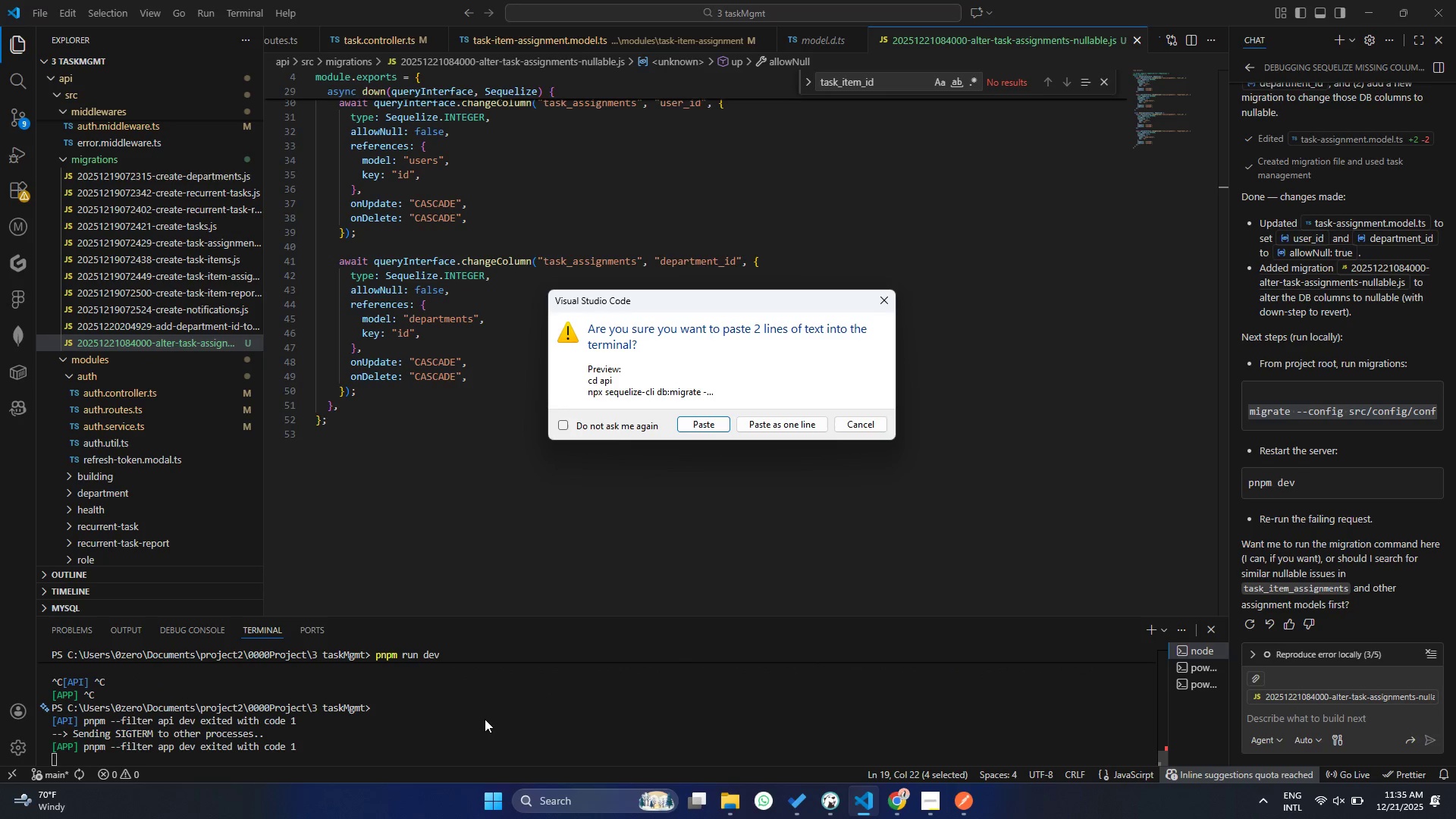 
key(Control+ControlLeft)
 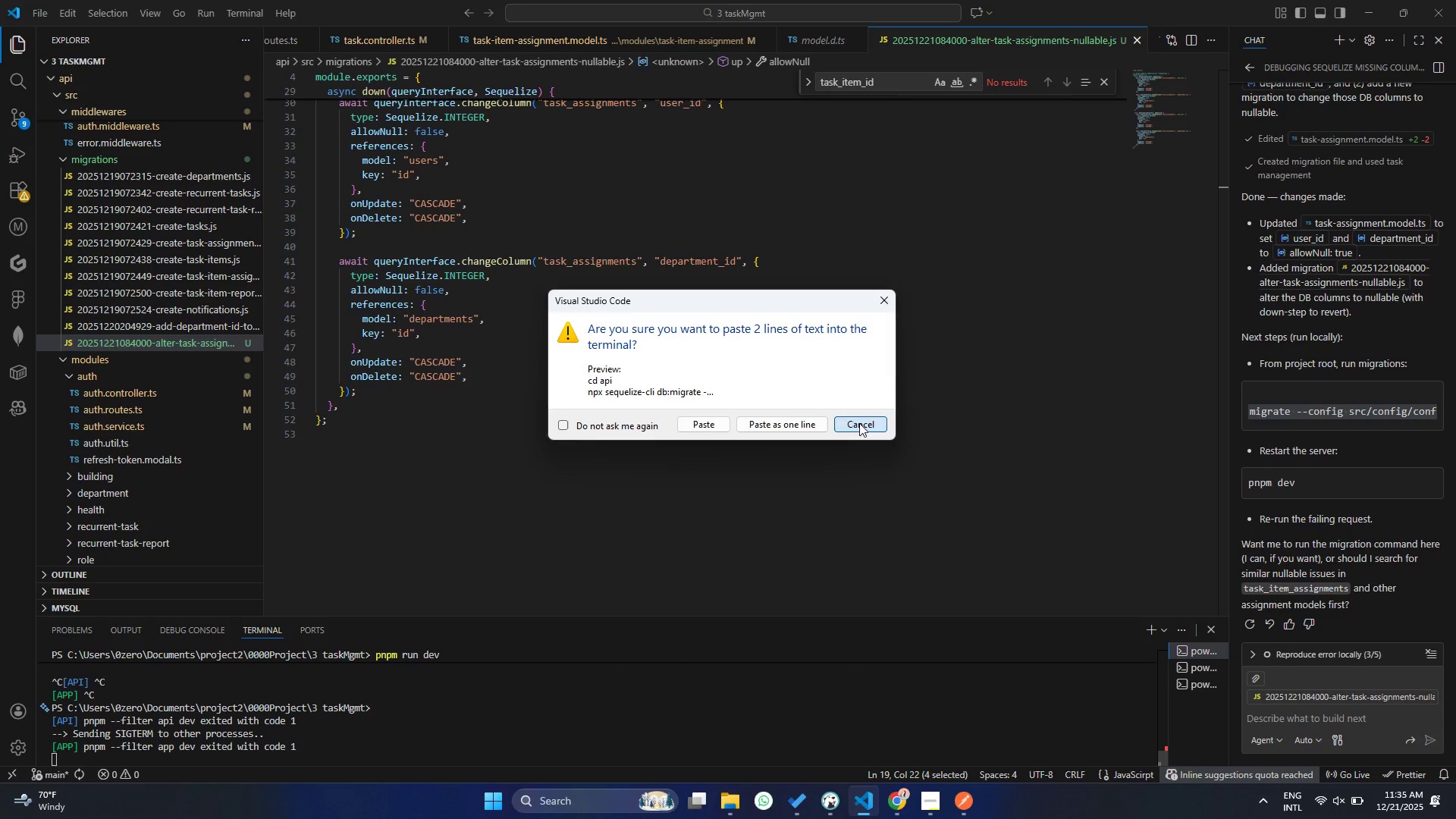 
double_click([533, 660])
 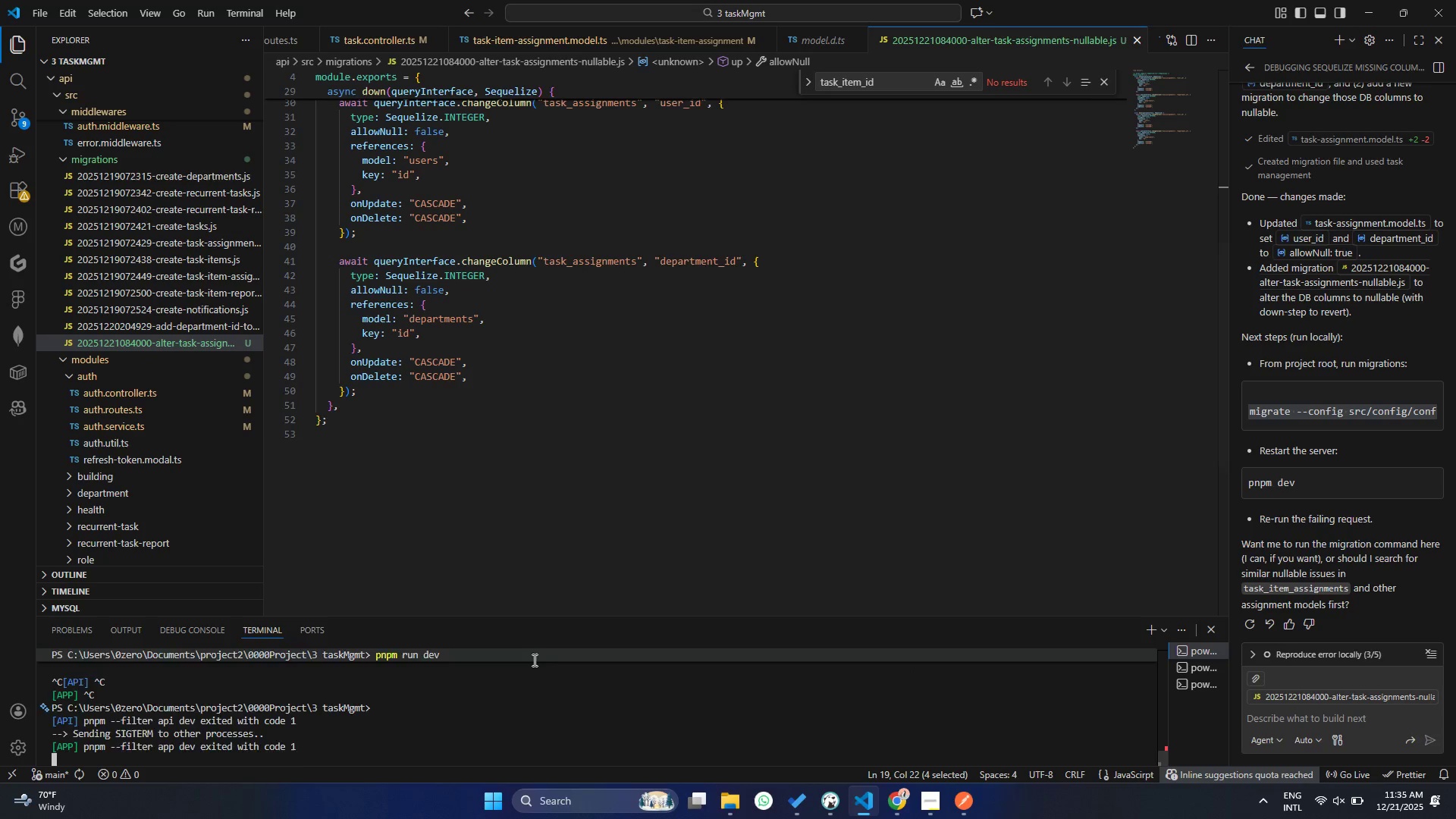 
key(Control+ControlLeft)
 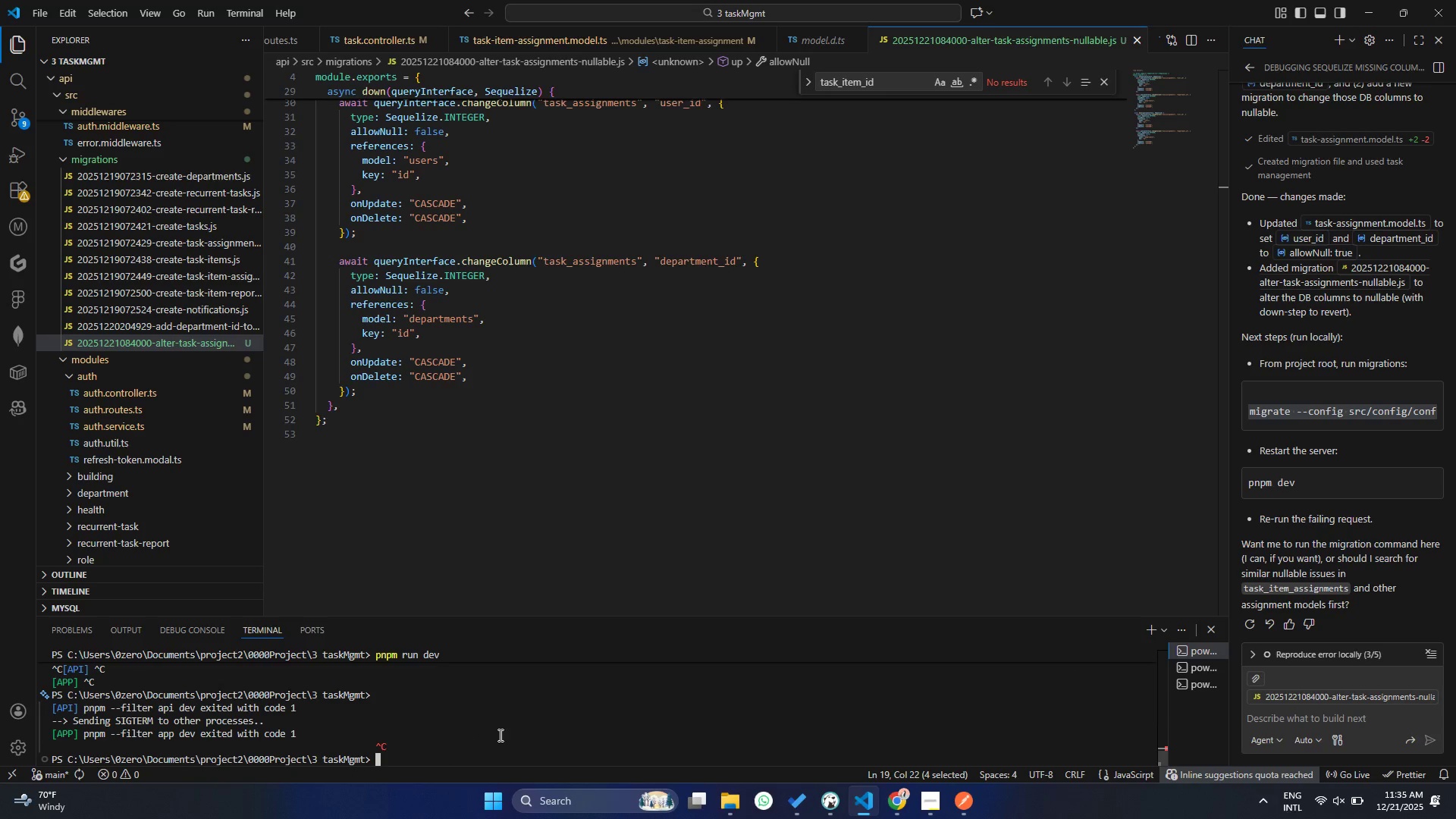 
right_click([500, 735])
 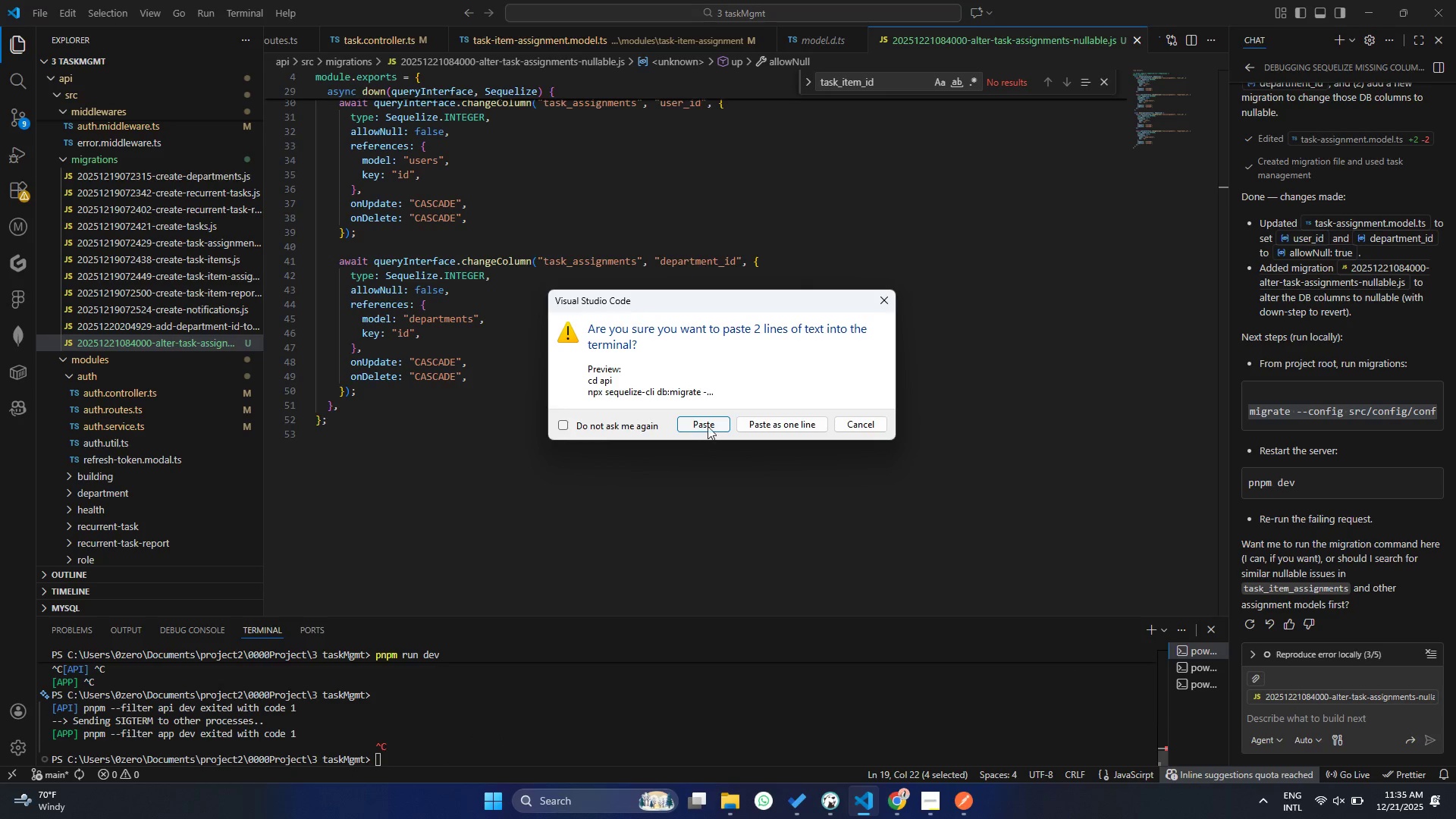 
left_click([859, 419])
 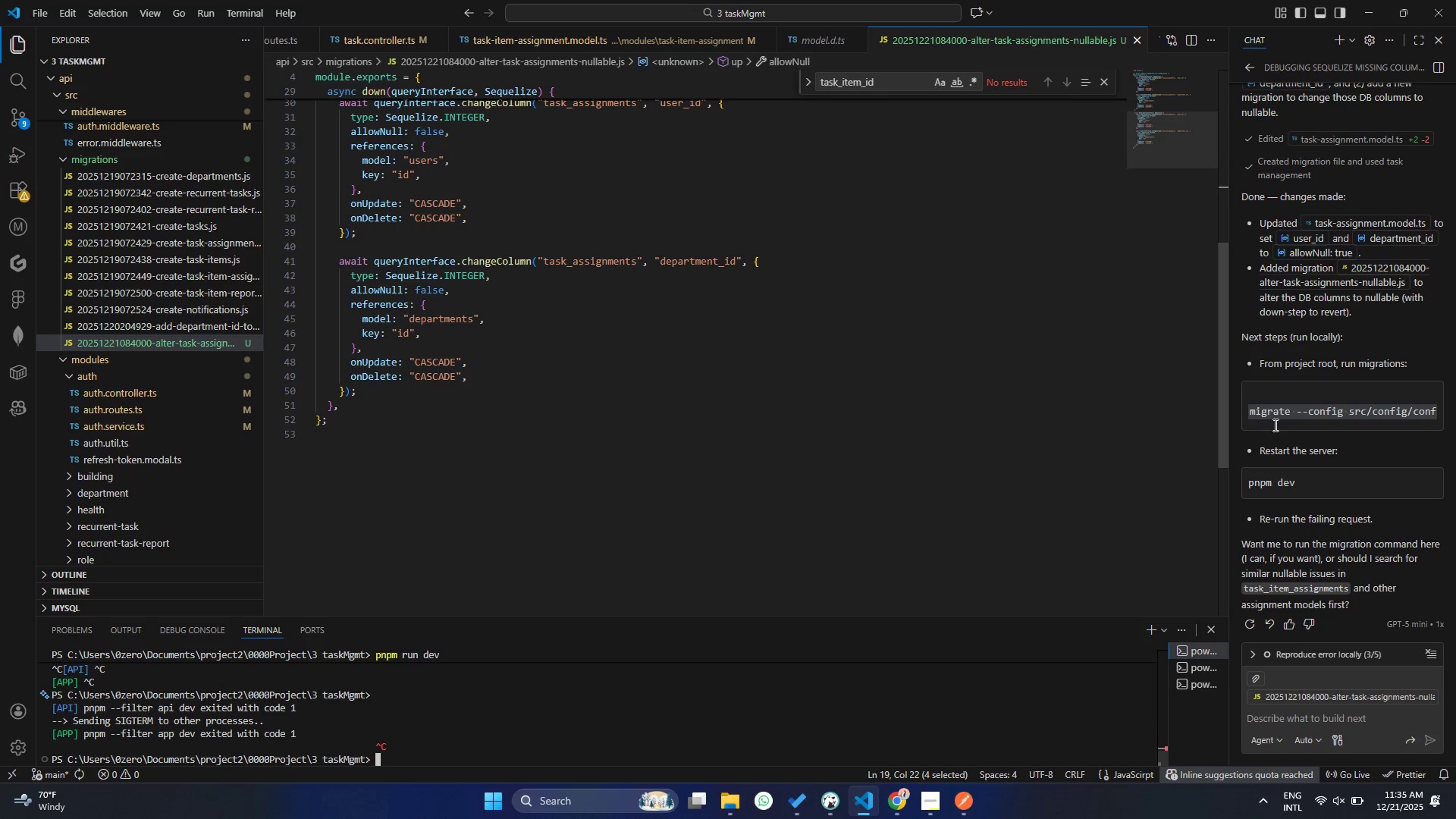 
left_click([1342, 406])
 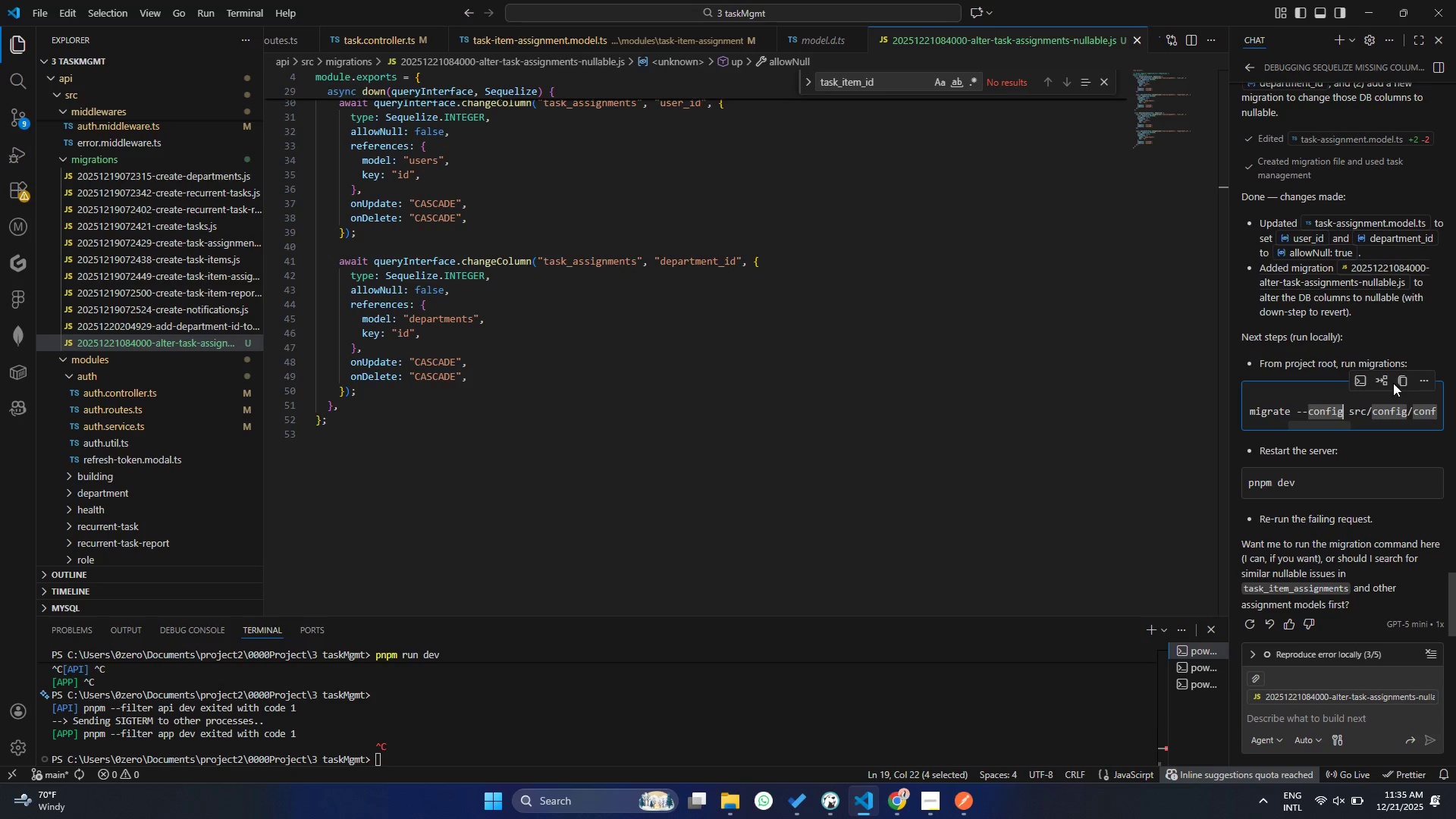 
left_click([1399, 382])
 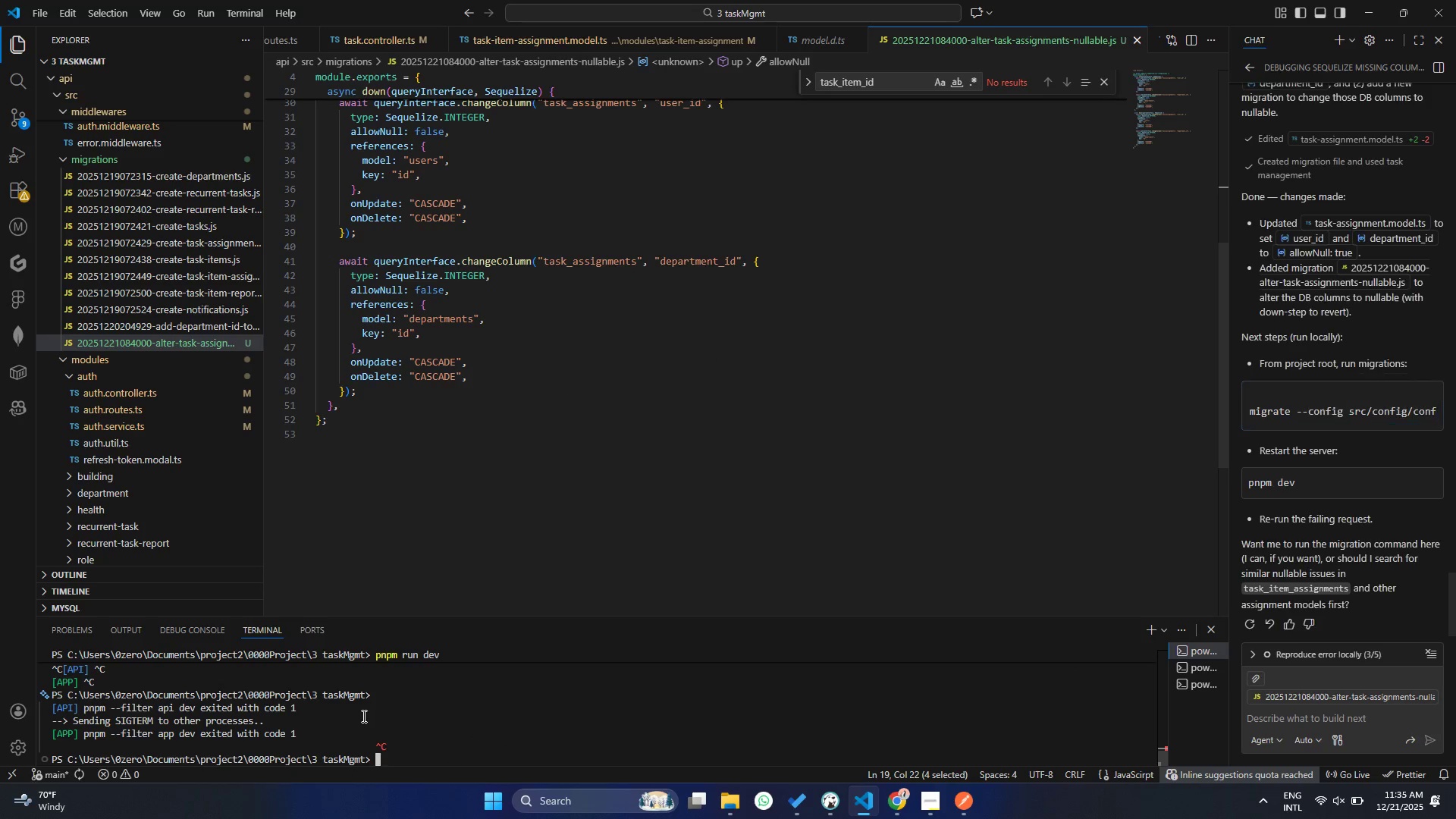 
right_click([404, 730])
 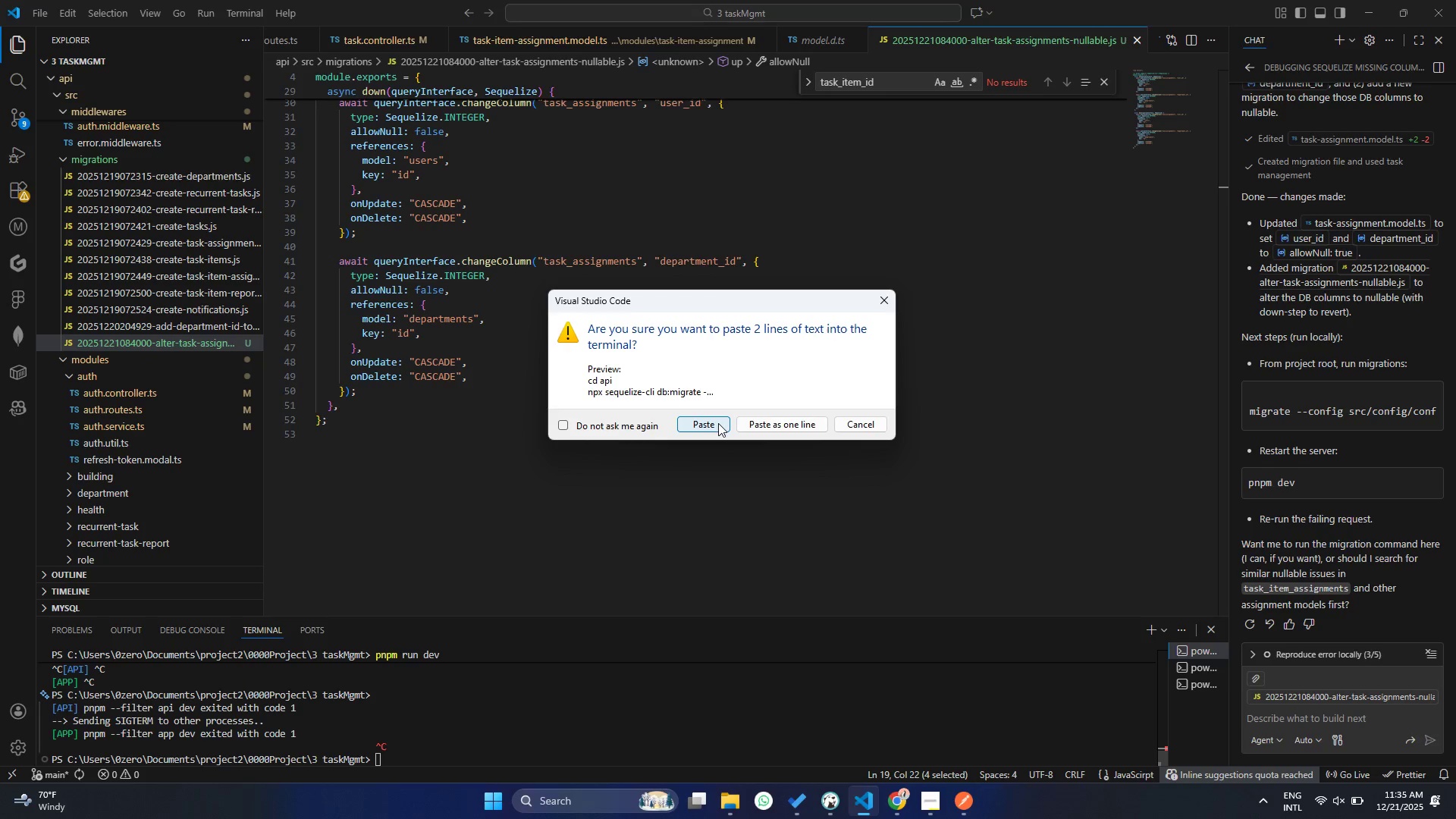 
left_click([865, 426])
 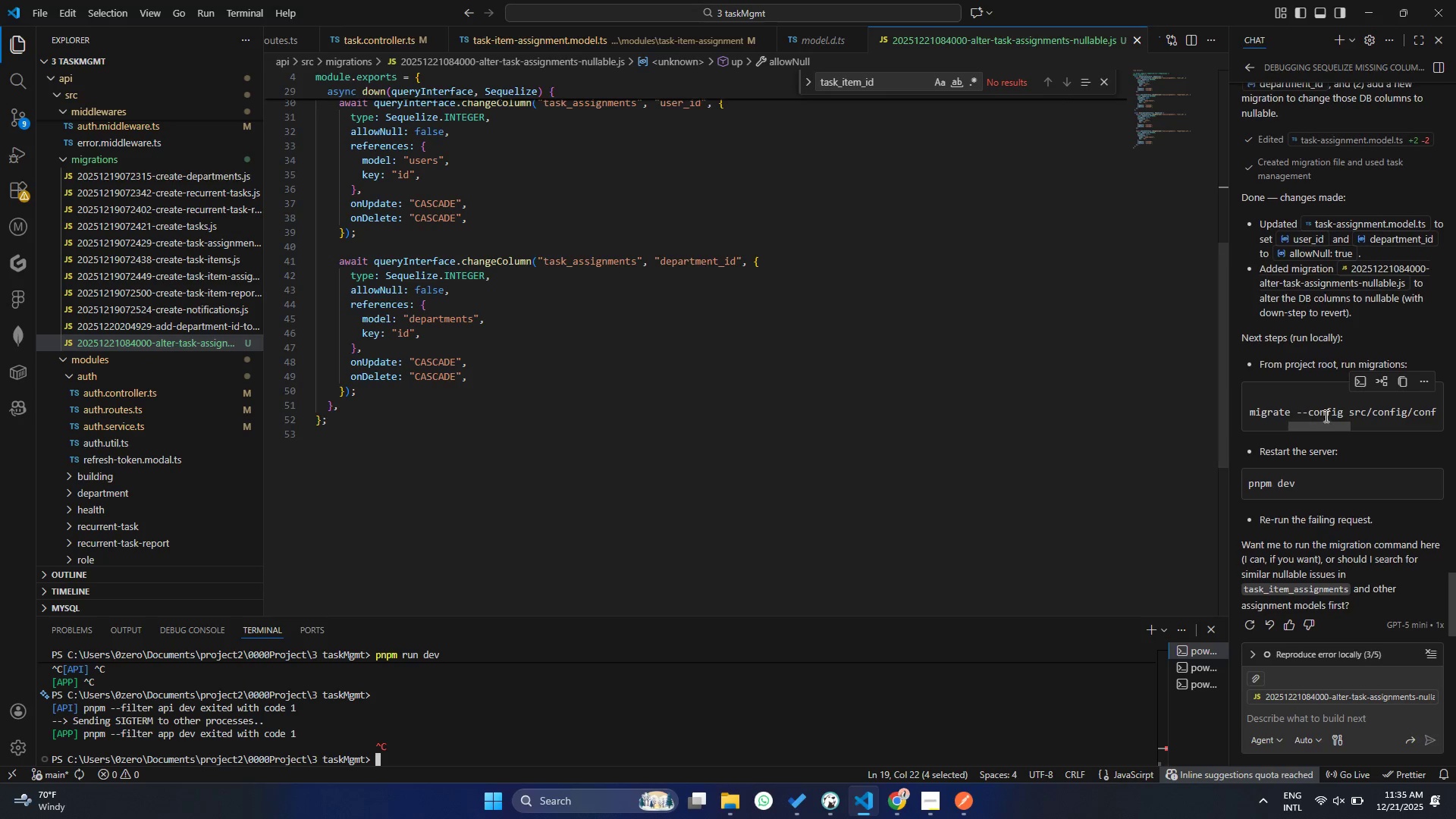 
left_click_drag(start_coordinate=[1326, 425], to_coordinate=[1182, 425])
 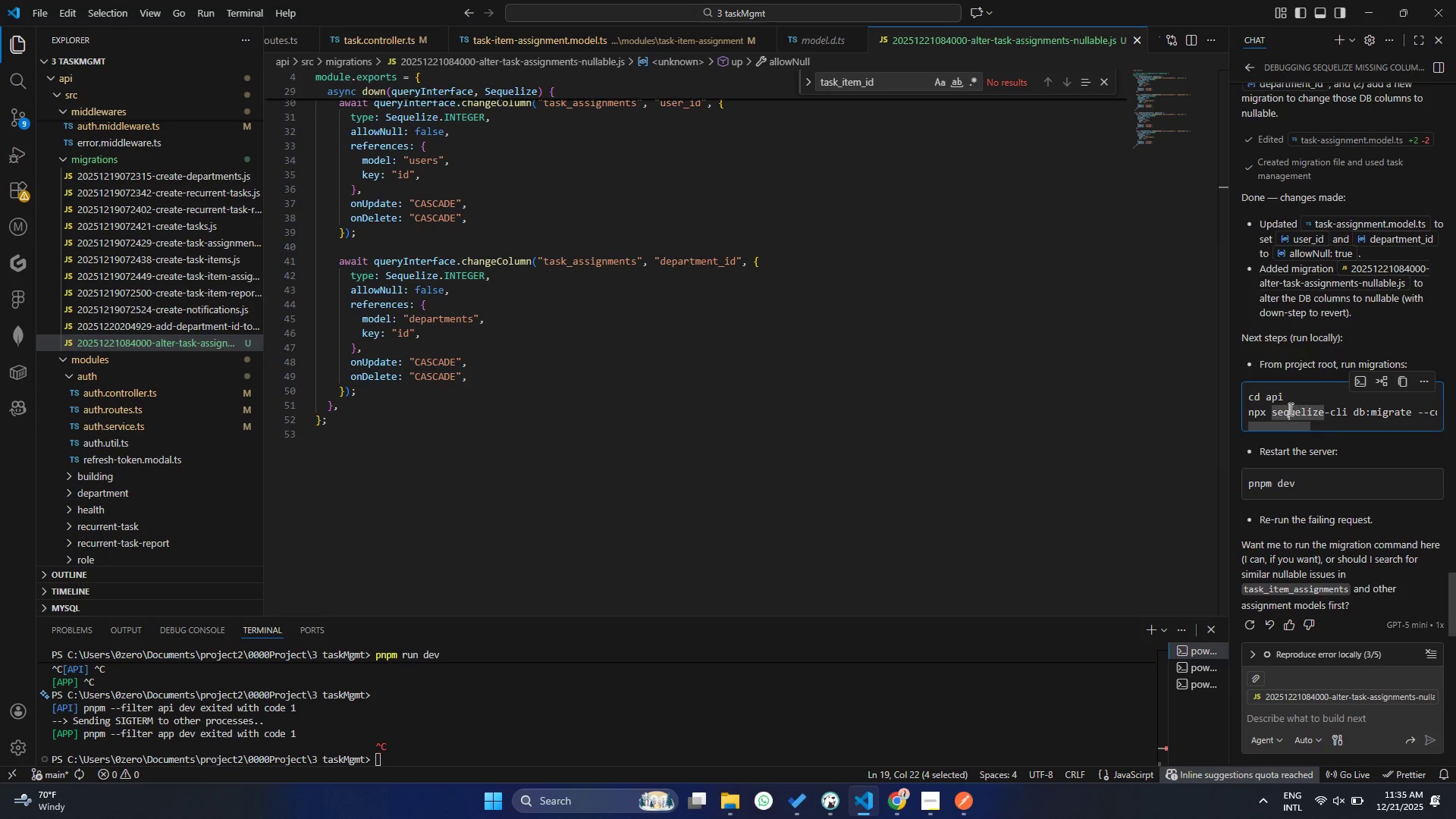 
double_click([1289, 409])
 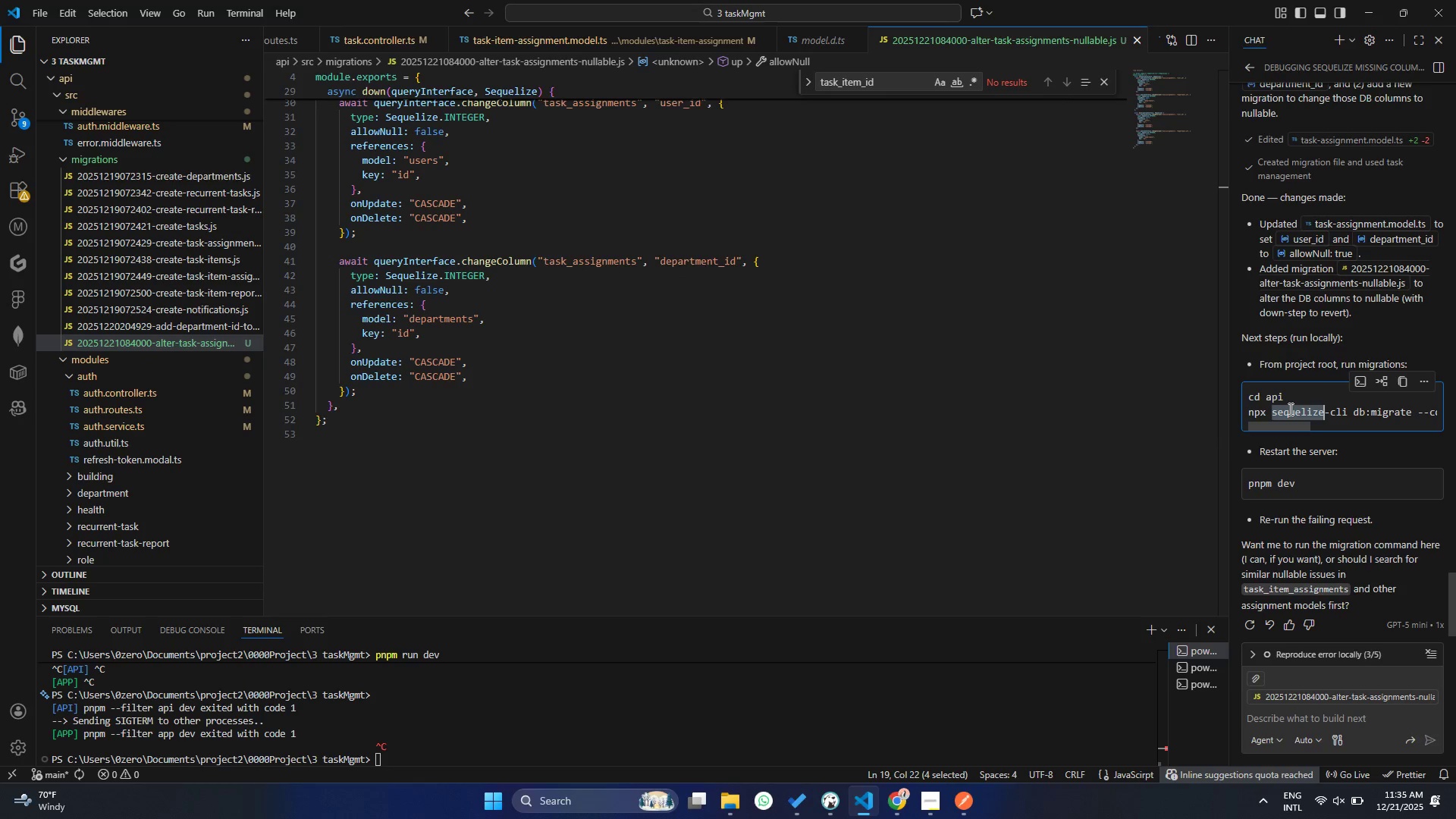 
triple_click([1289, 409])
 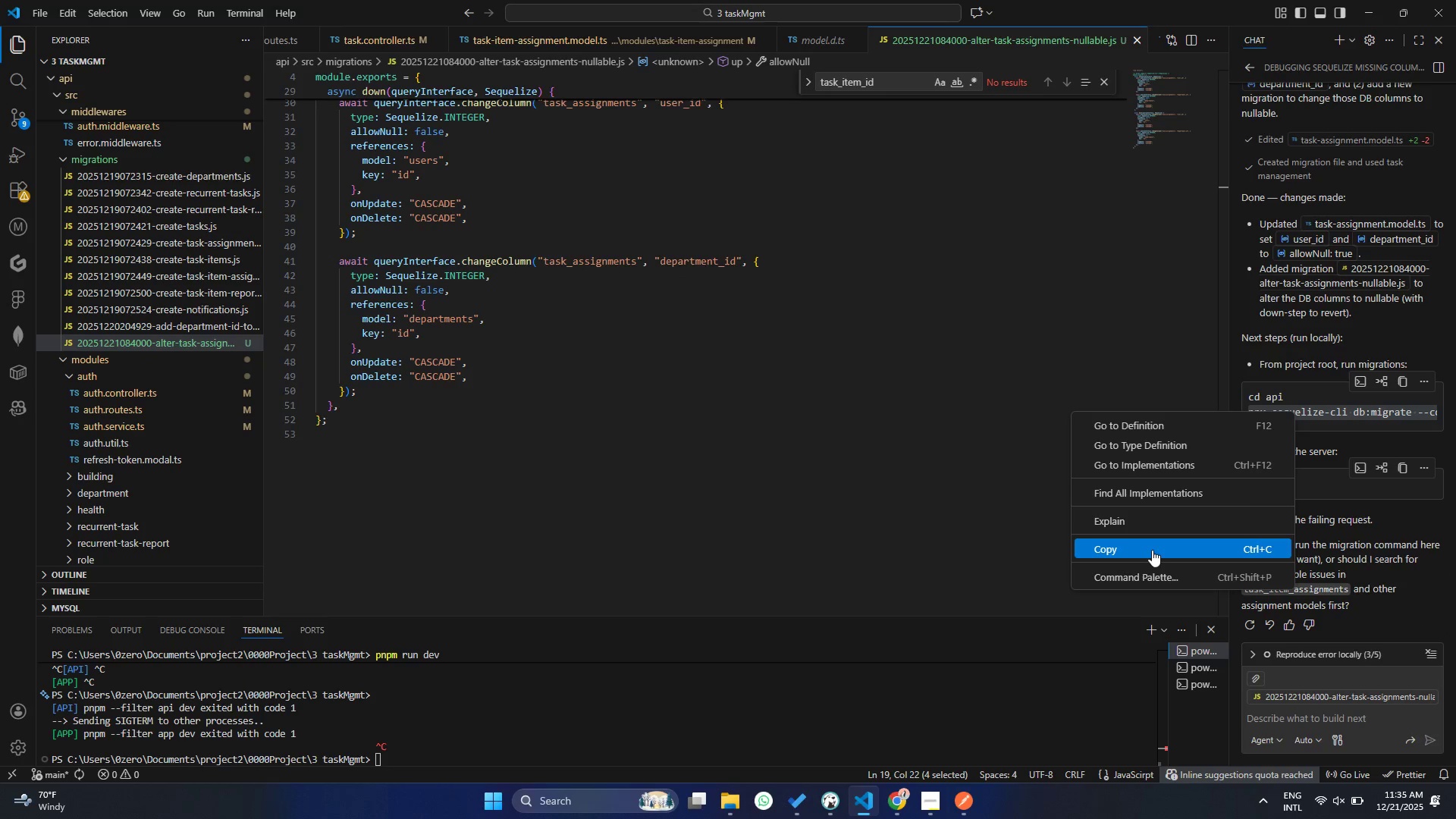 
left_click([387, 714])
 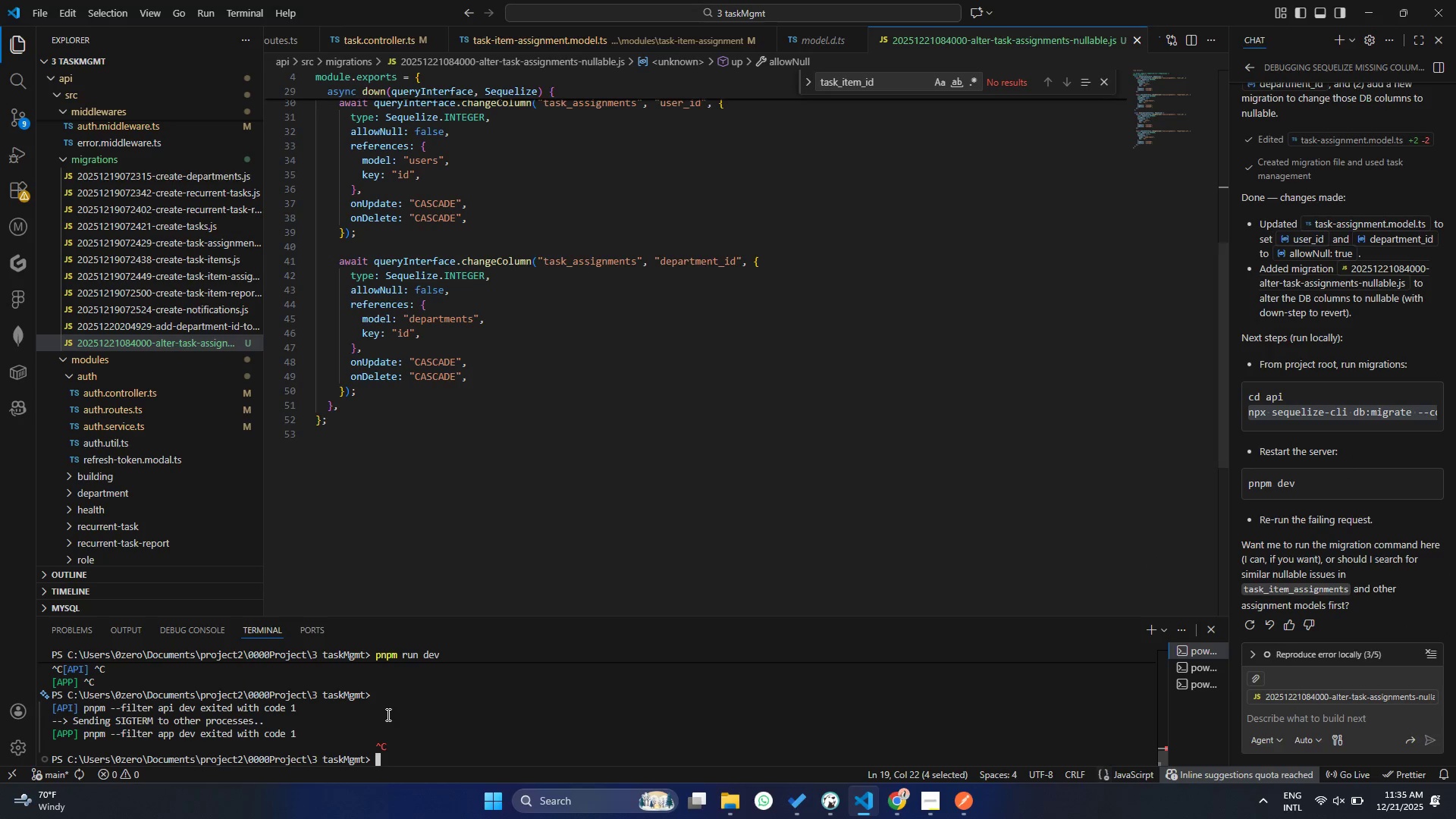 
type(cd a)
 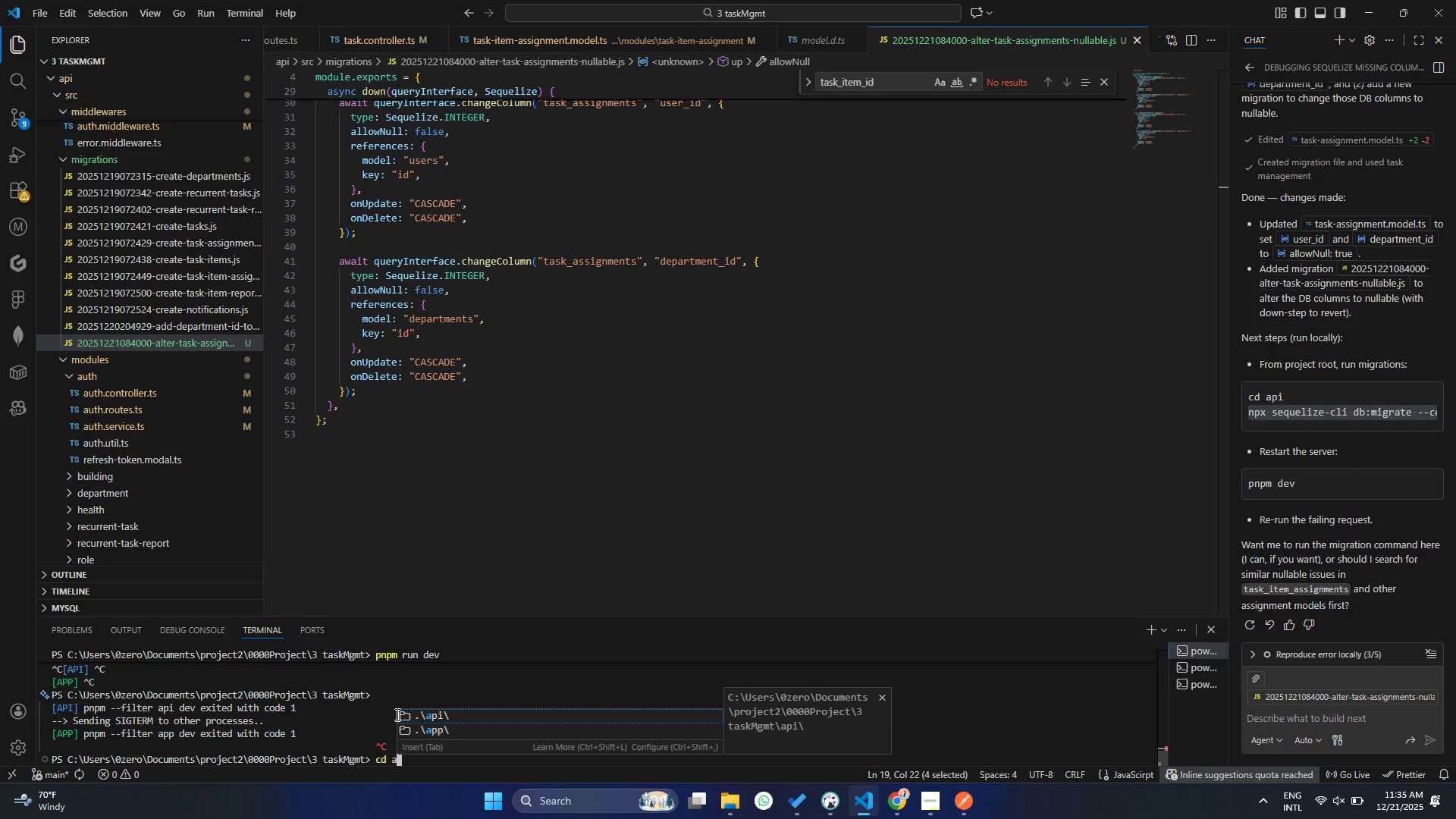 
key(Tab)
 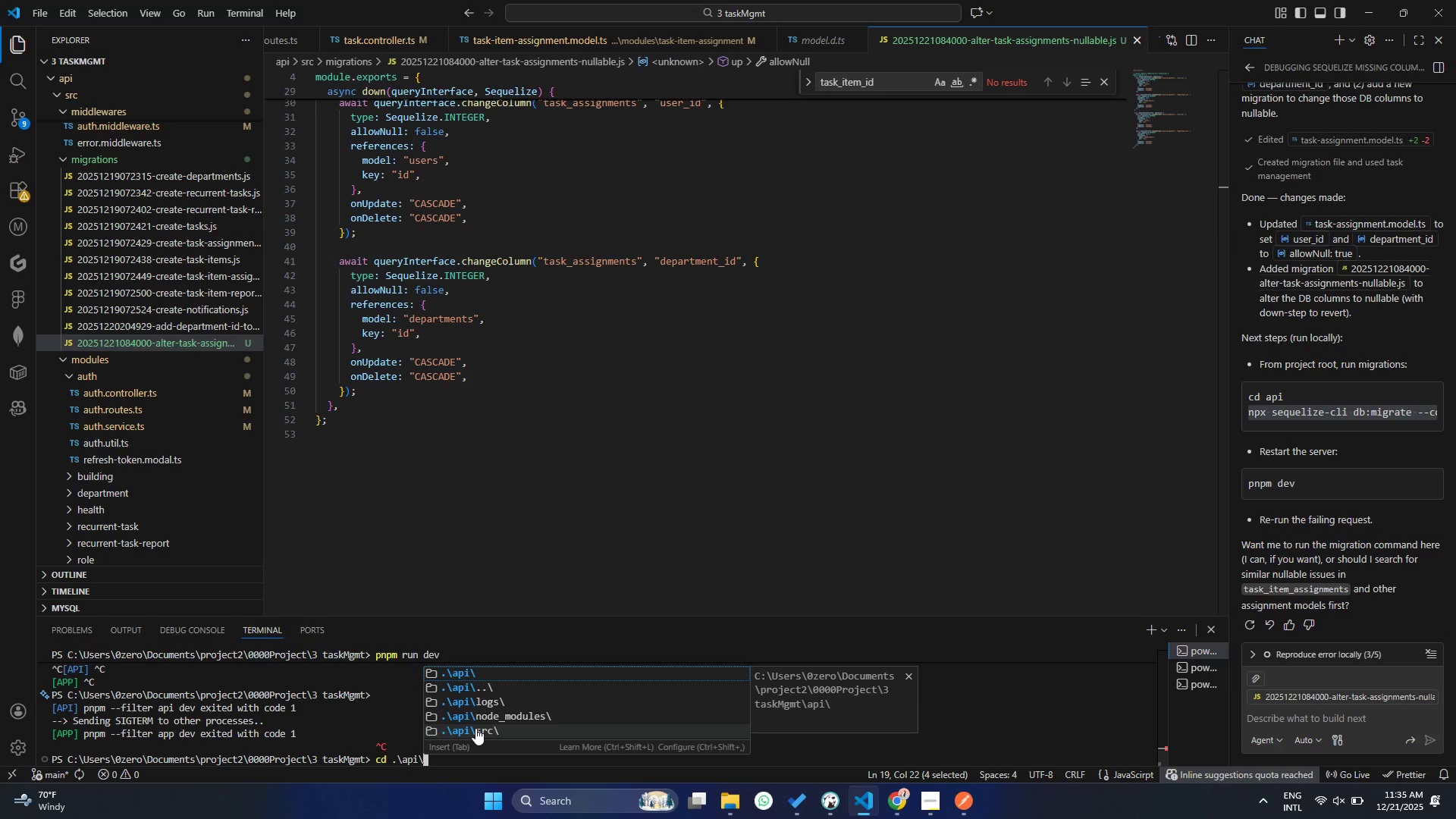 
key(Enter)
 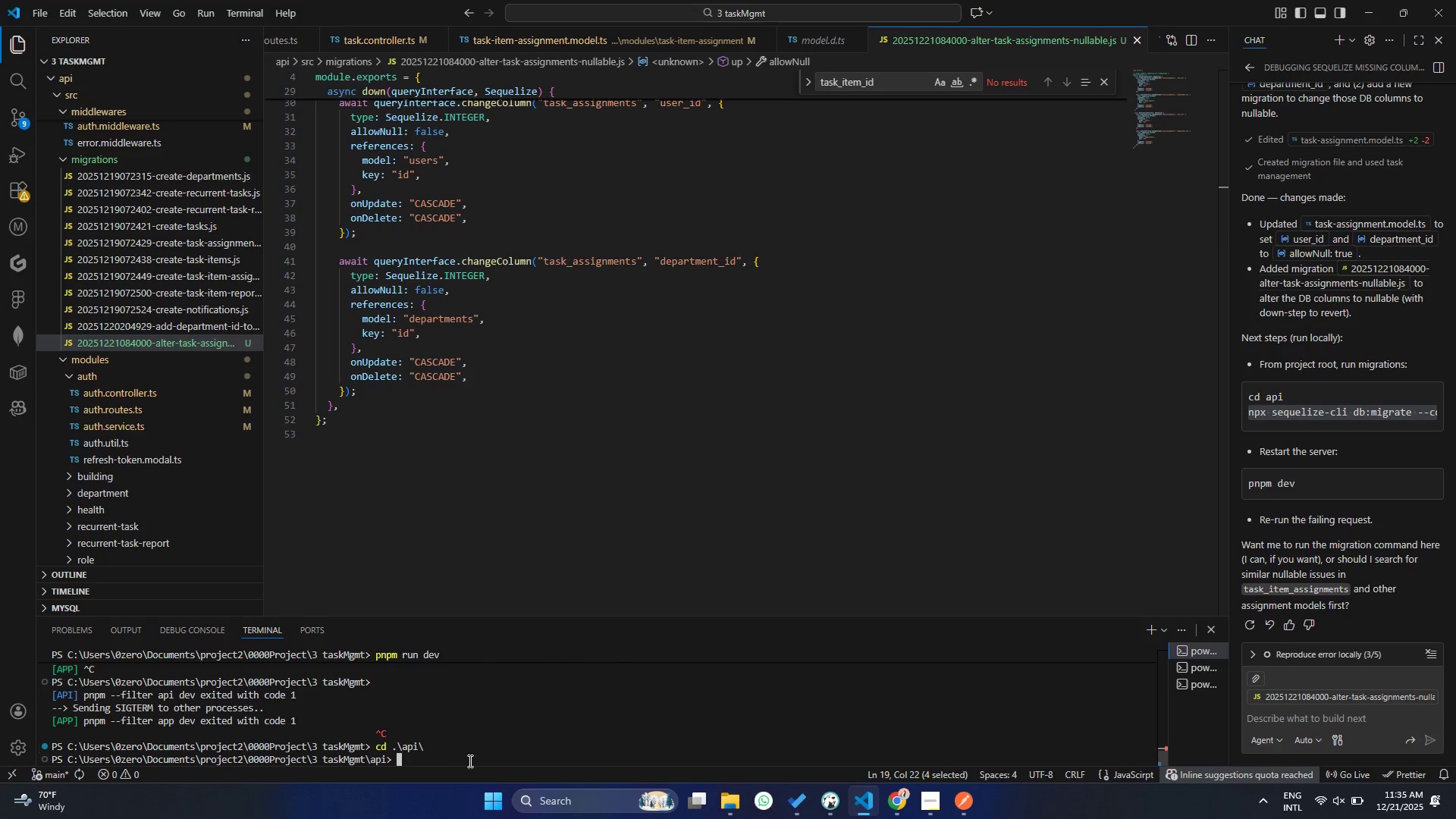 
right_click([469, 761])
 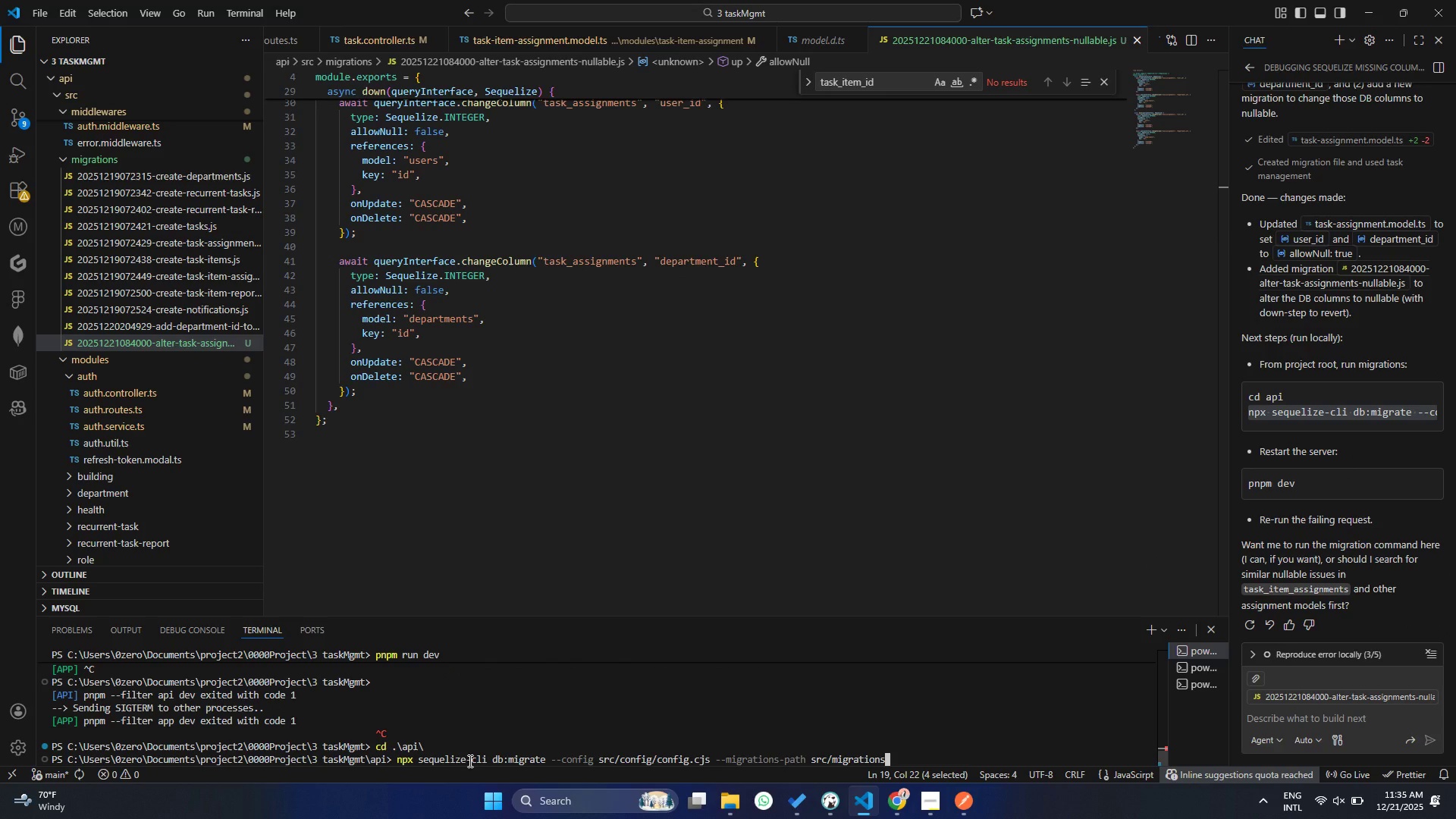 
key(Enter)
 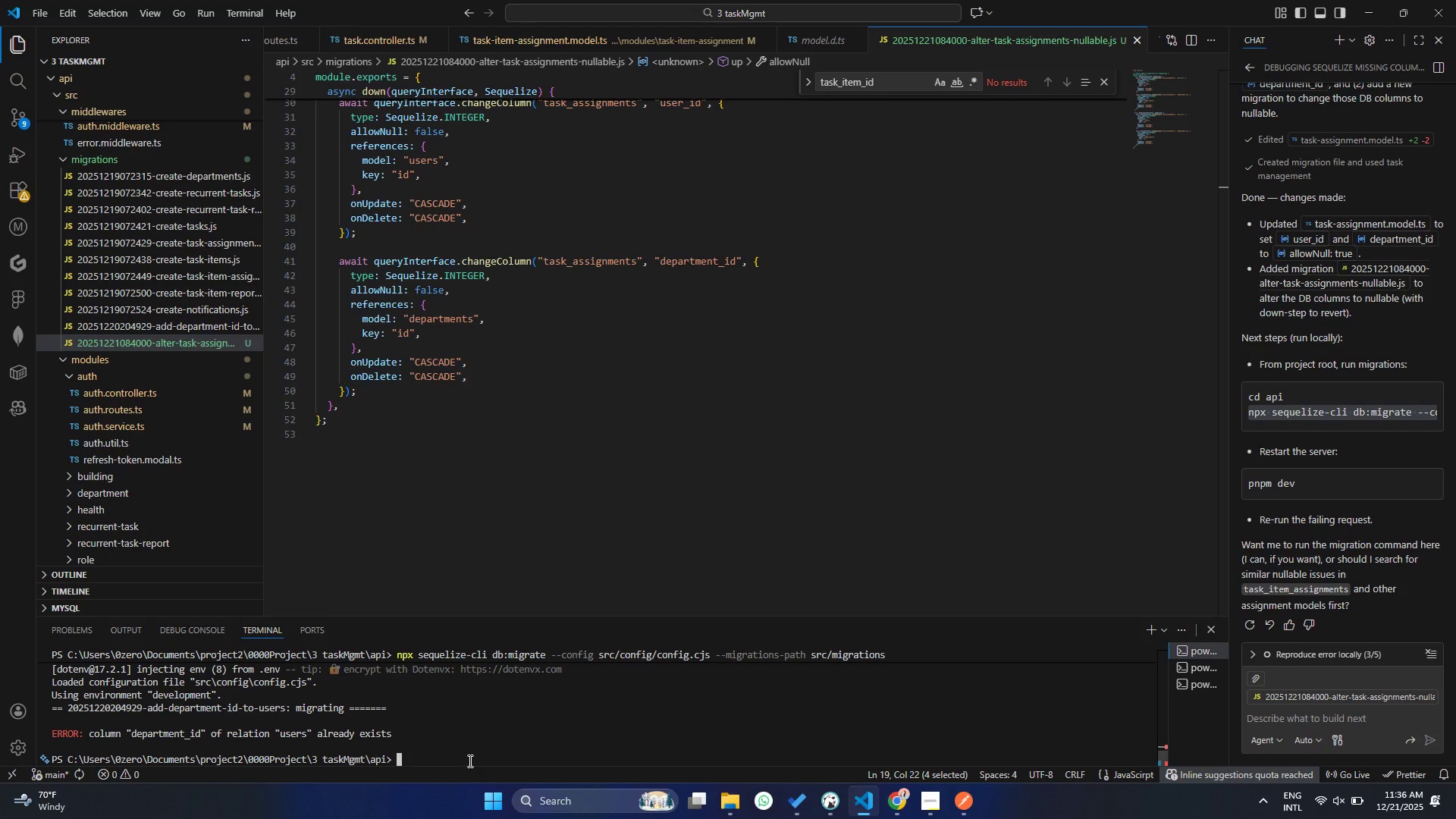 
wait(48.59)
 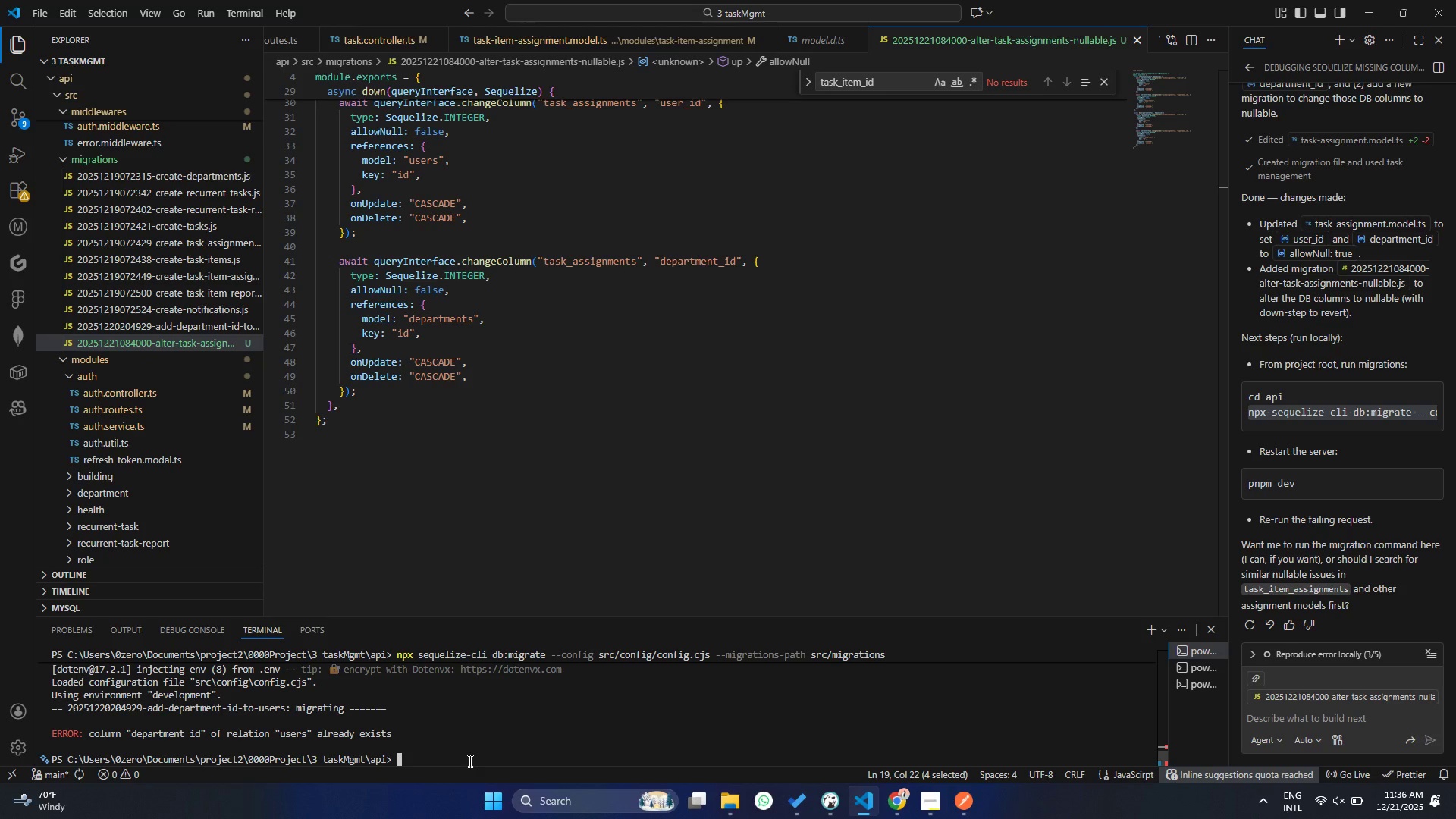 
left_click([509, 726])
 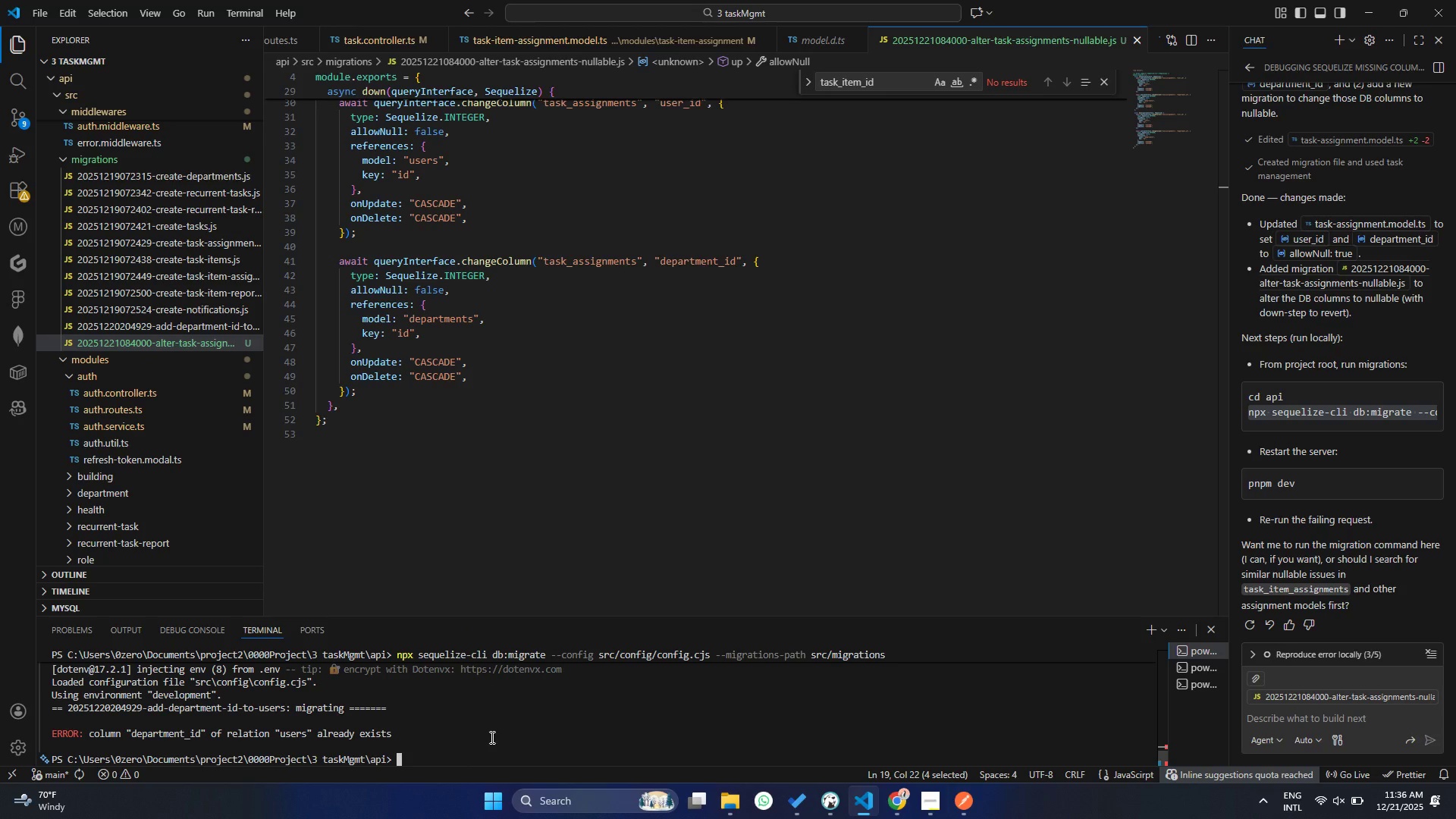 
left_click([491, 737])
 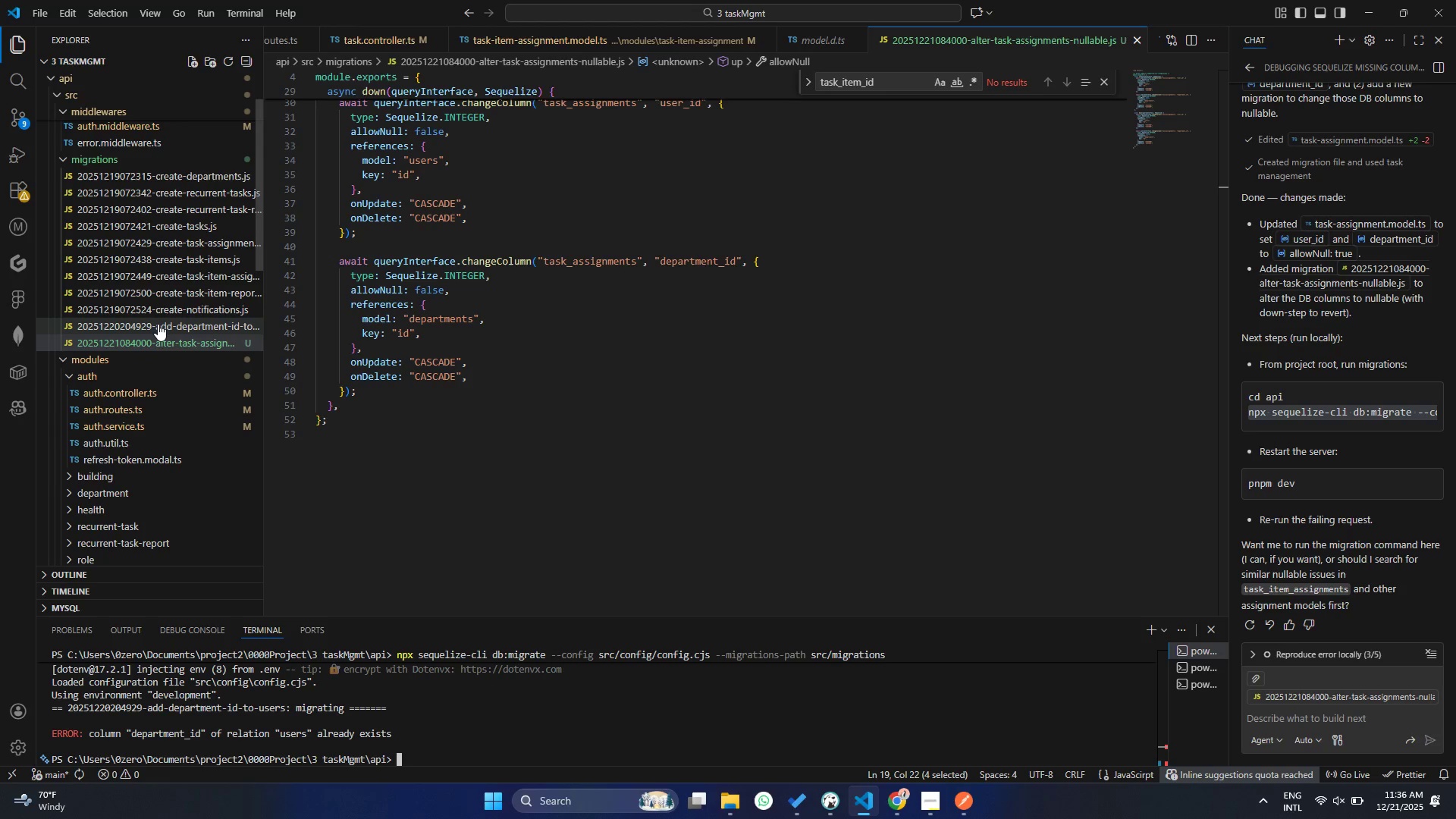 
left_click([158, 324])
 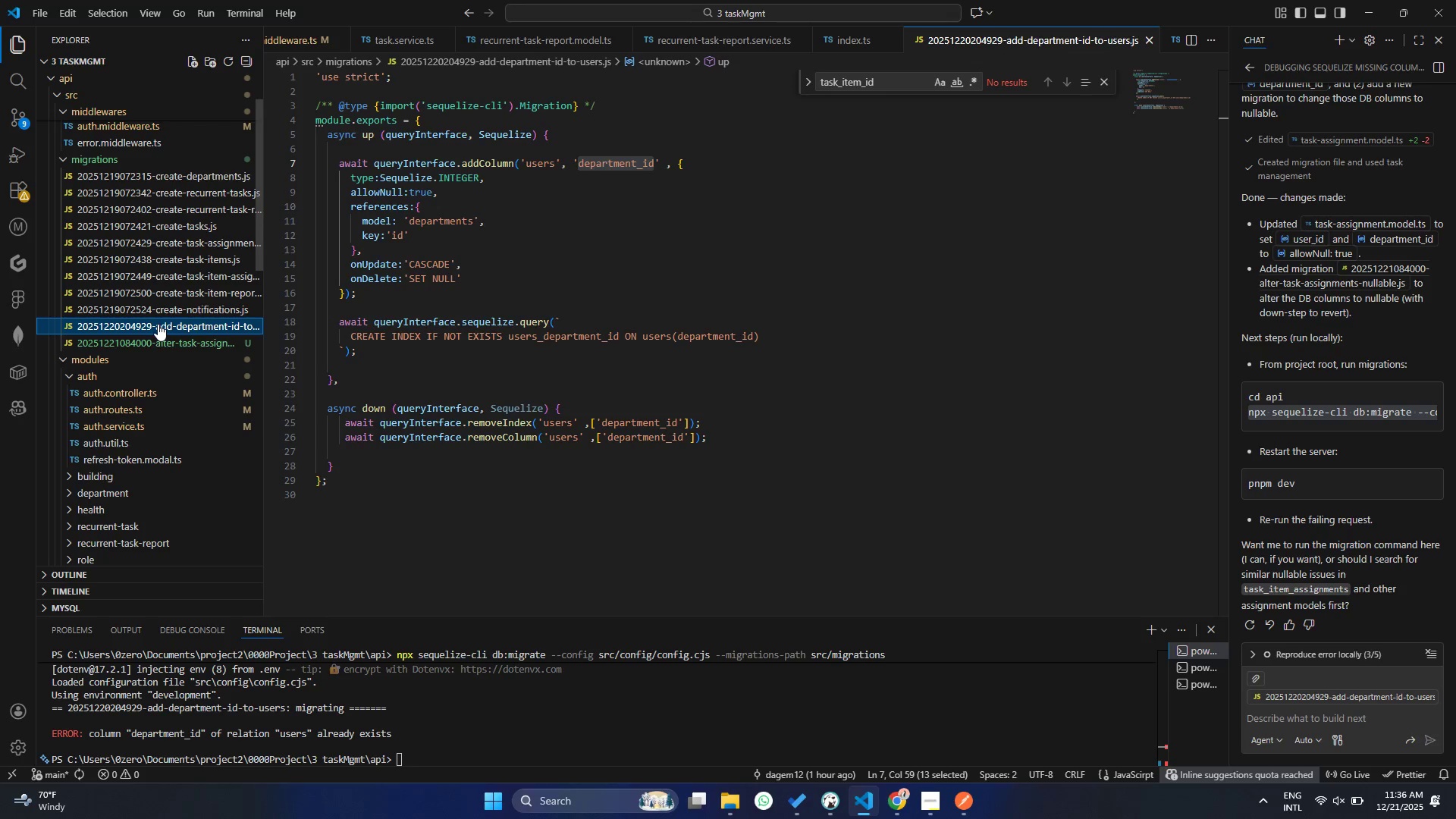 
left_click([554, 266])
 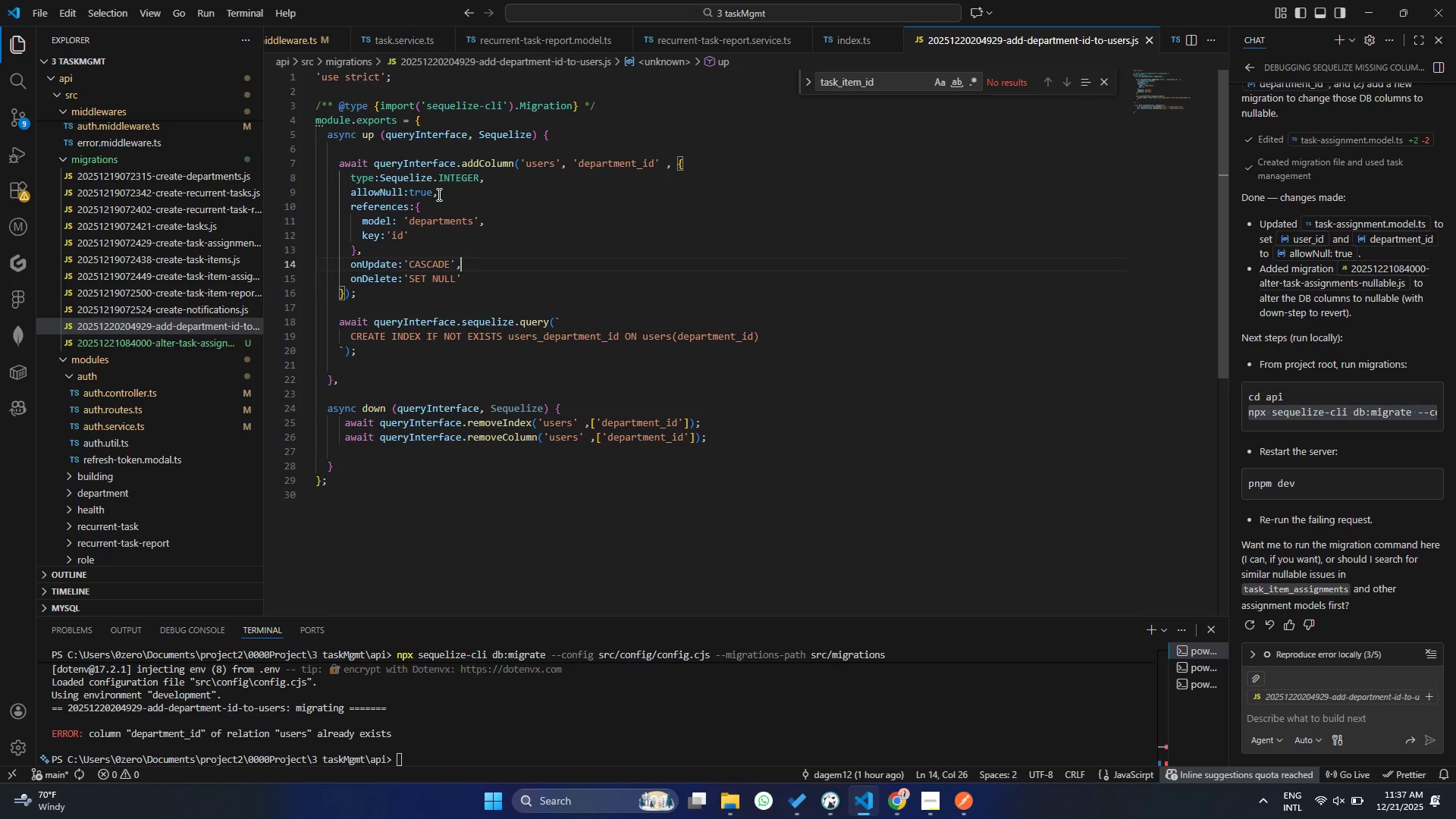 
wait(40.25)
 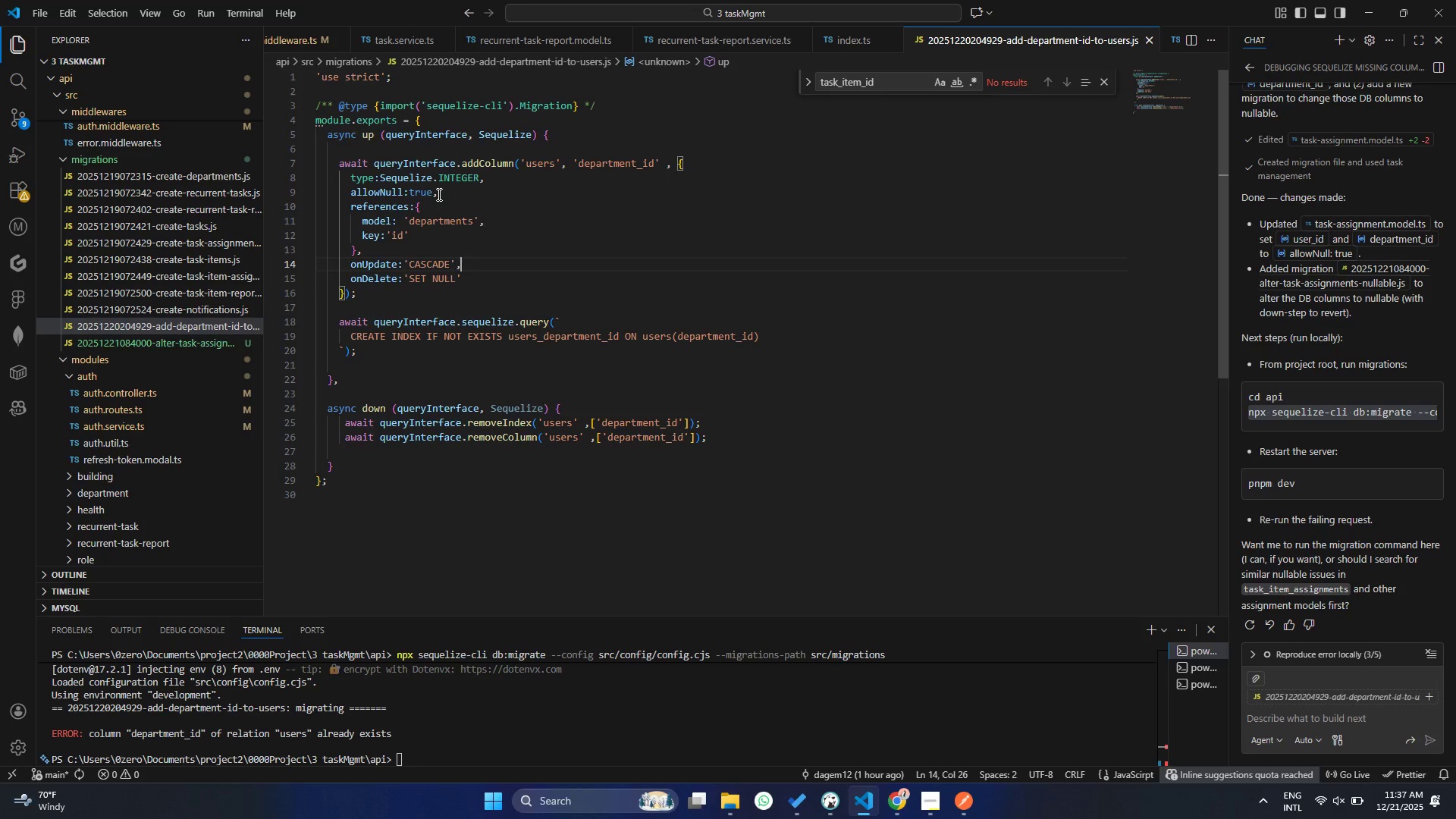 
scroll: coordinate [704, 420], scroll_direction: up, amount: 2.0
 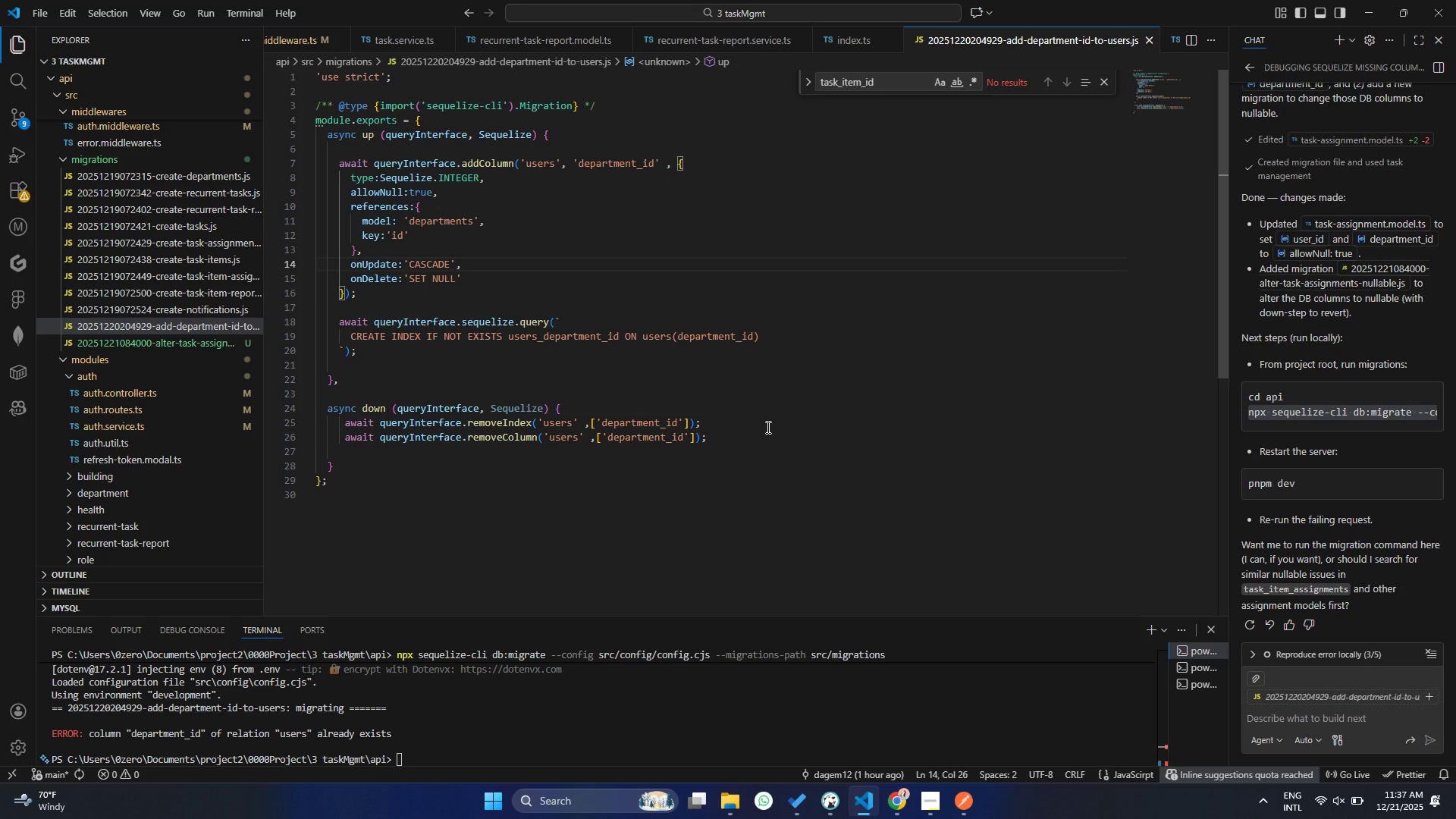 
left_click([516, 716])
 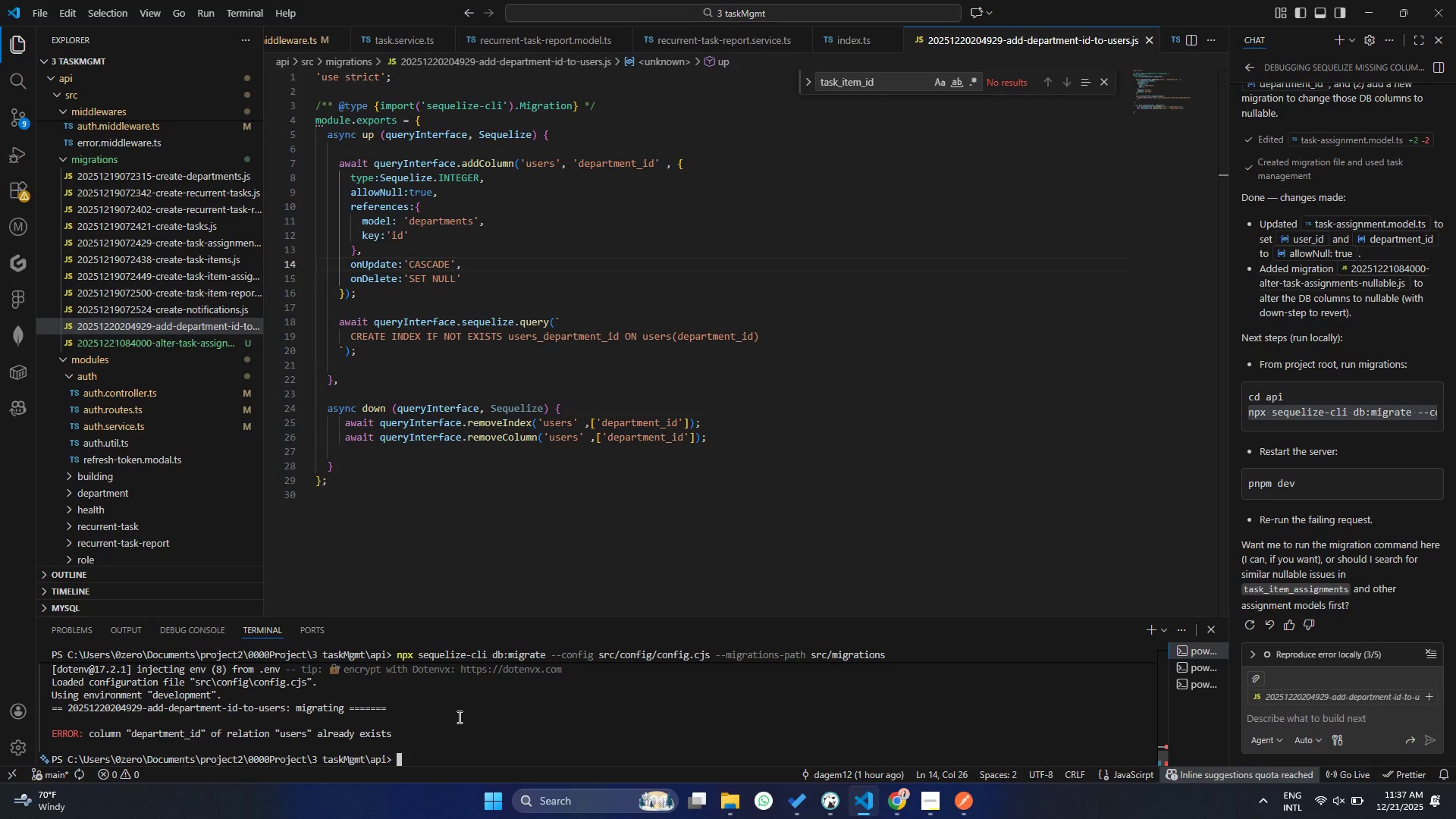 
scroll: coordinate [767, 427], scroll_direction: up, amount: 1.0
 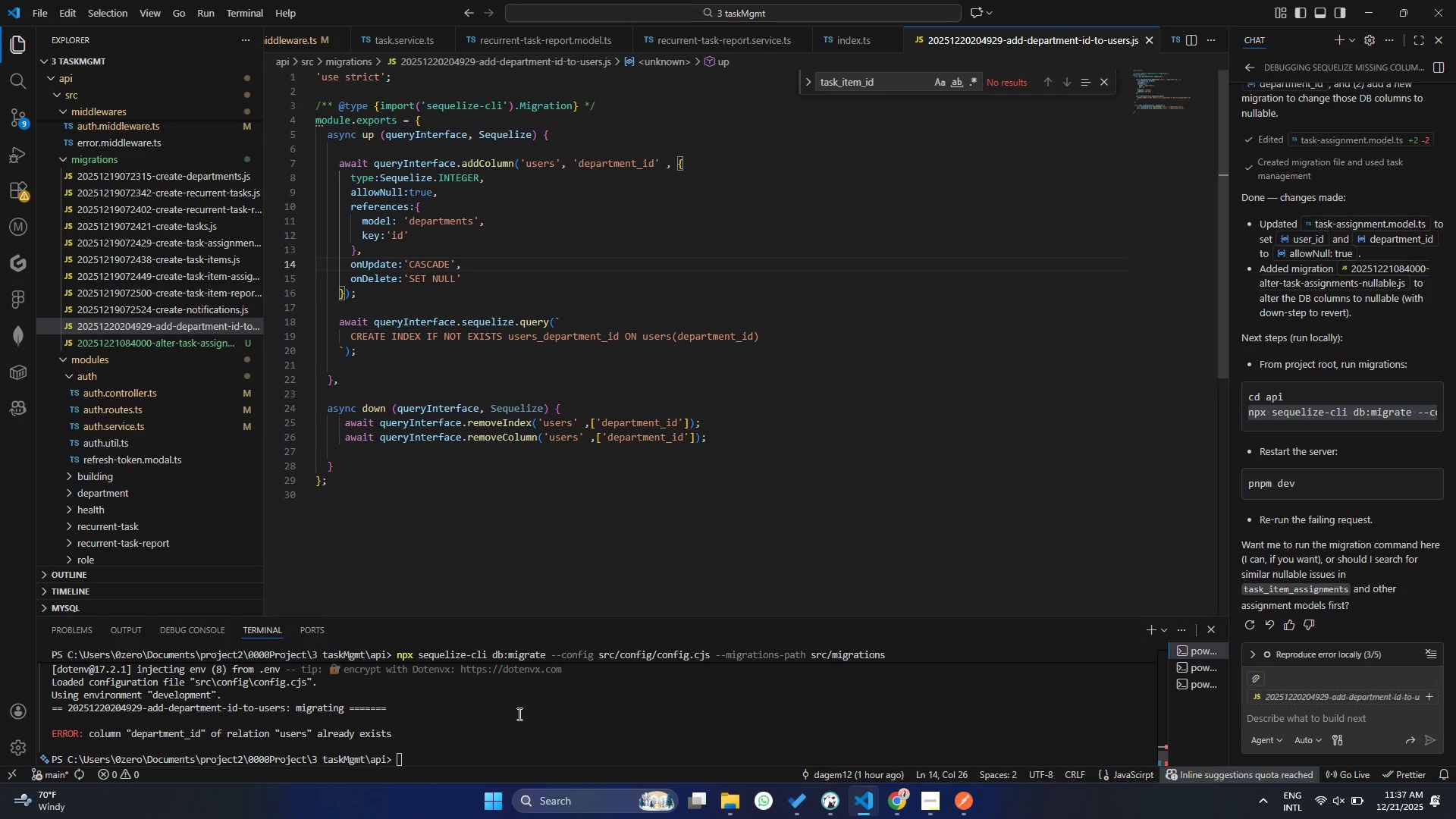 
key(ArrowUp)
 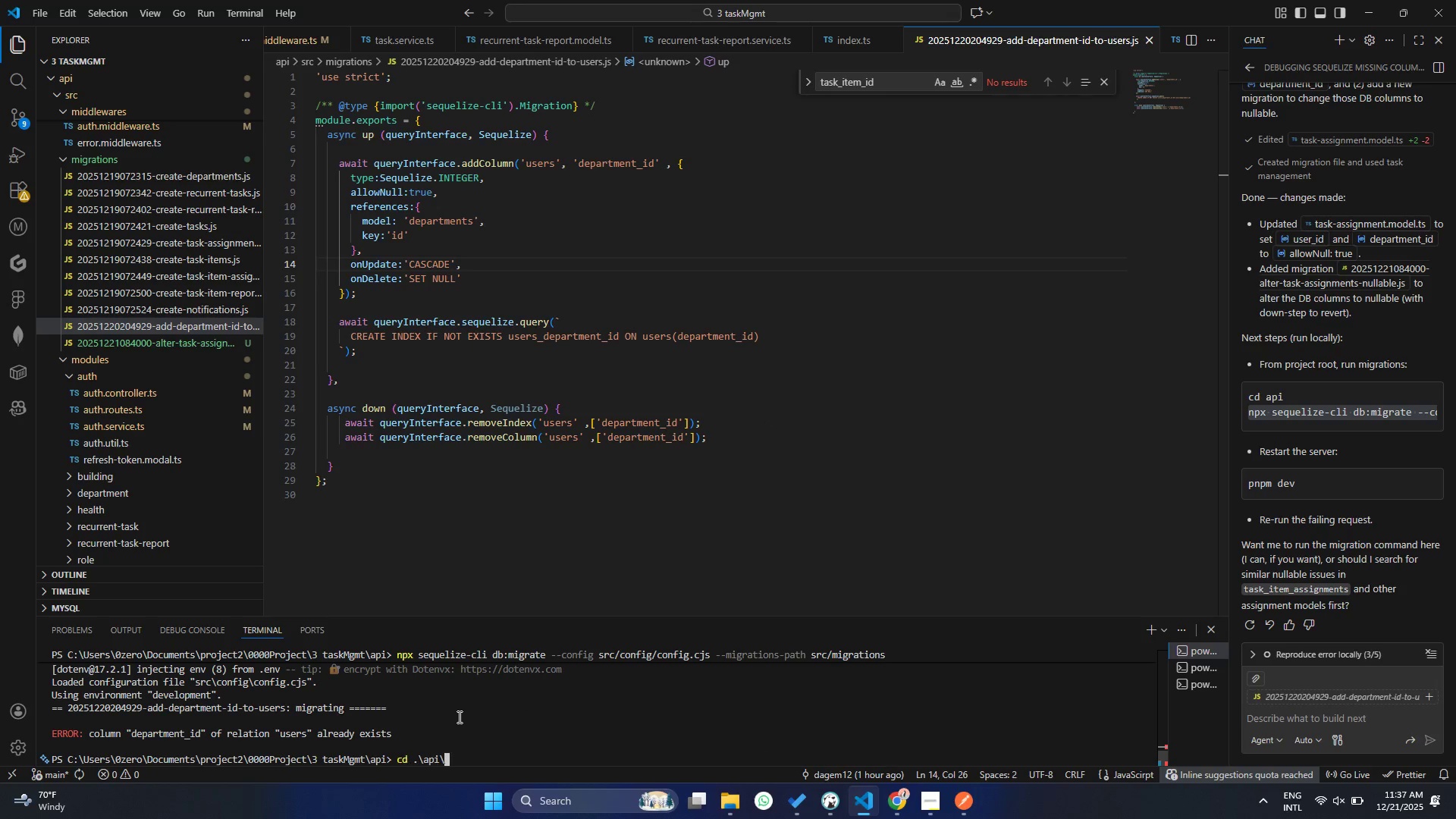 
hold_key(key=ArrowUp, duration=1.0)
 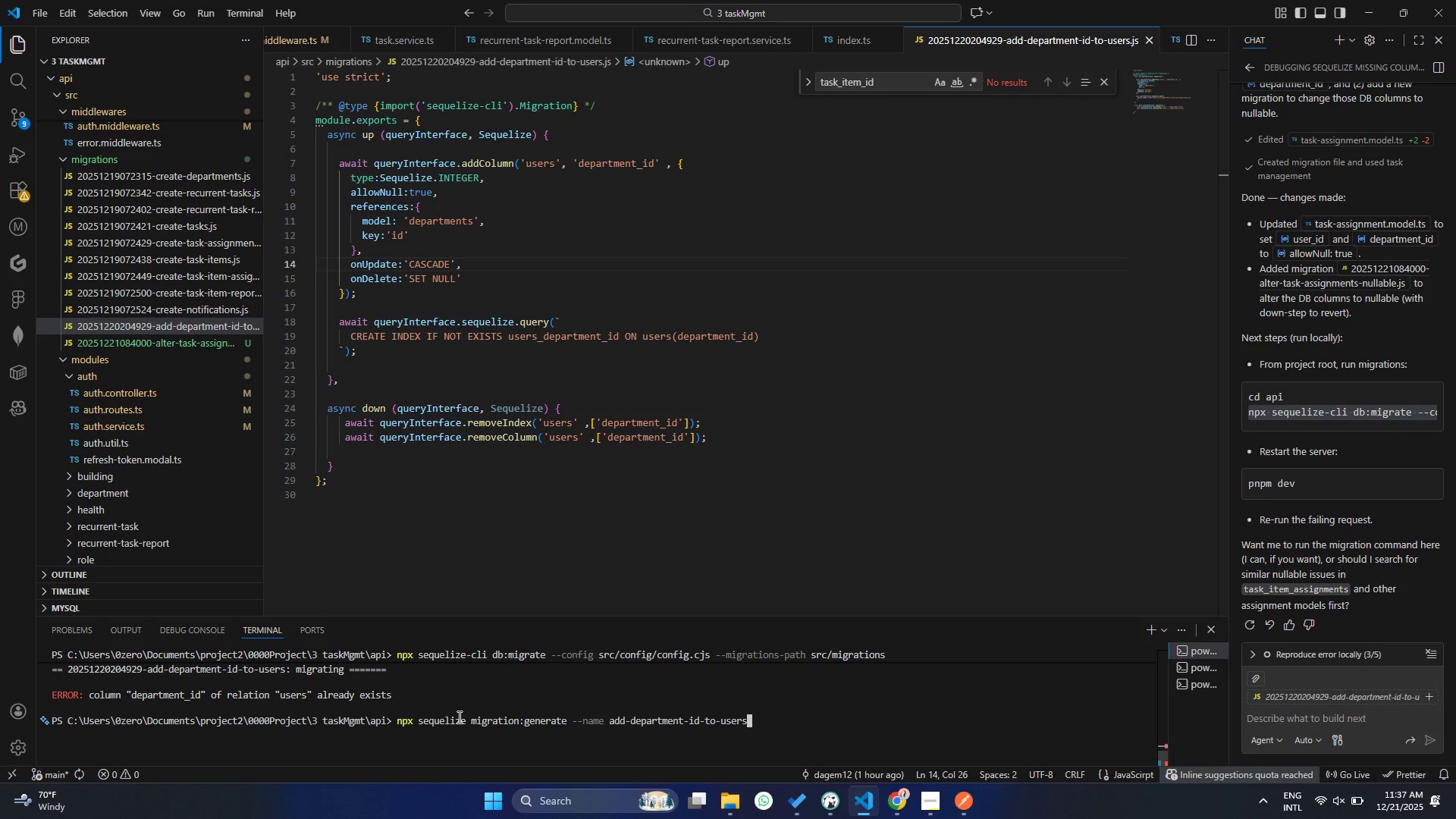 
hold_key(key=ArrowUp, duration=0.48)
 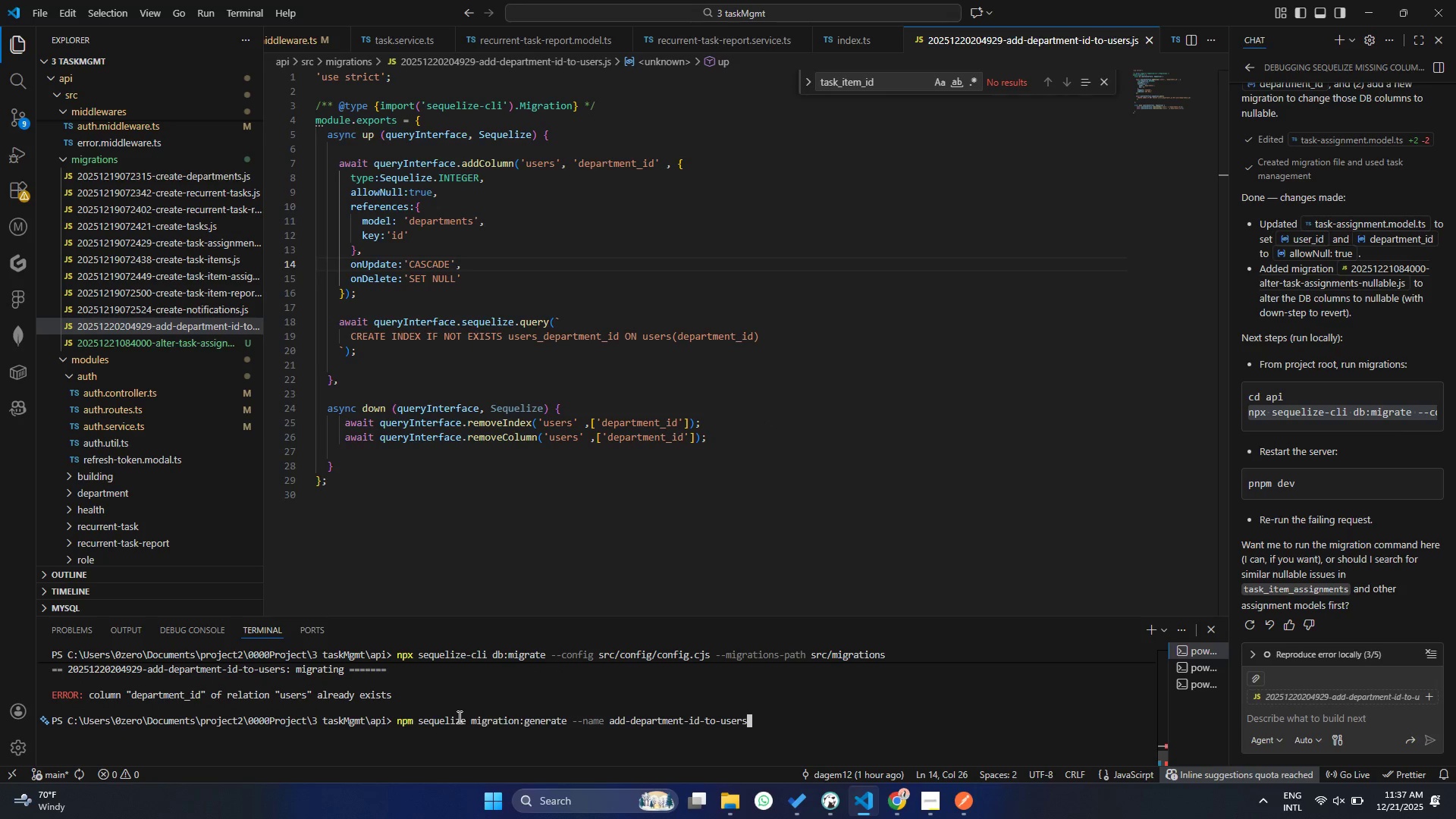 
key(ArrowUp)
 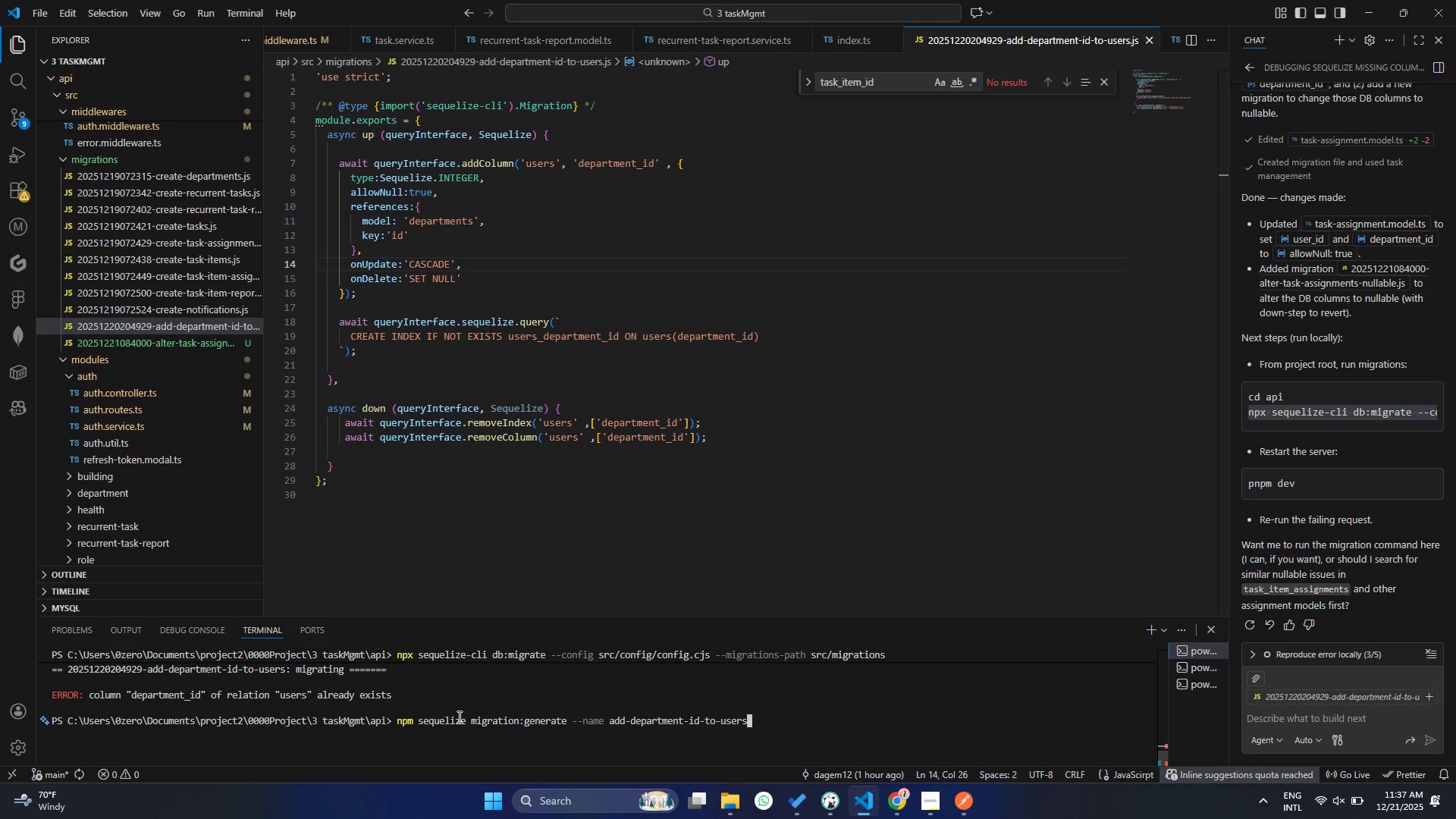 
key(ArrowUp)
 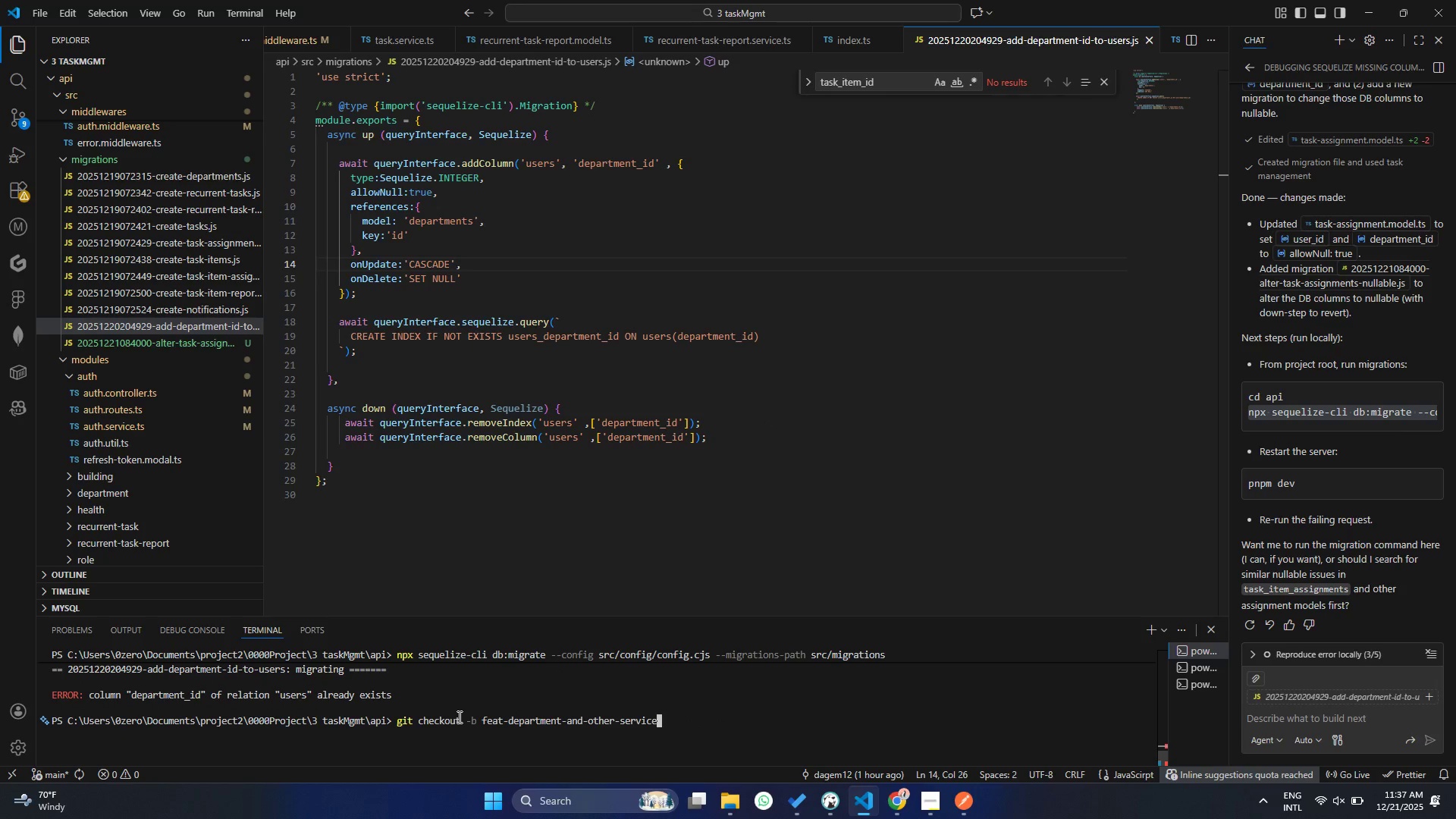 
key(ArrowDown)
 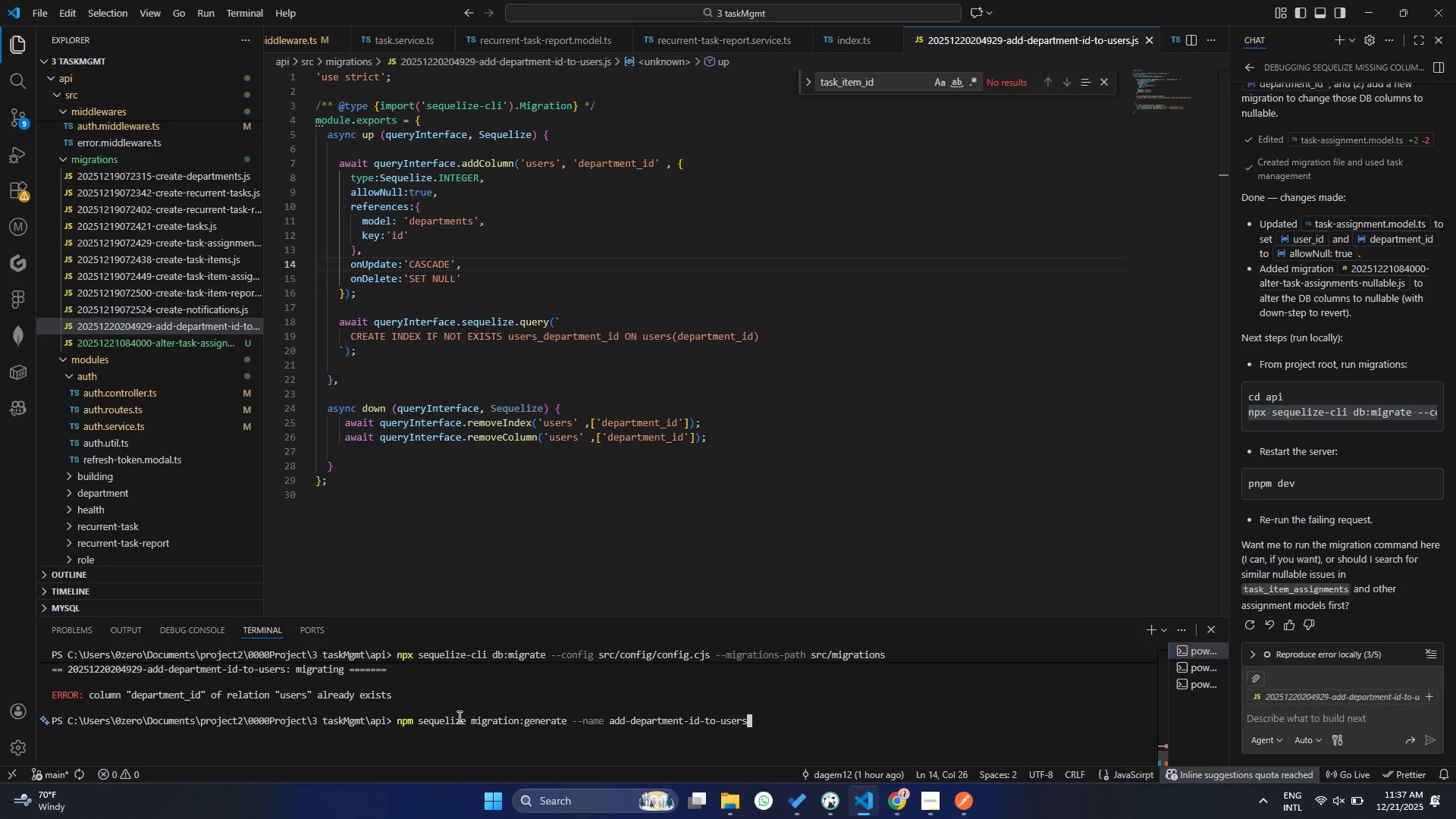 
key(ArrowUp)
 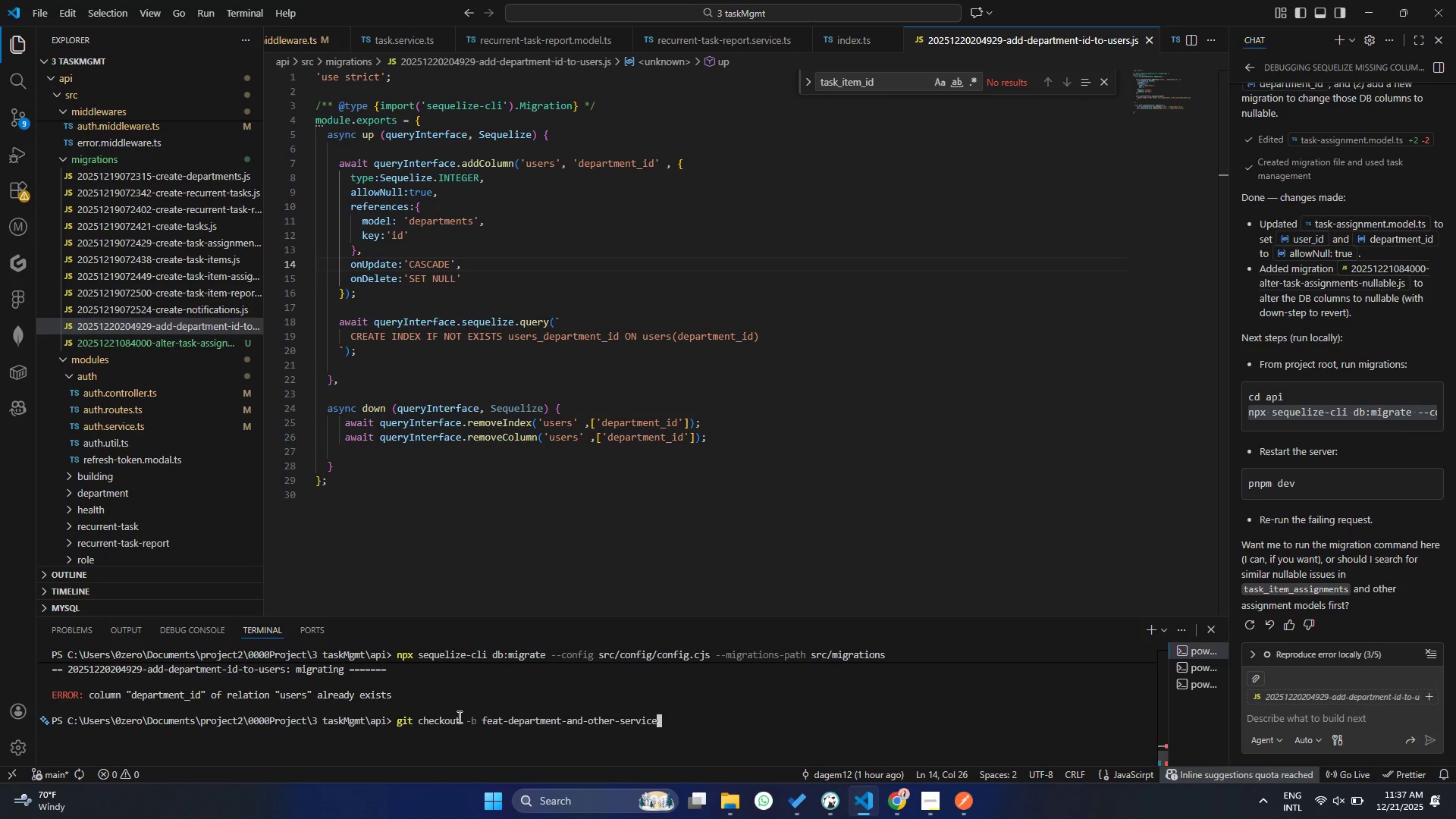 
key(ArrowUp)
 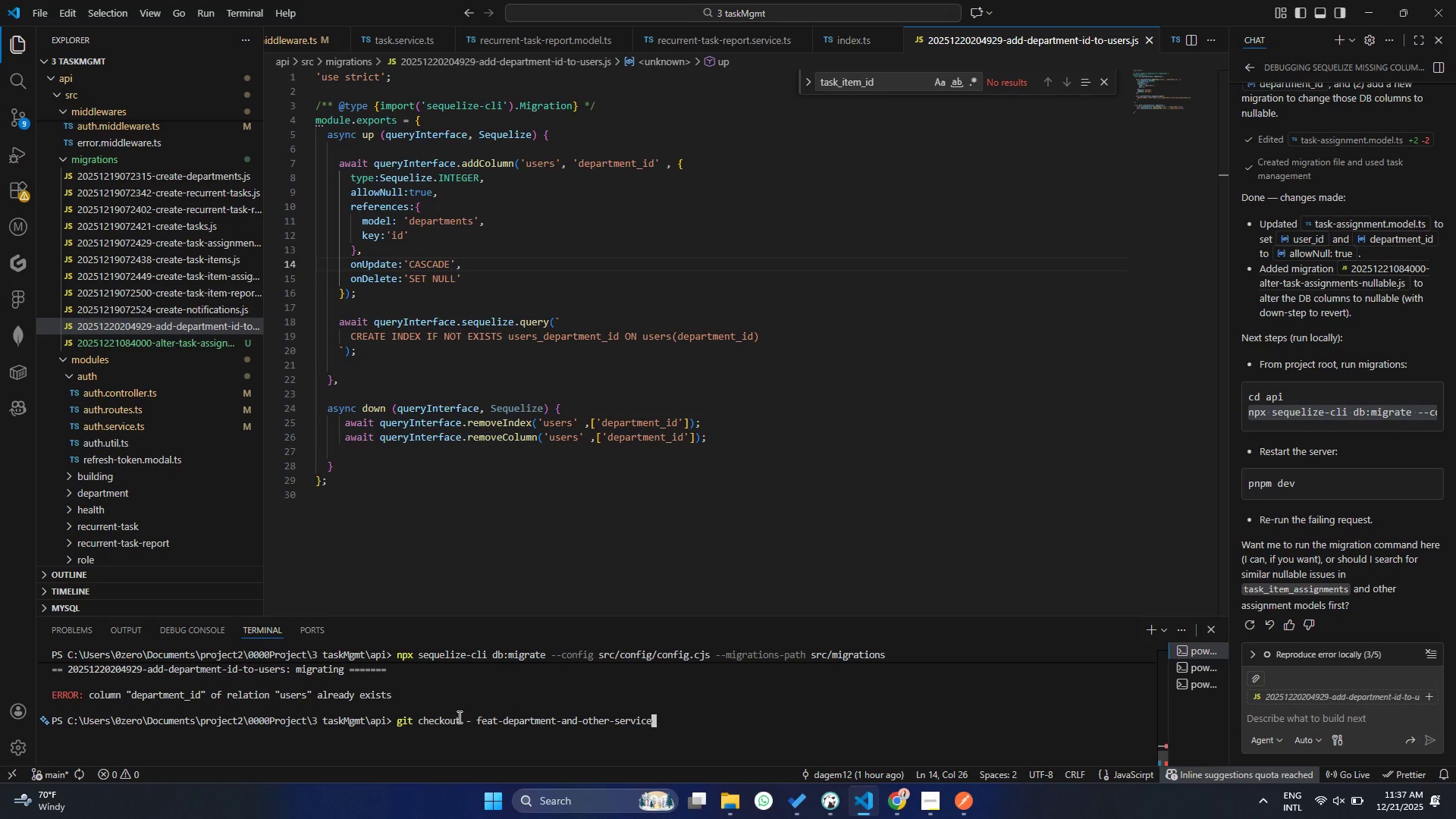 
key(ArrowDown)
 